 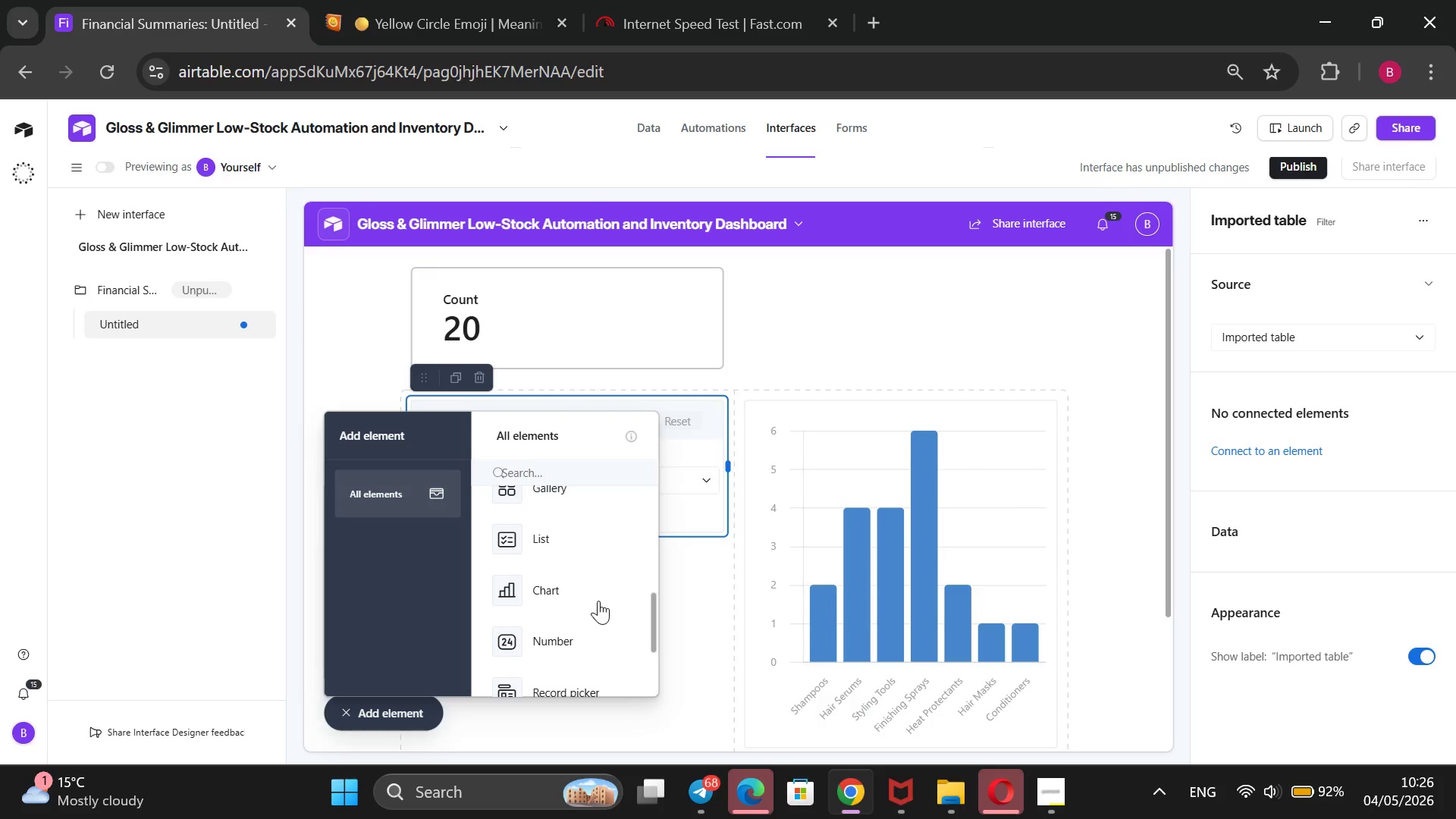 
scroll: coordinate [598, 601], scroll_direction: up, amount: 1.0
 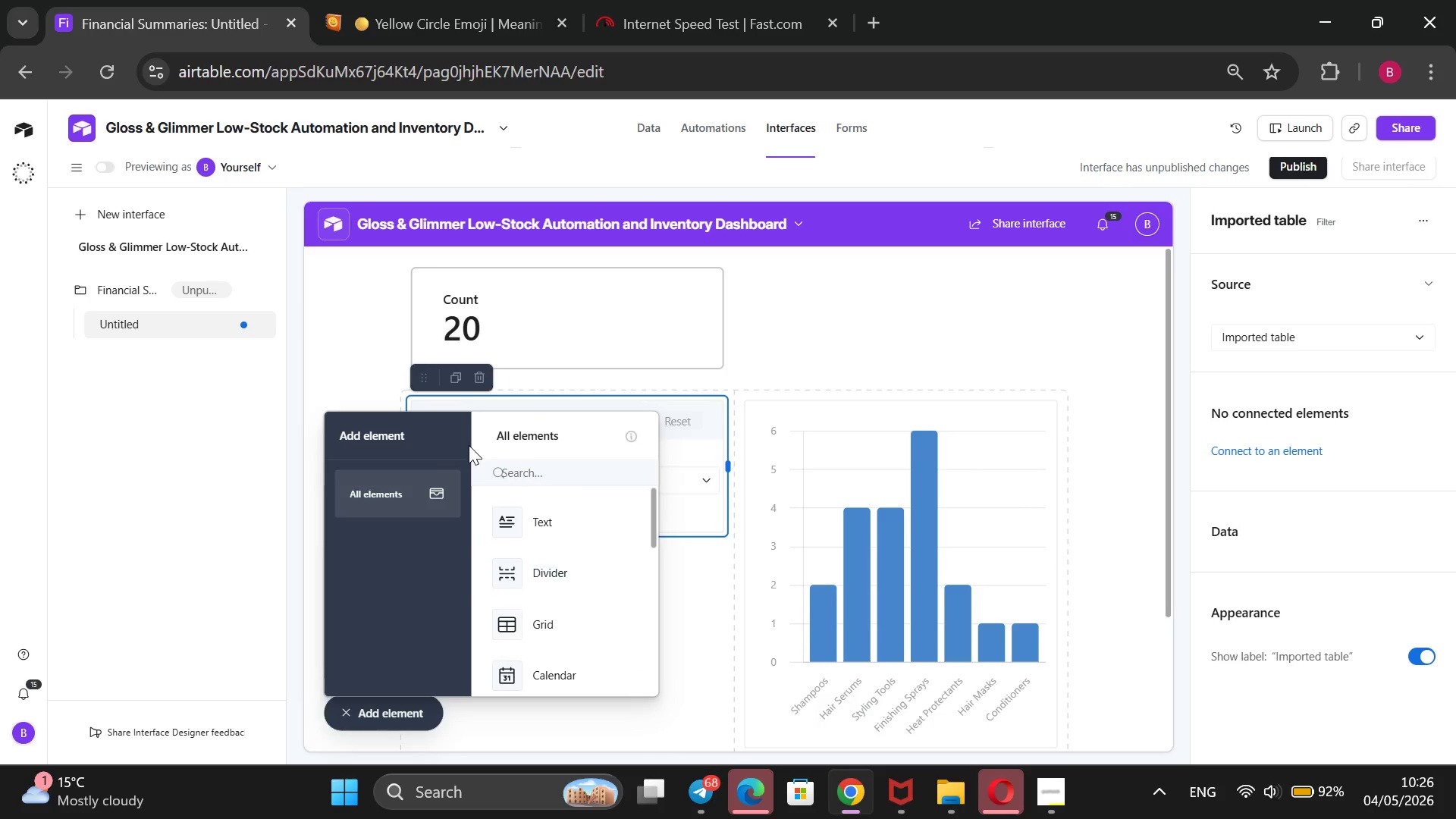 
scroll: coordinate [555, 512], scroll_direction: down, amount: 3.0
 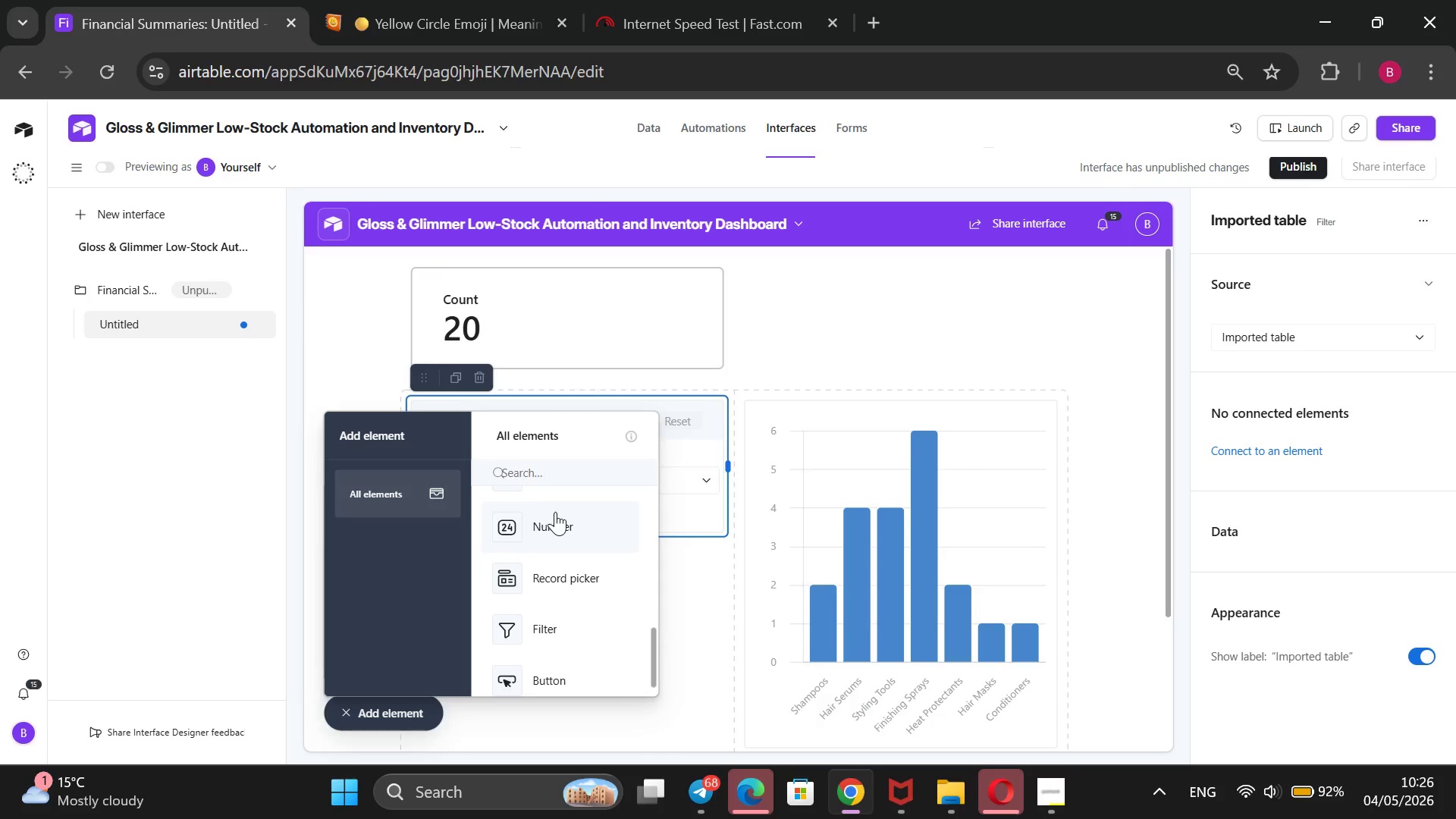 
scroll: coordinate [555, 512], scroll_direction: none, amount: 0.0
 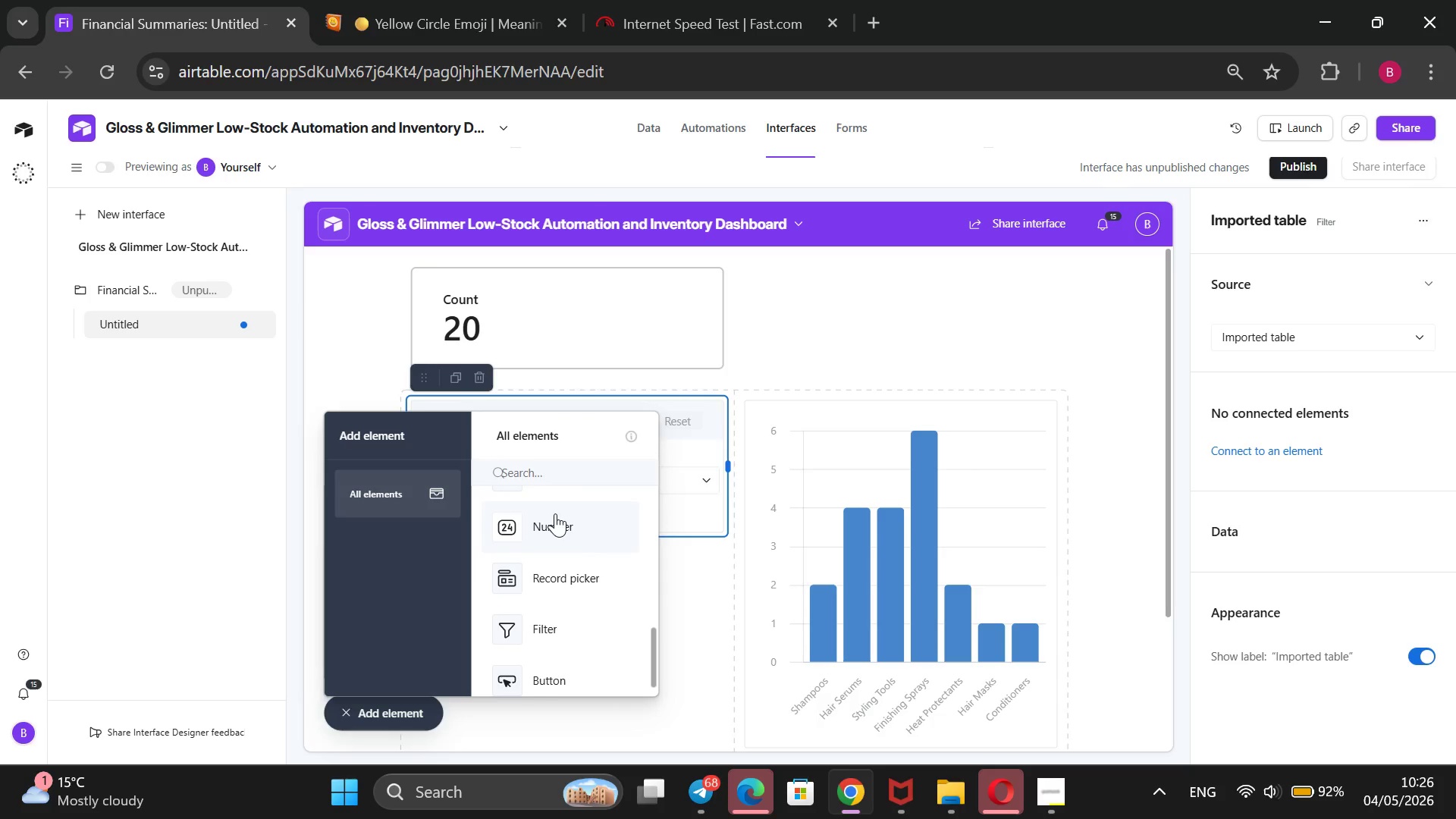 
scroll: coordinate [555, 513], scroll_direction: down, amount: 1.0
 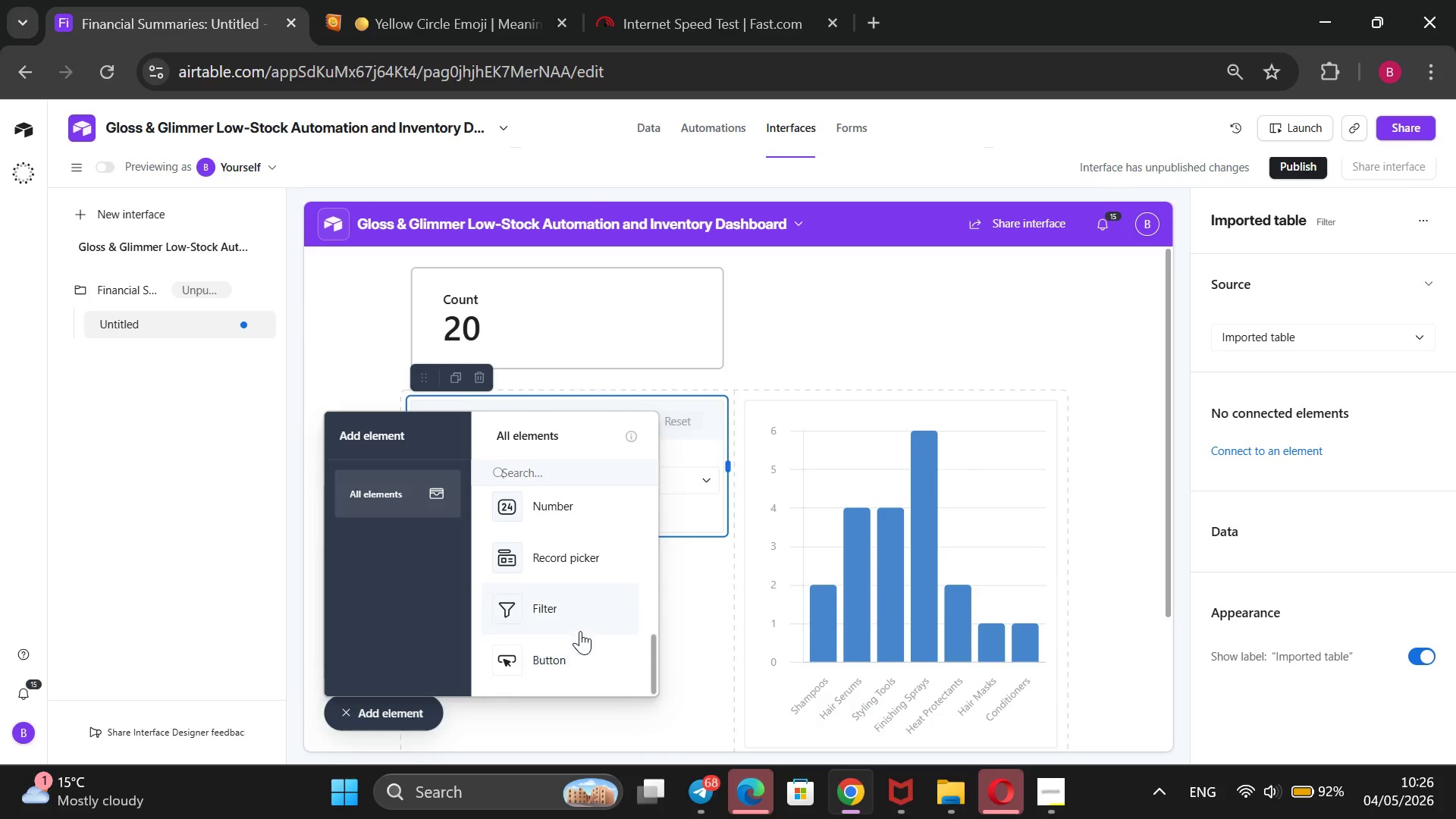 
left_click([562, 597])
 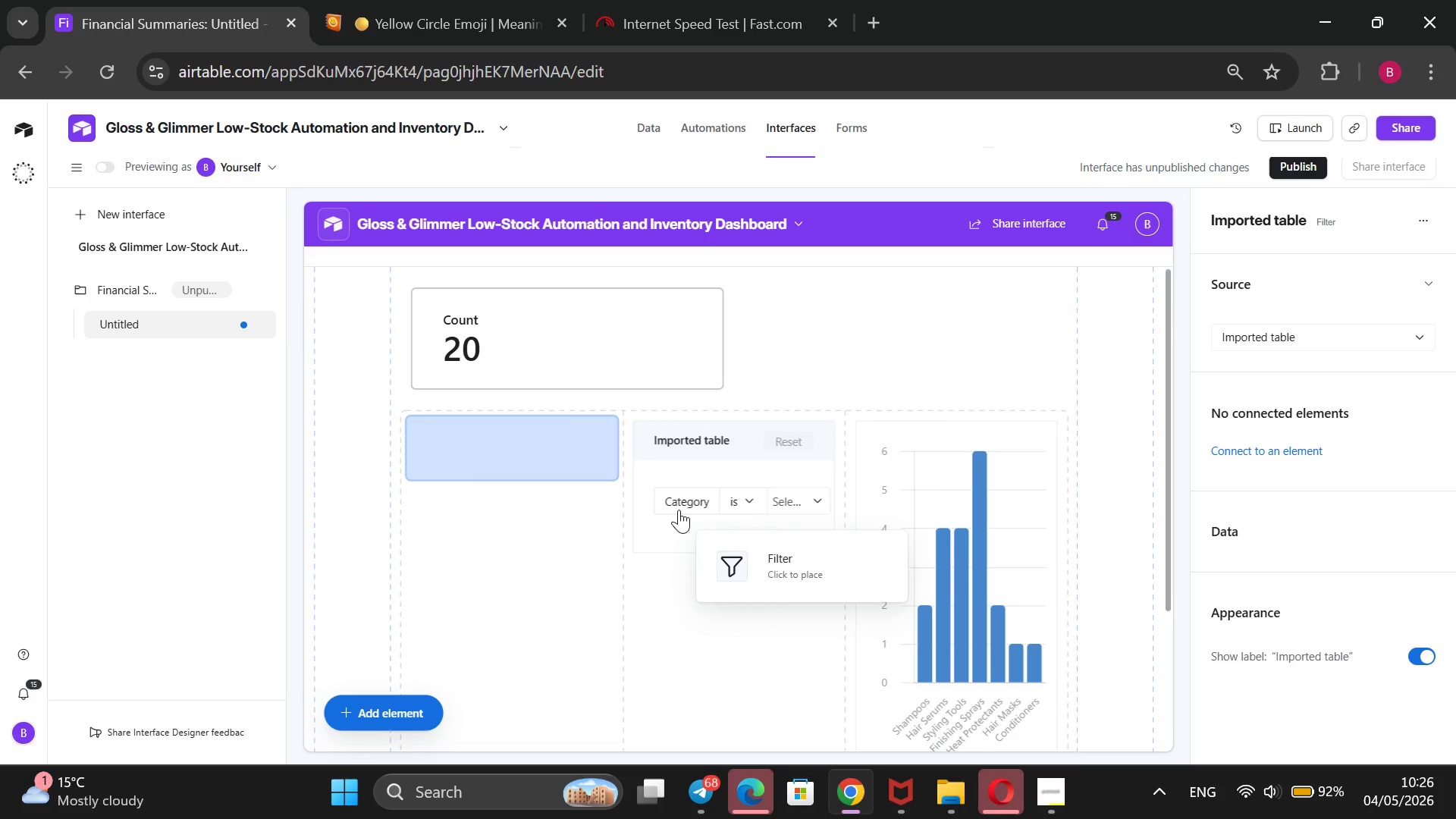 
wait(19.3)
 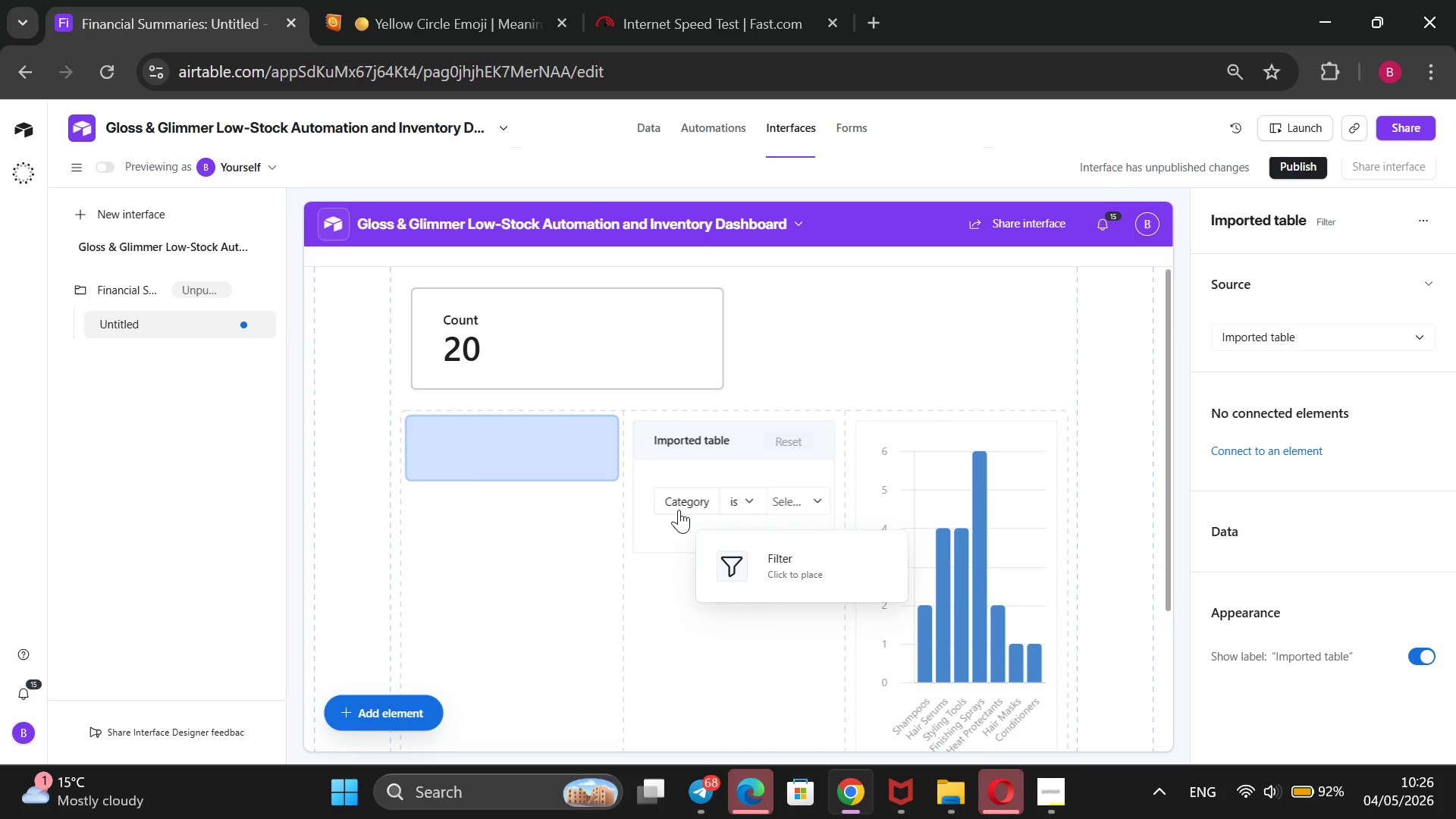 
left_click([562, 504])
 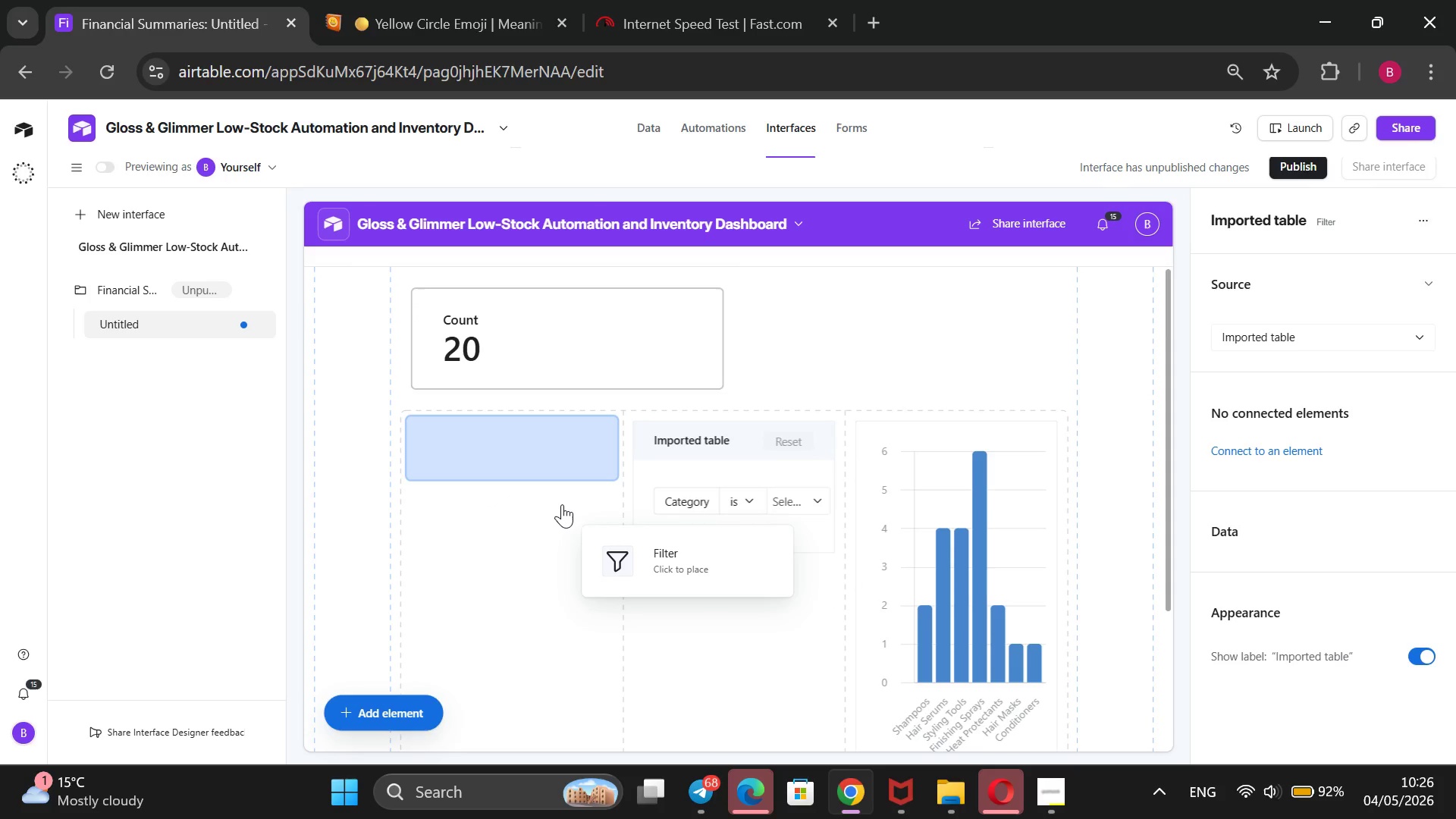 
left_click([562, 504])
 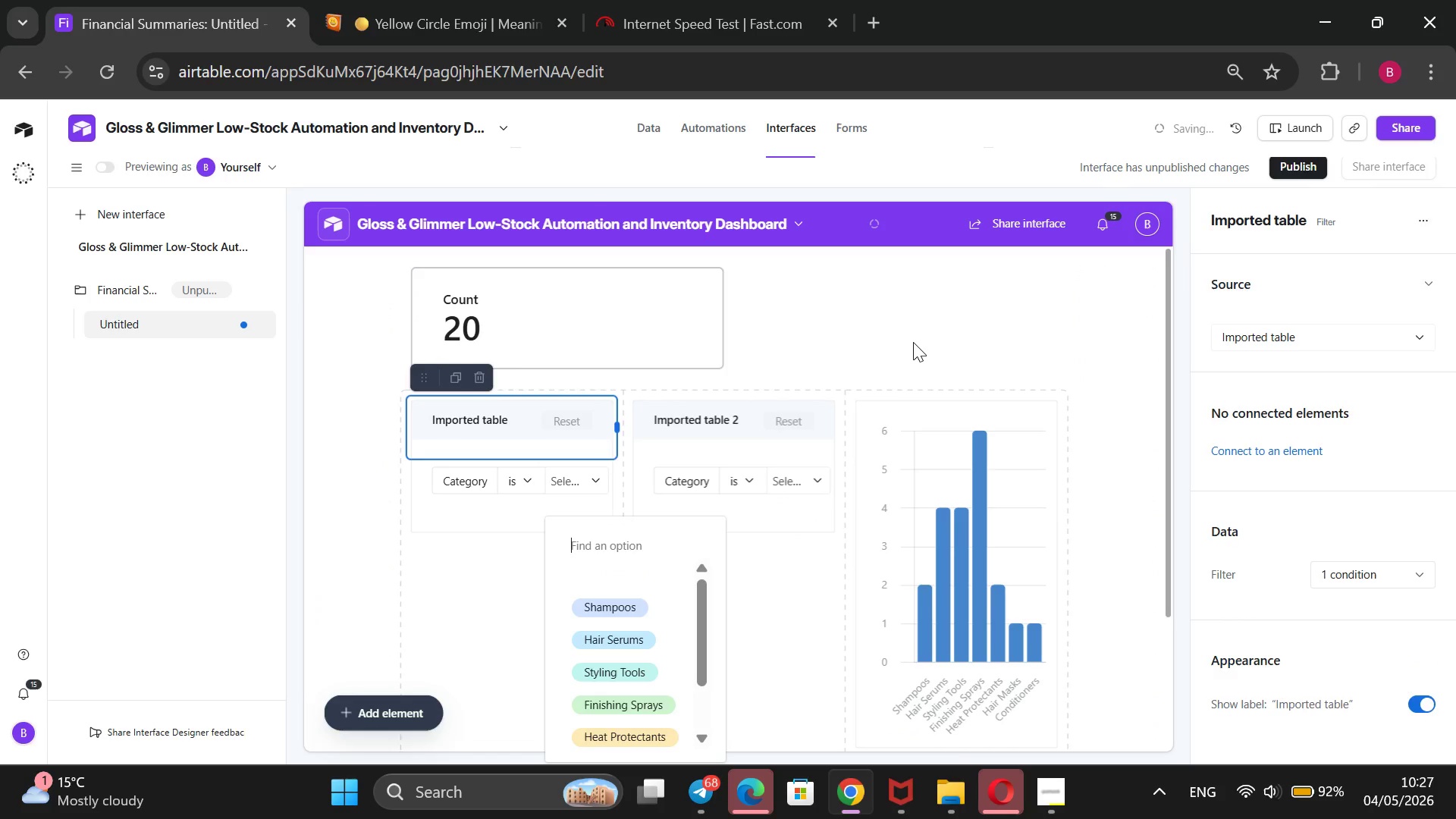 
scroll: coordinate [962, 404], scroll_direction: down, amount: 3.0
 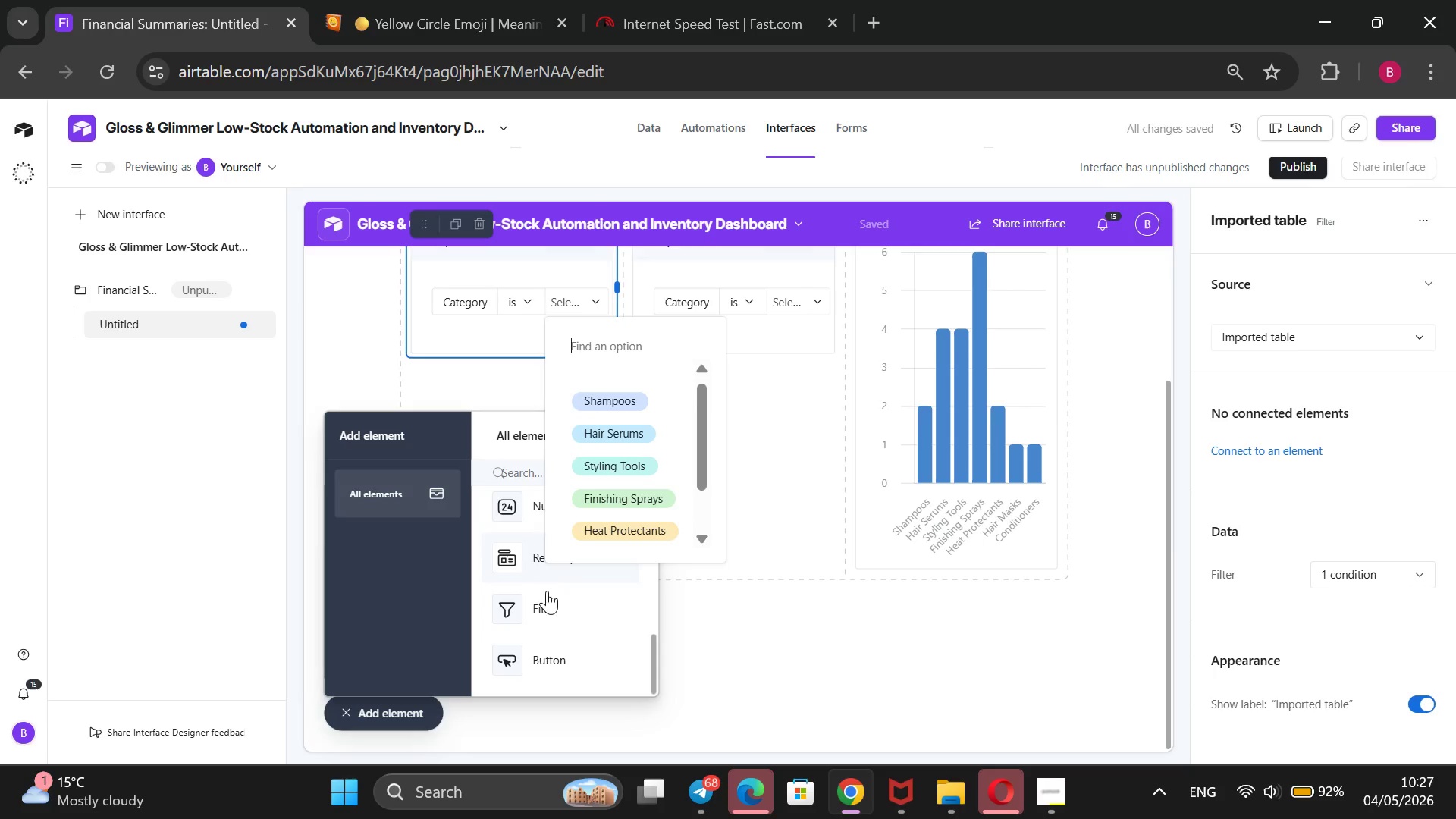 
left_click([715, 645])
 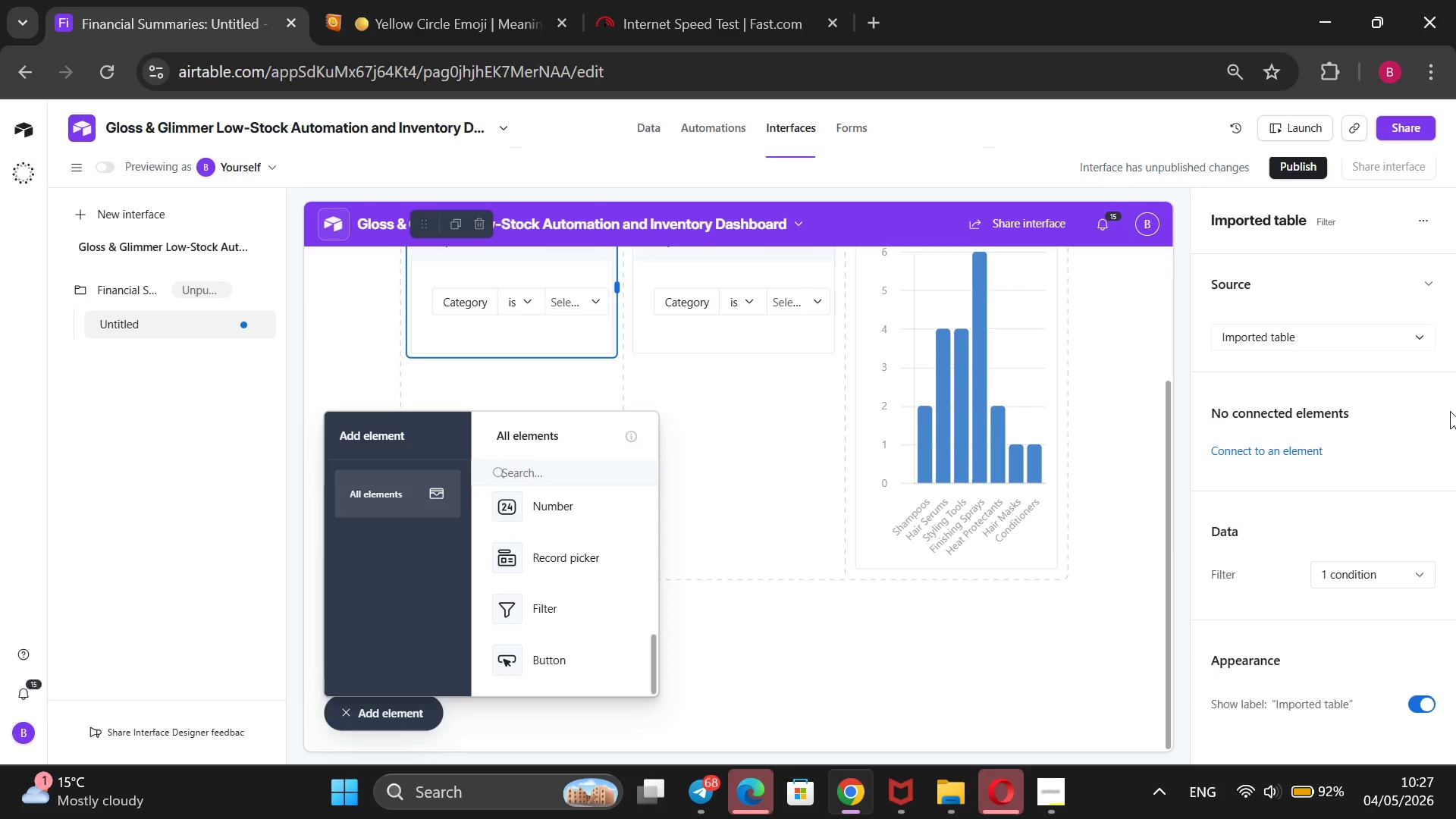 
wait(5.61)
 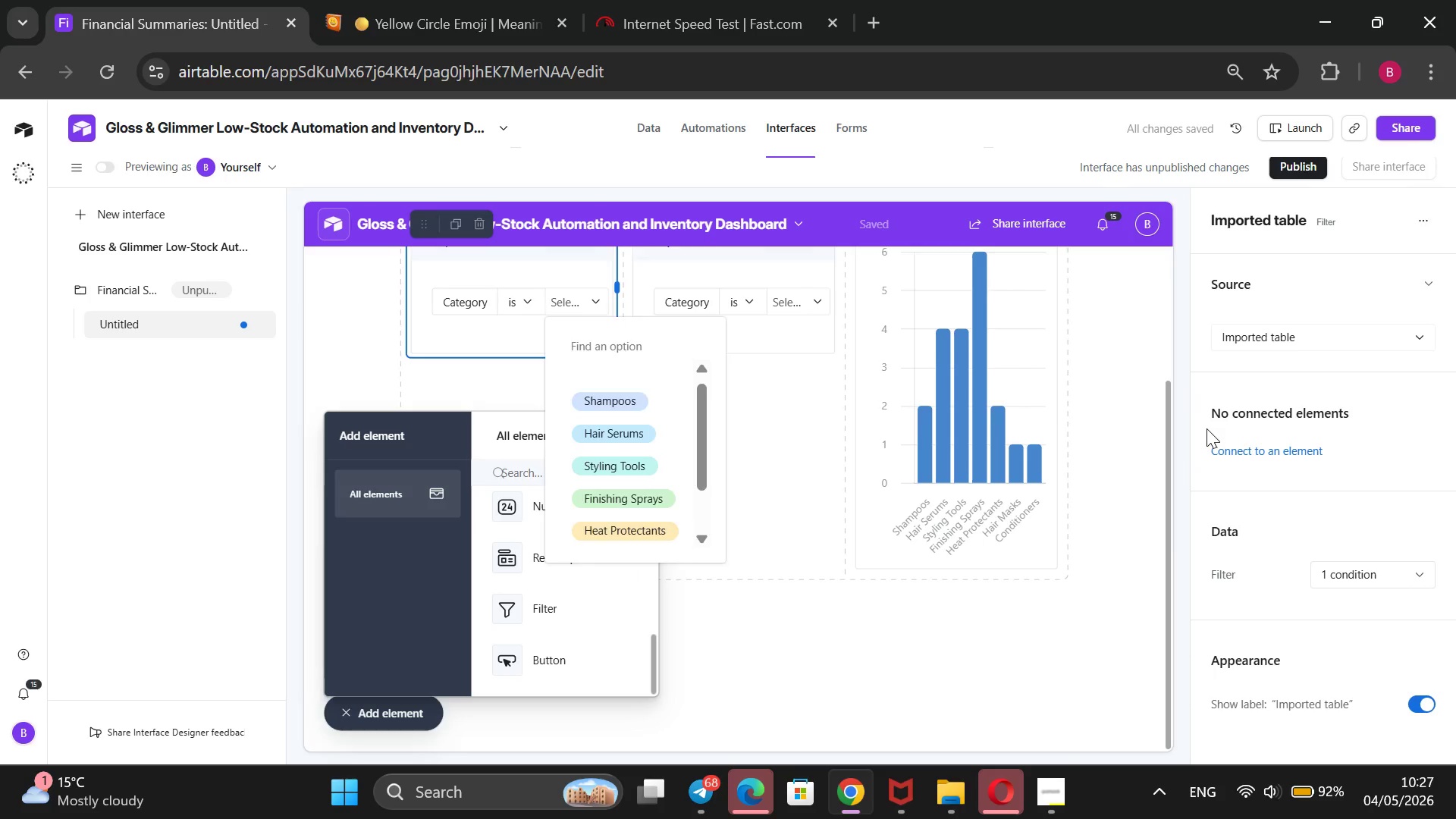 
scroll: coordinate [1288, 447], scroll_direction: down, amount: 7.0
 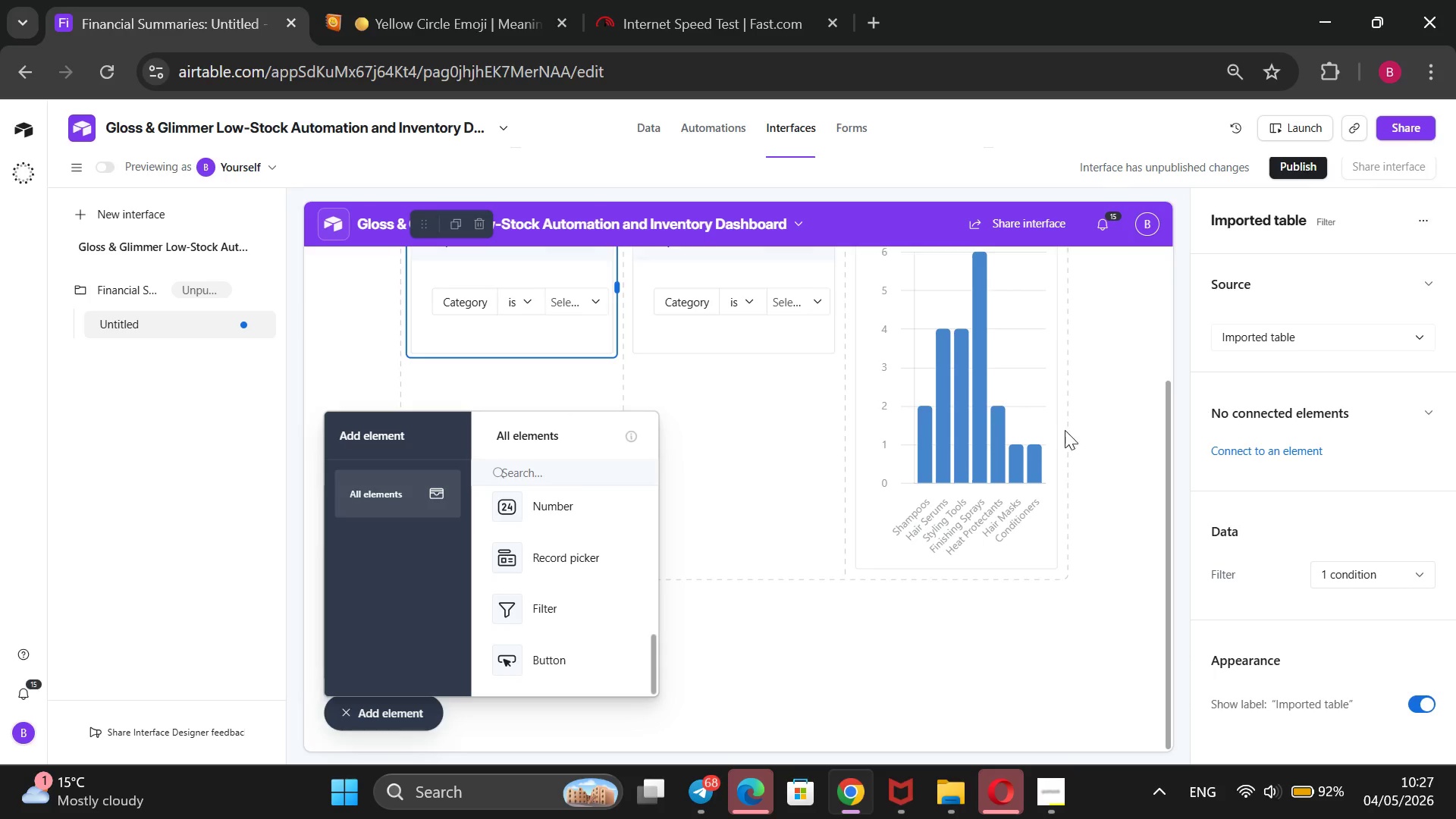 
left_click([1001, 463])
 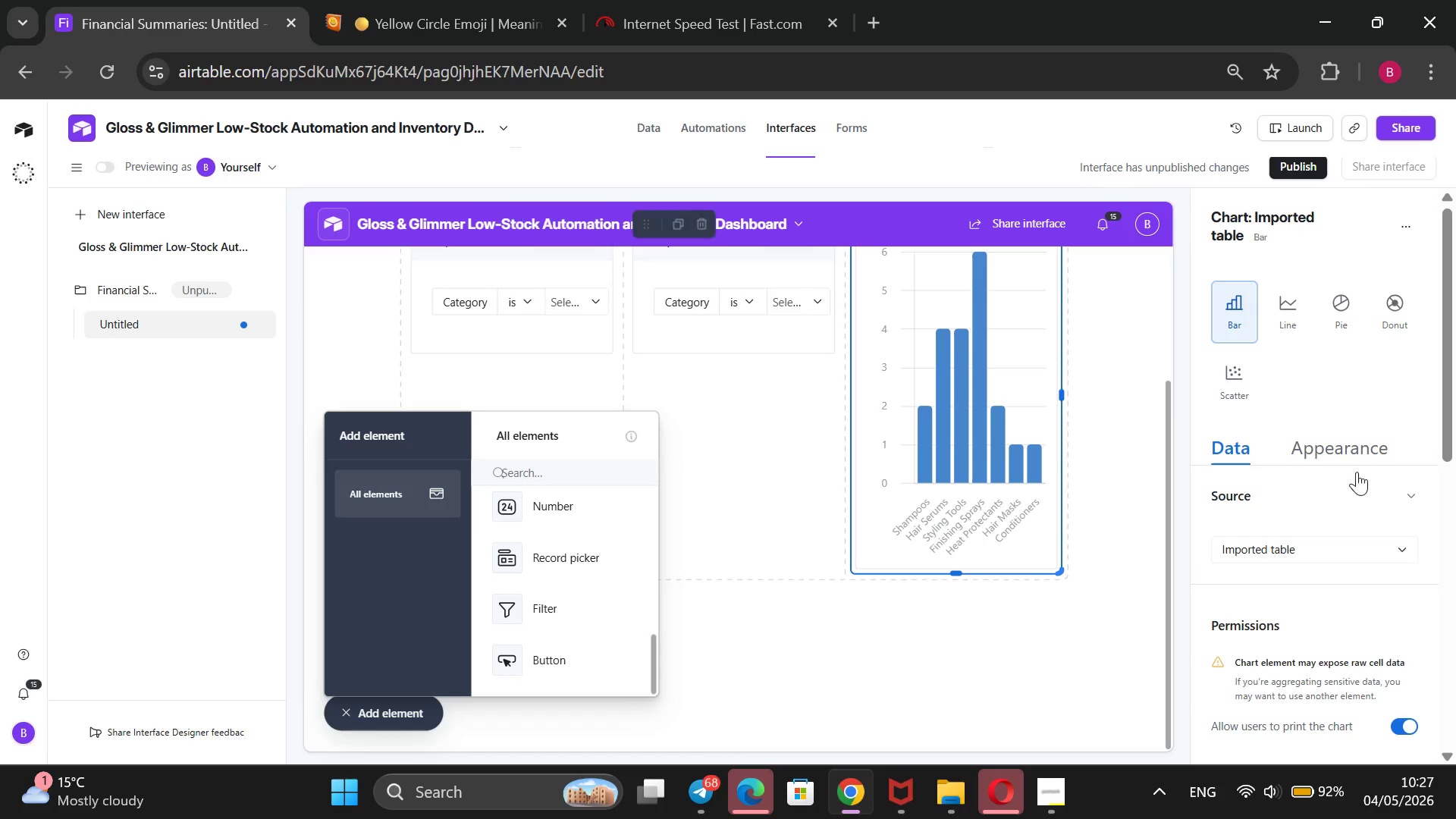 
scroll: coordinate [1352, 550], scroll_direction: down, amount: 4.0
 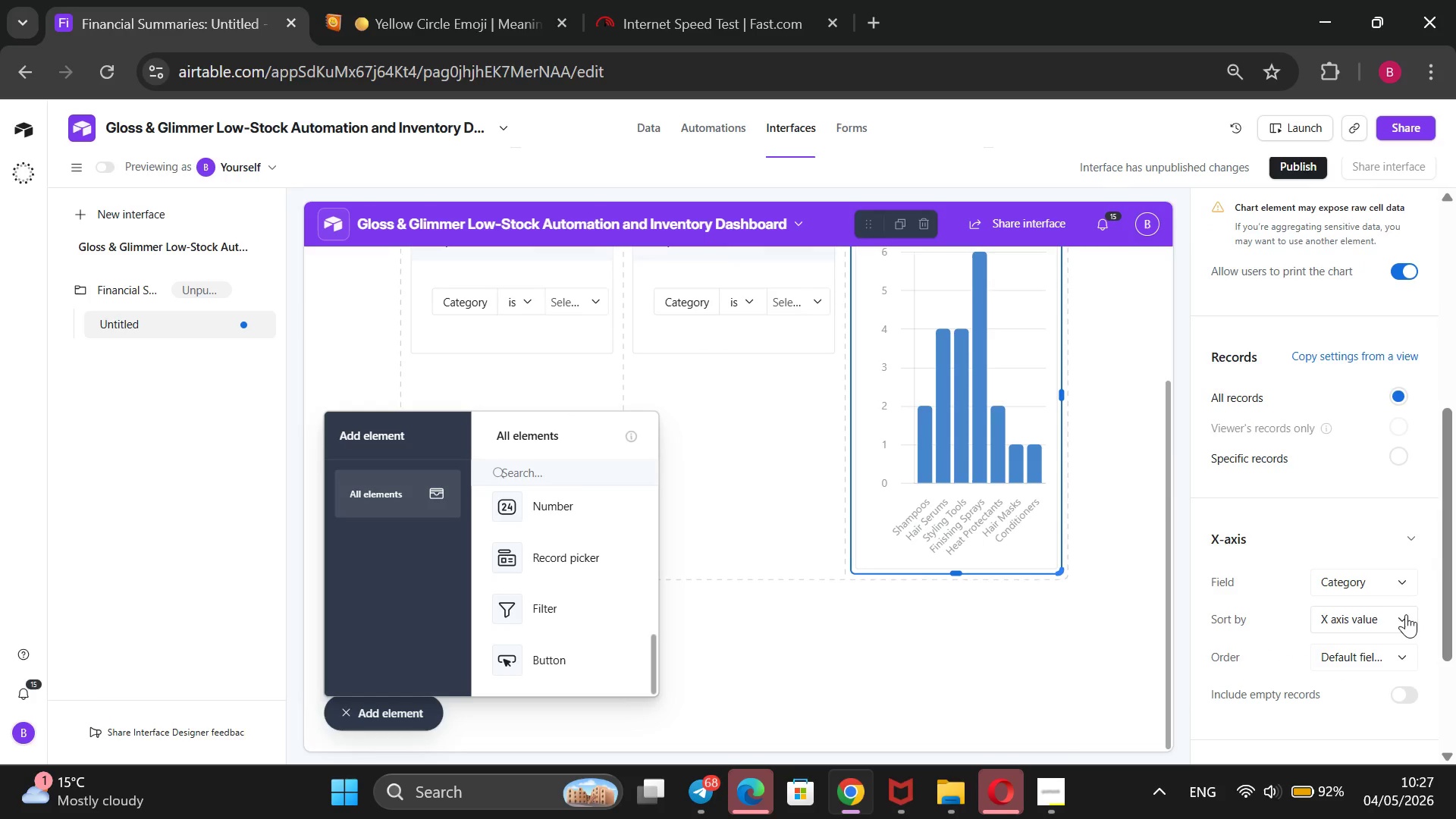 
left_click([1406, 614])
 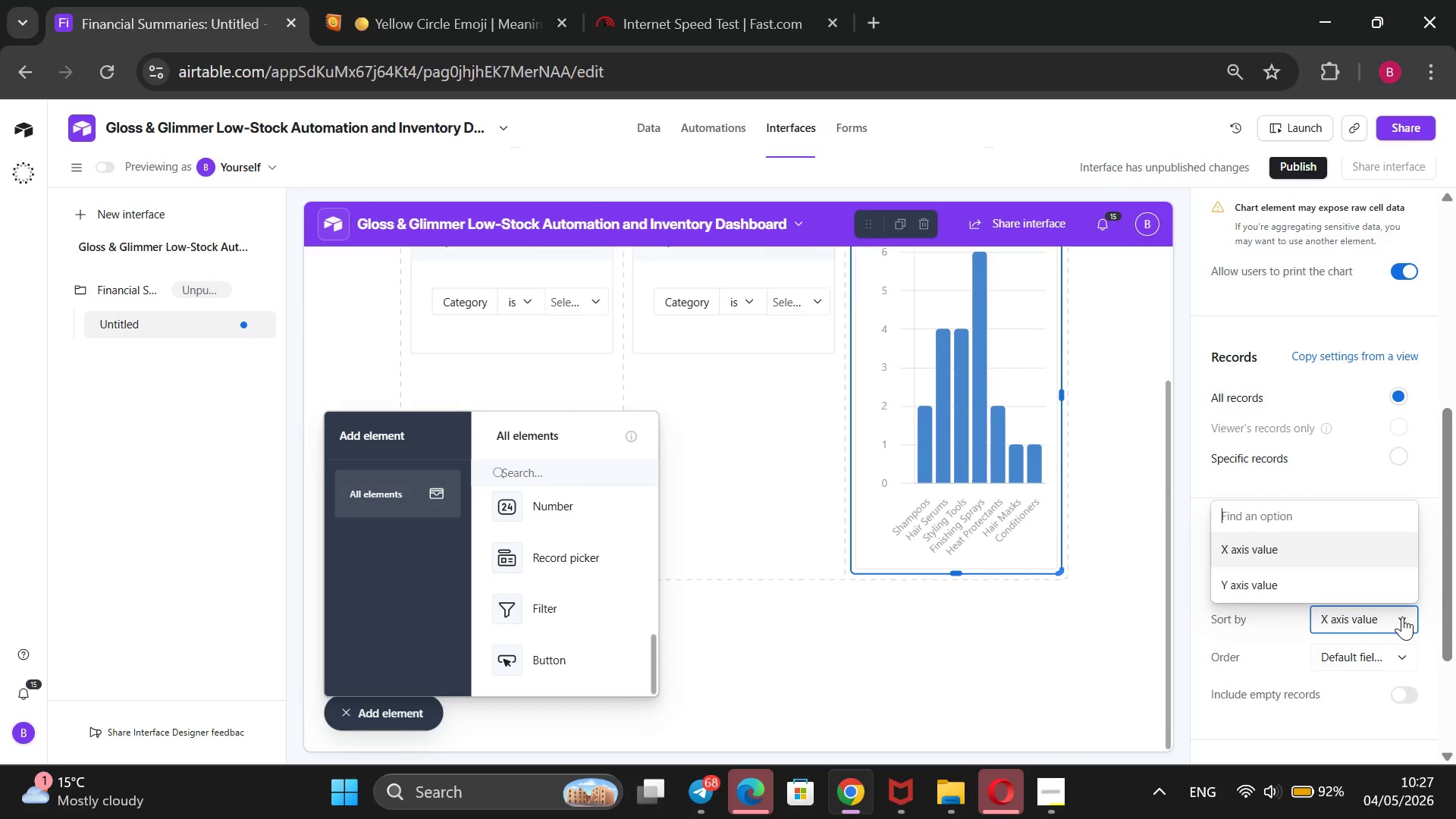 
left_click([1277, 676])
 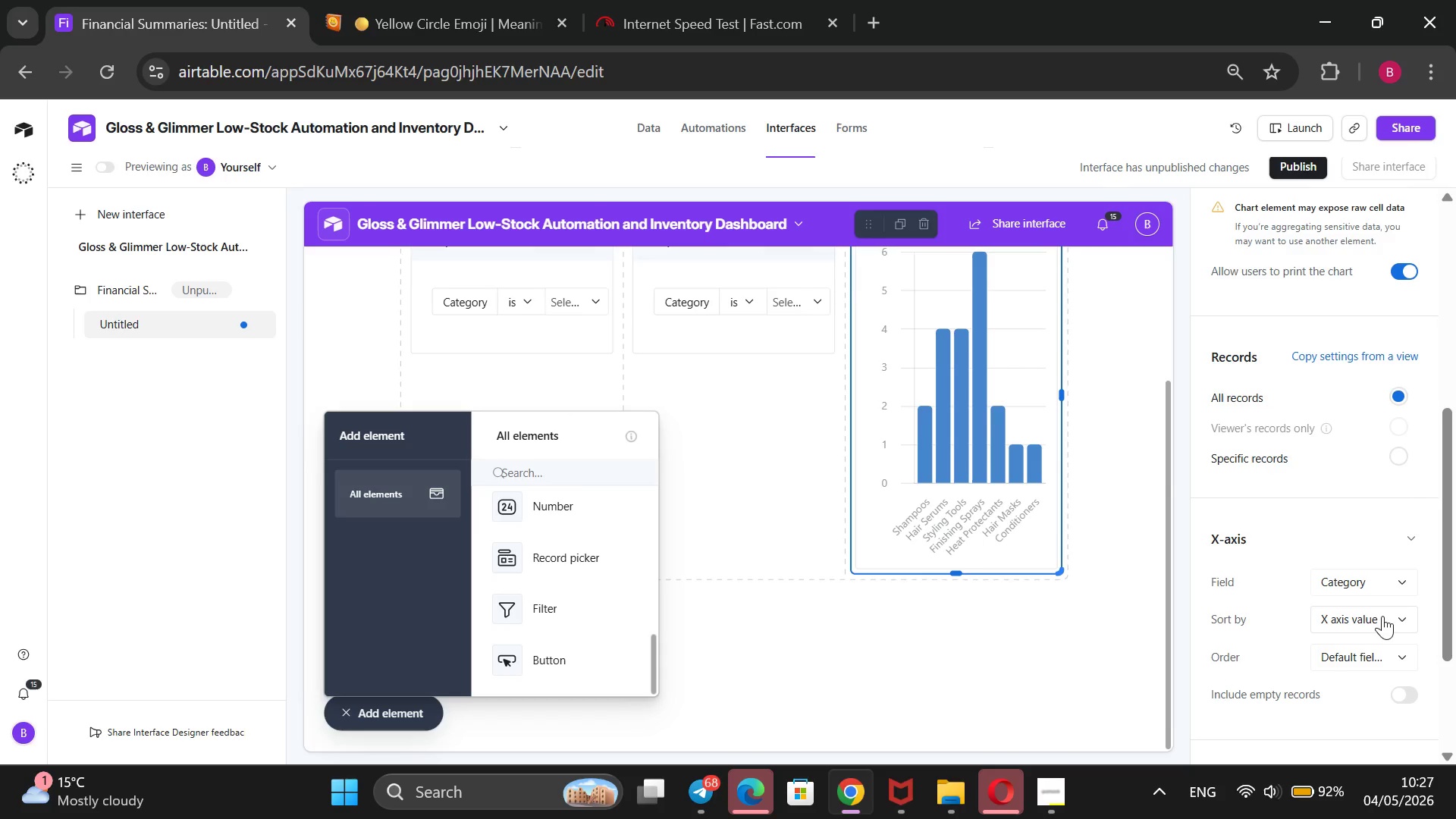 
left_click([1406, 590])
 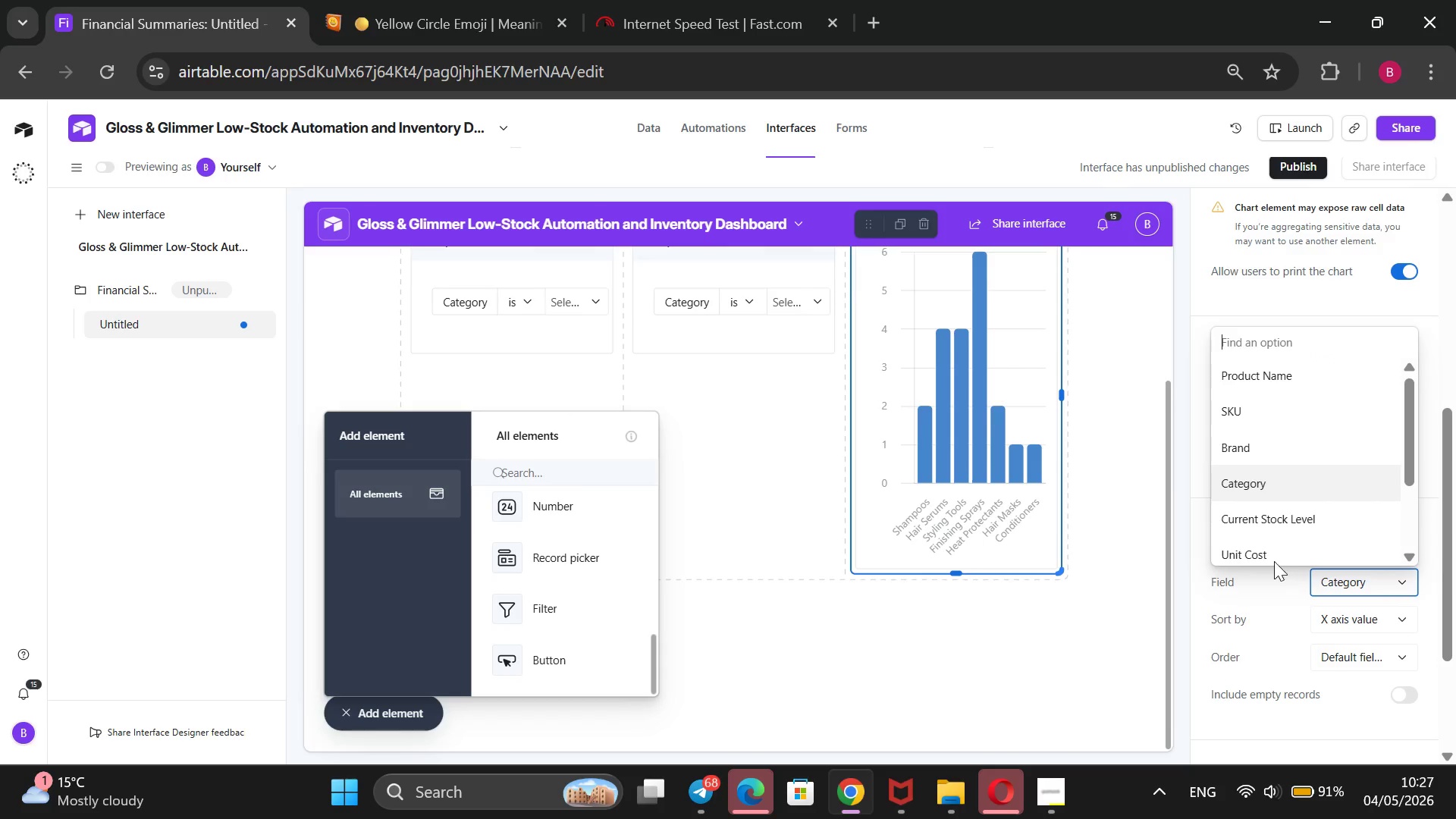 
scroll: coordinate [1275, 528], scroll_direction: down, amount: 4.0
 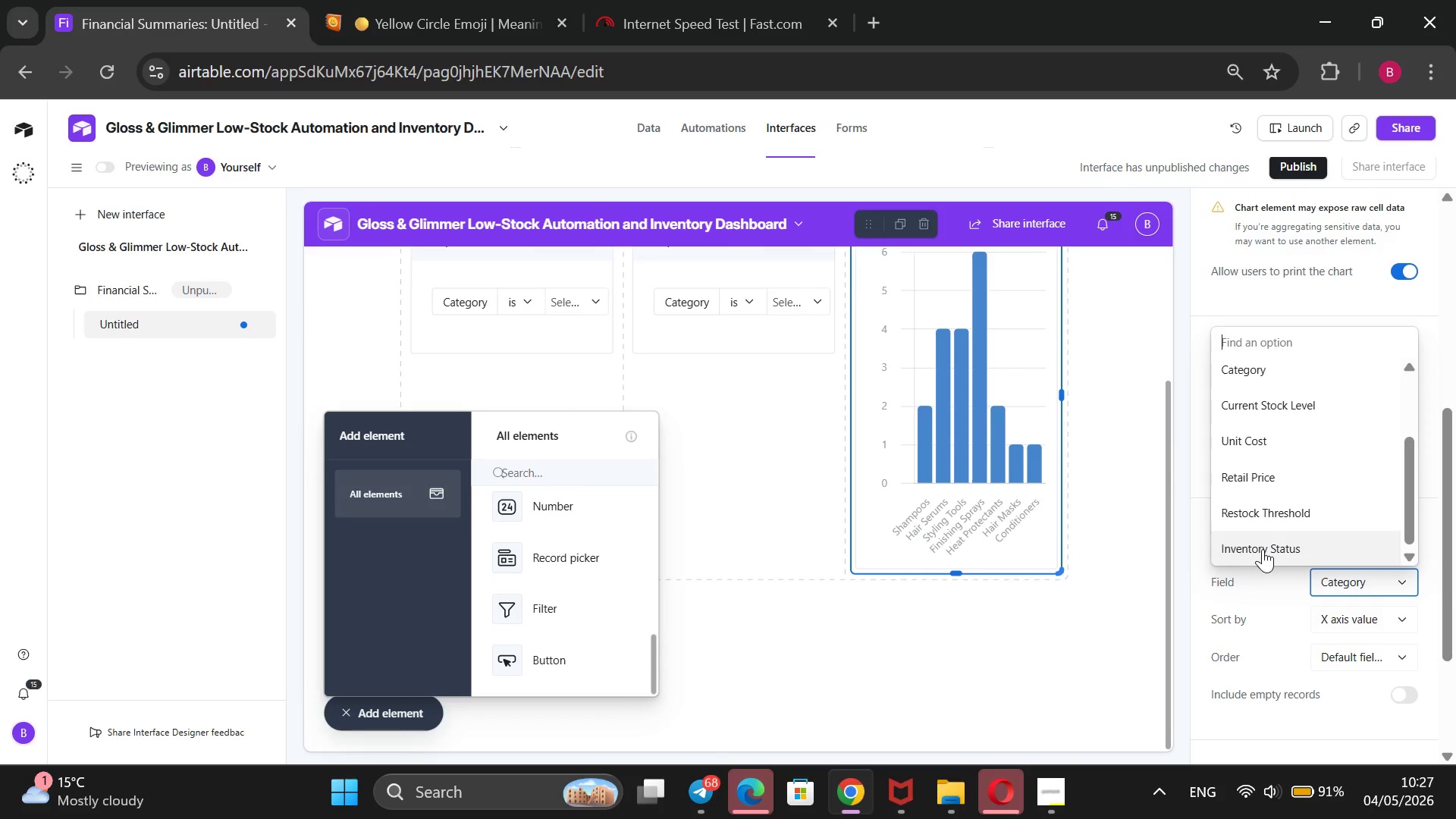 
left_click([1263, 549])
 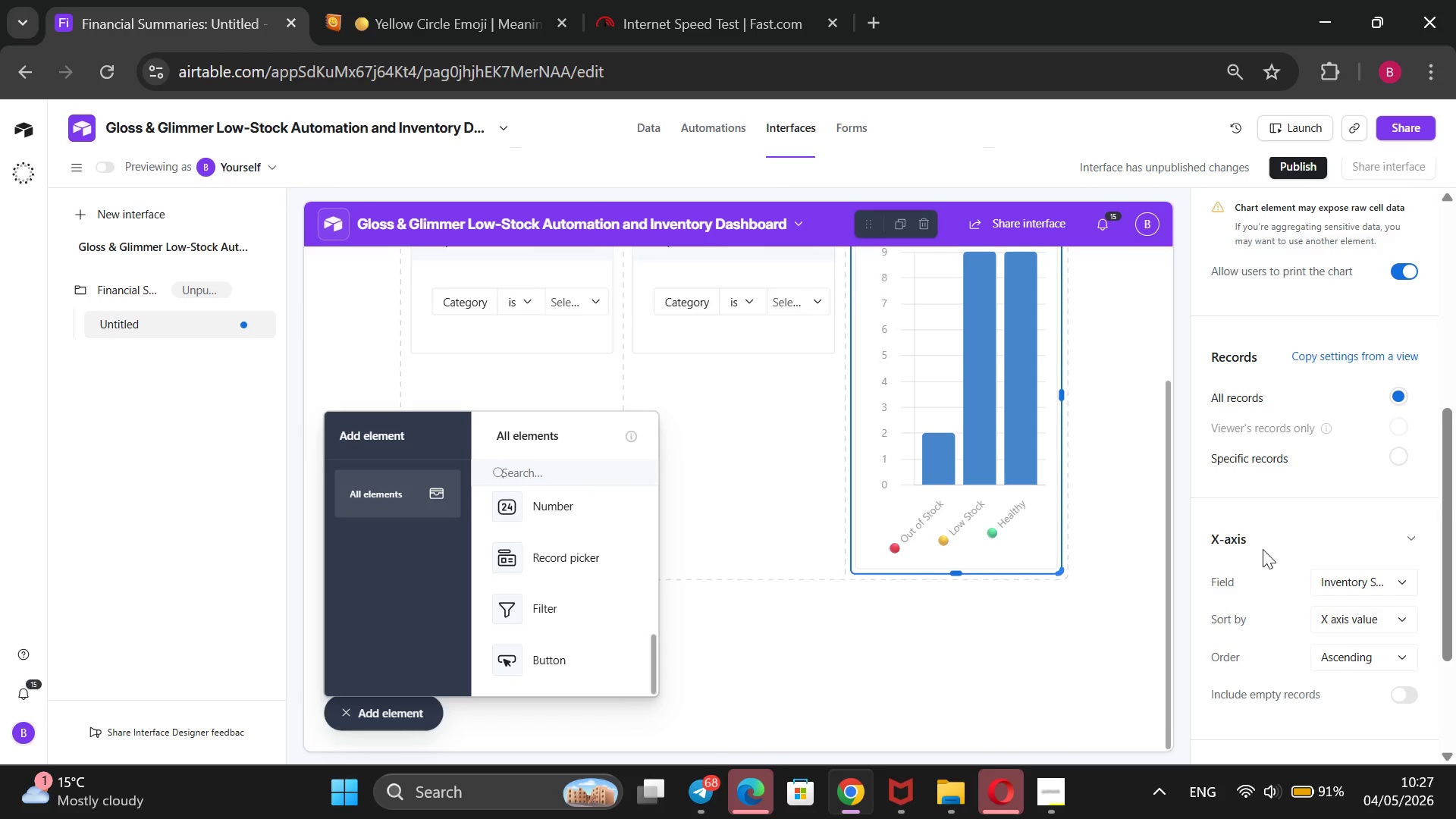 
wait(16.53)
 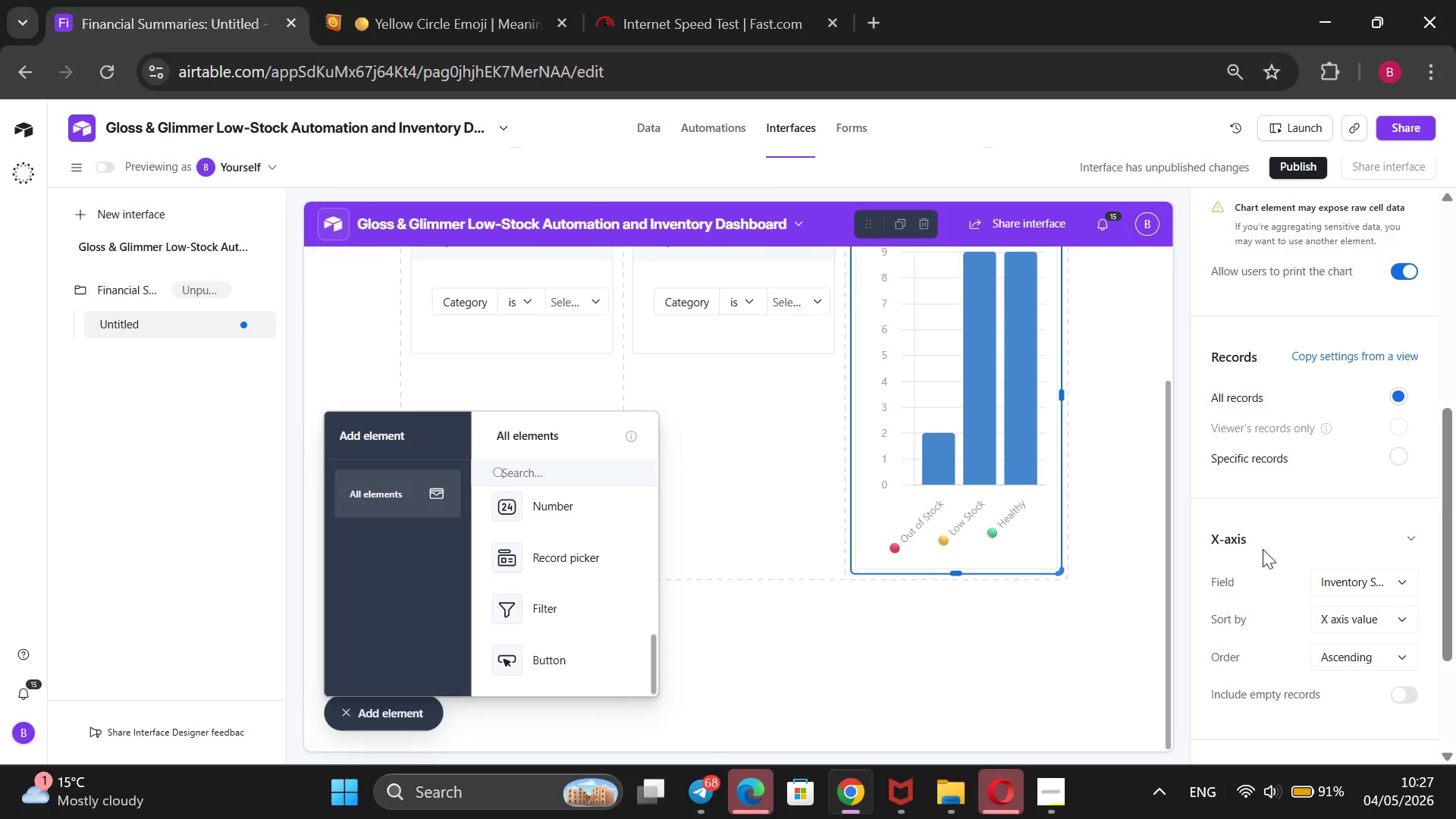 
left_click([1403, 581])
 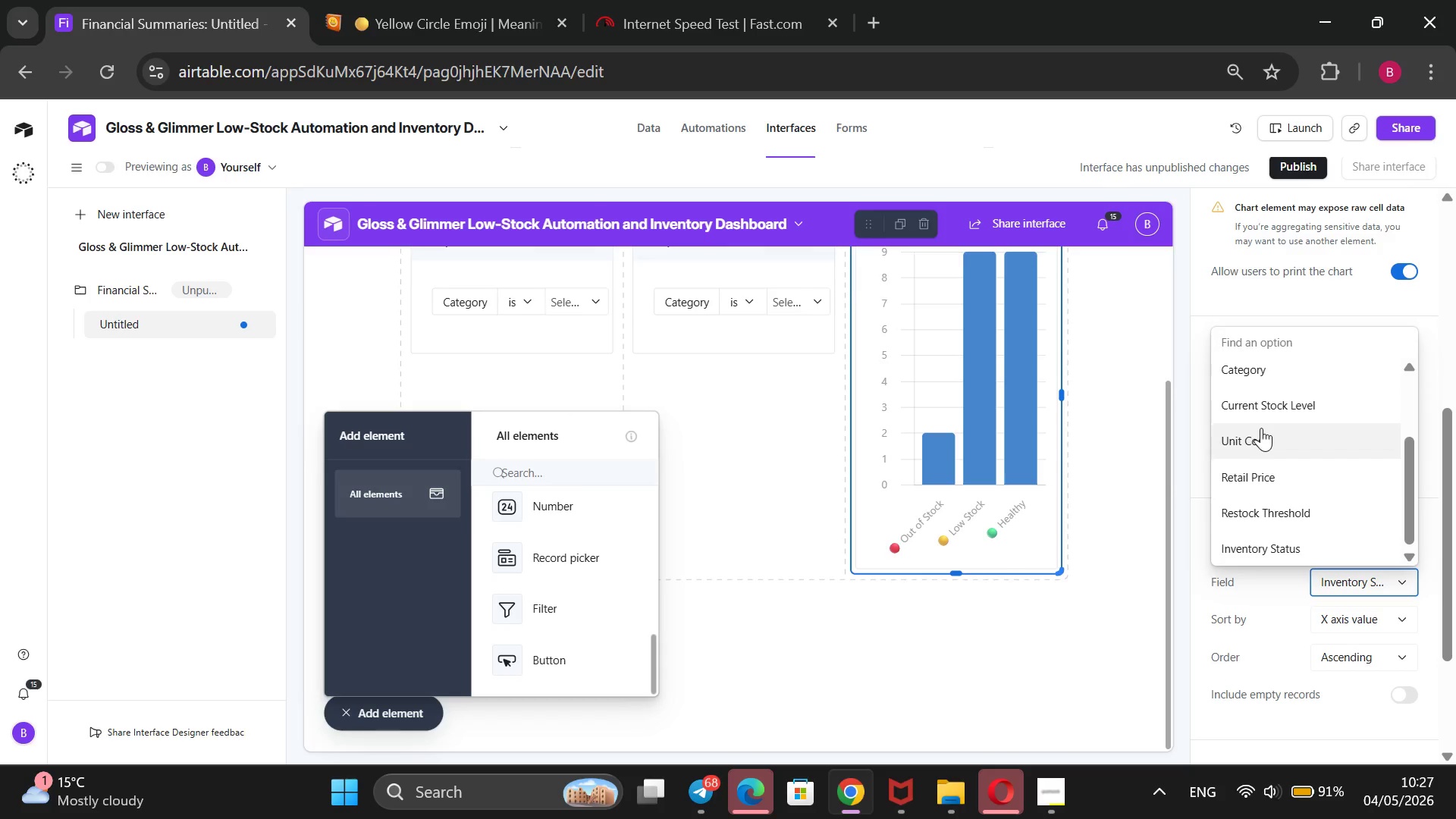 
left_click([1256, 367])
 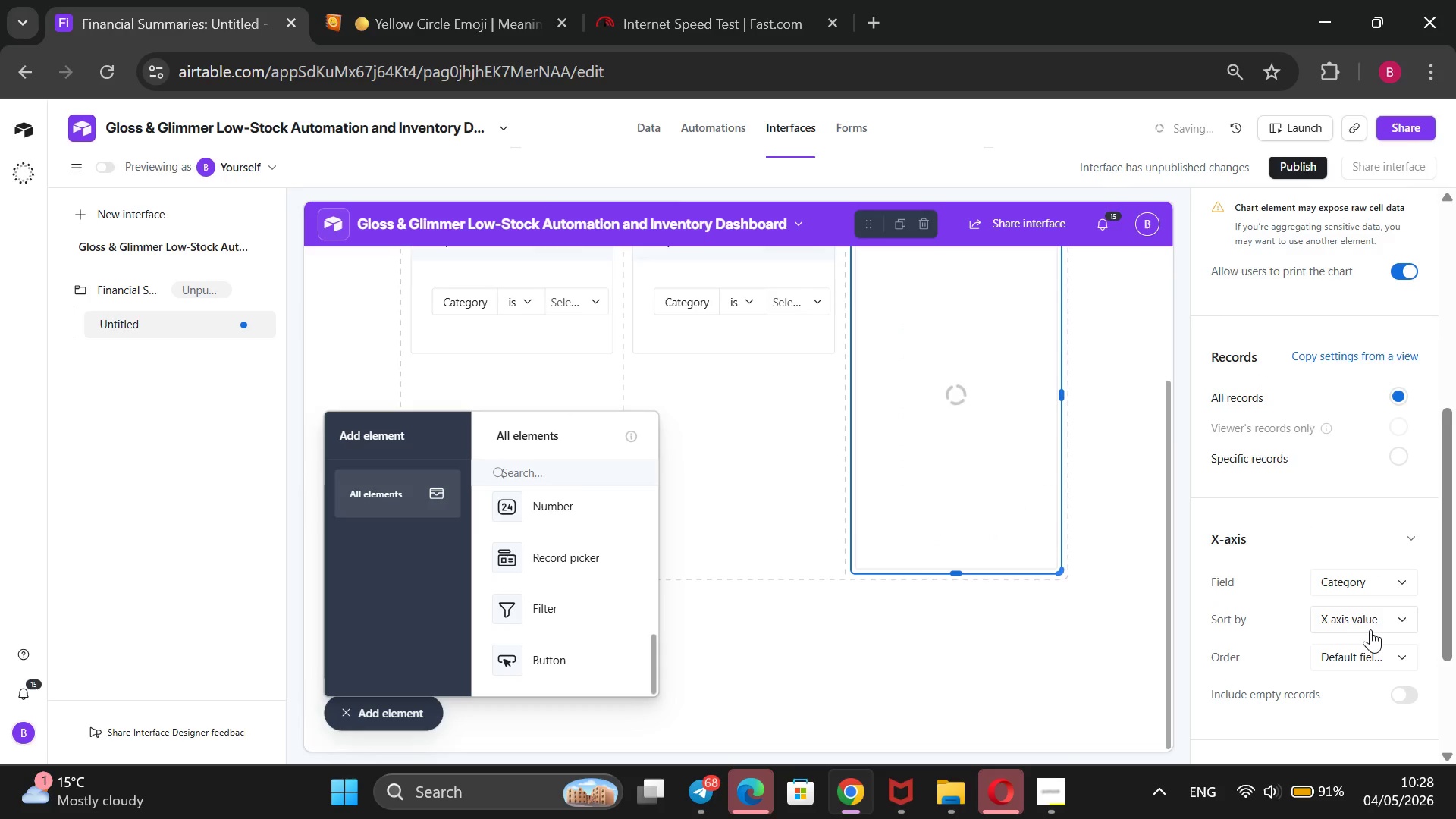 
left_click([1399, 617])
 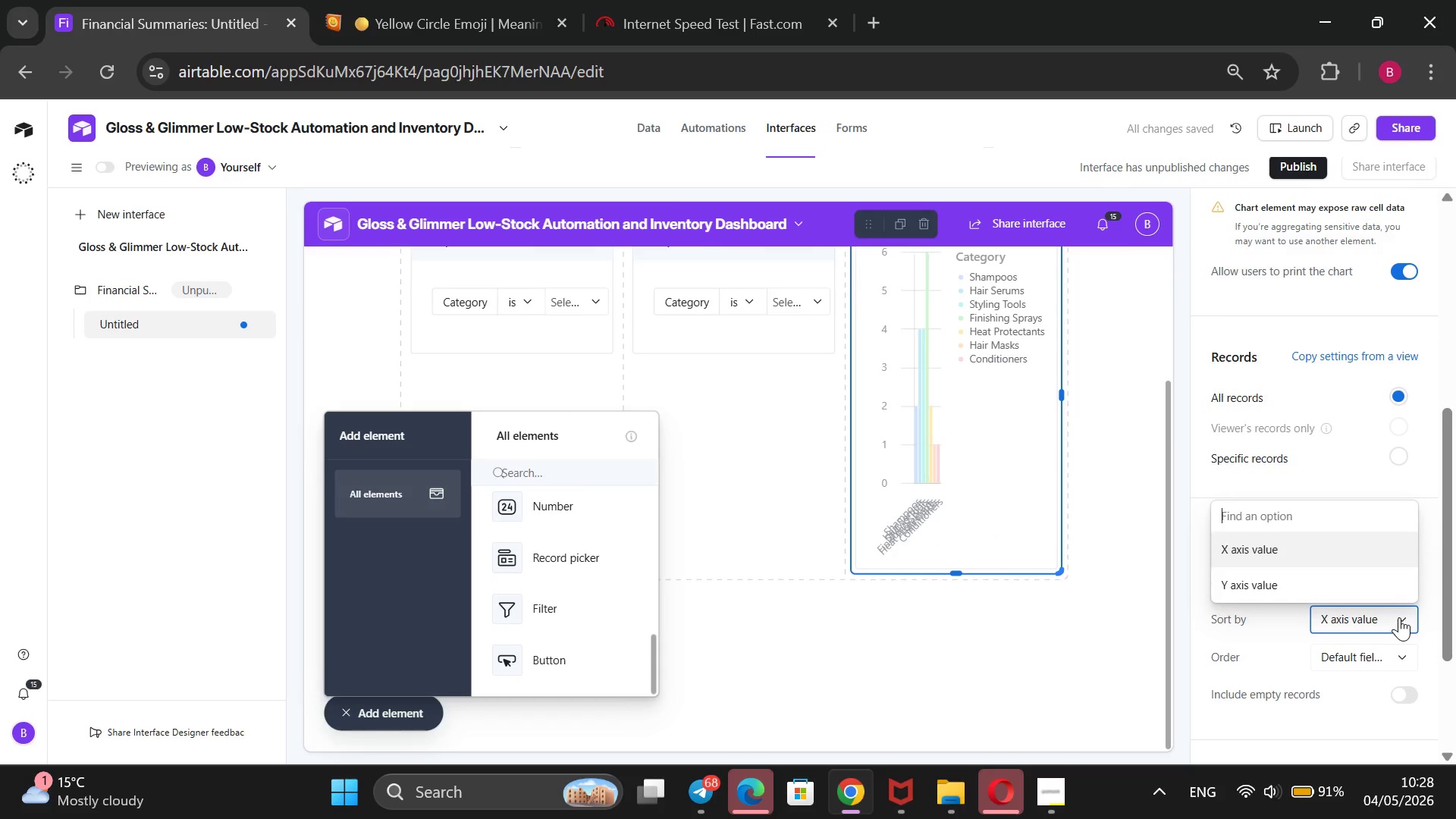 
wait(8.41)
 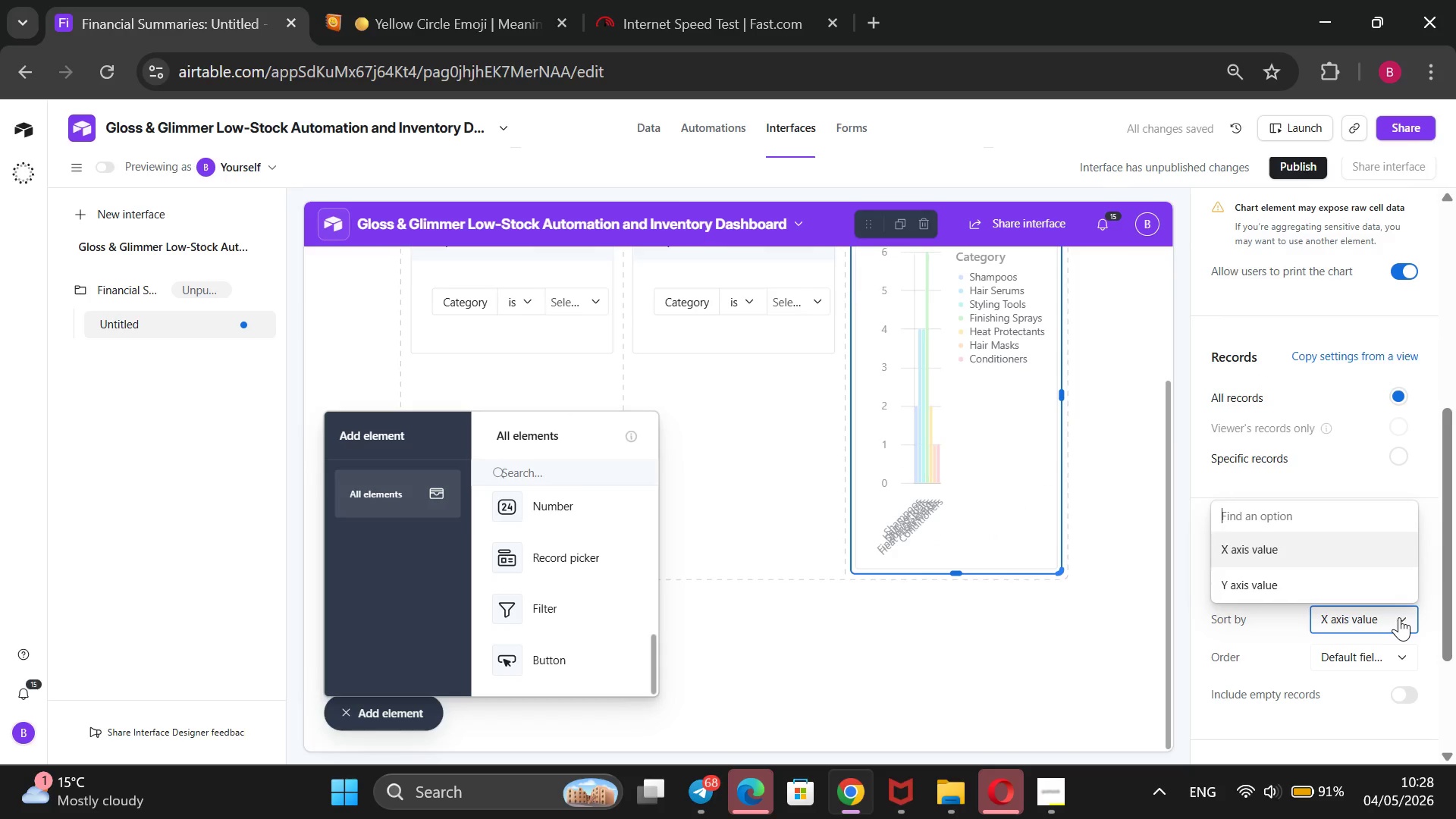 
left_click([1253, 635])
 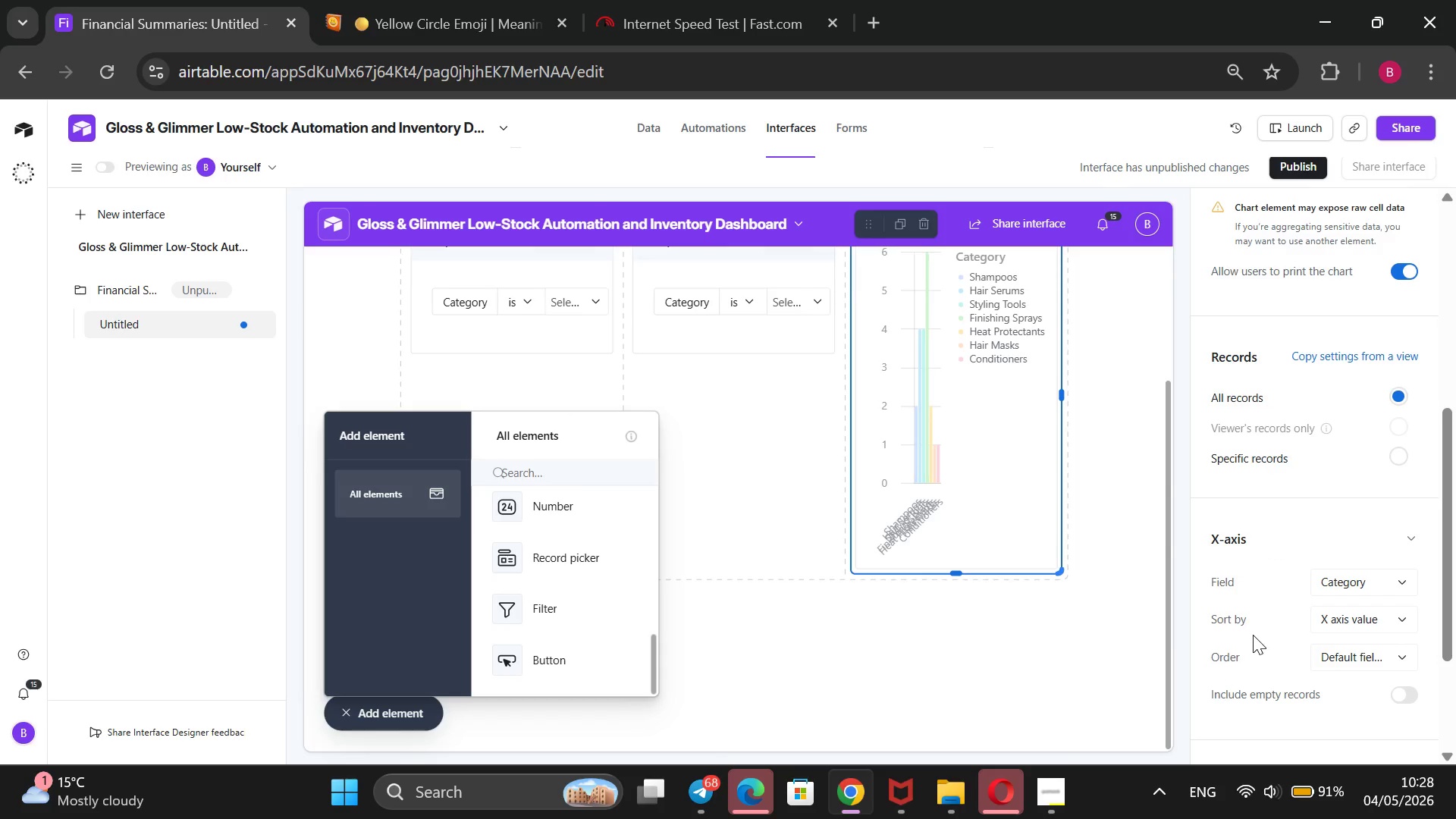 
scroll: coordinate [1253, 635], scroll_direction: down, amount: 2.0
 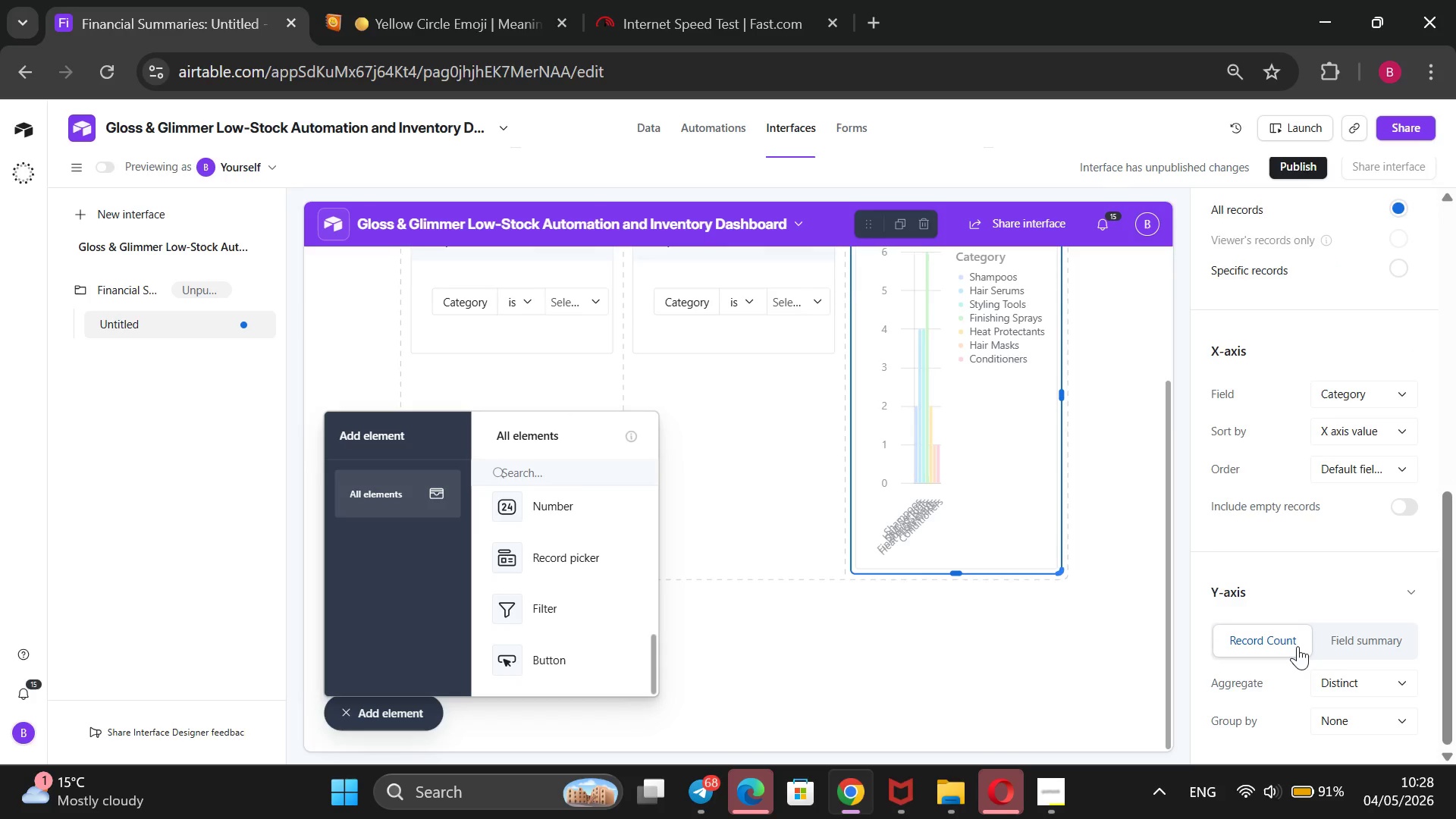 
left_click([1298, 646])
 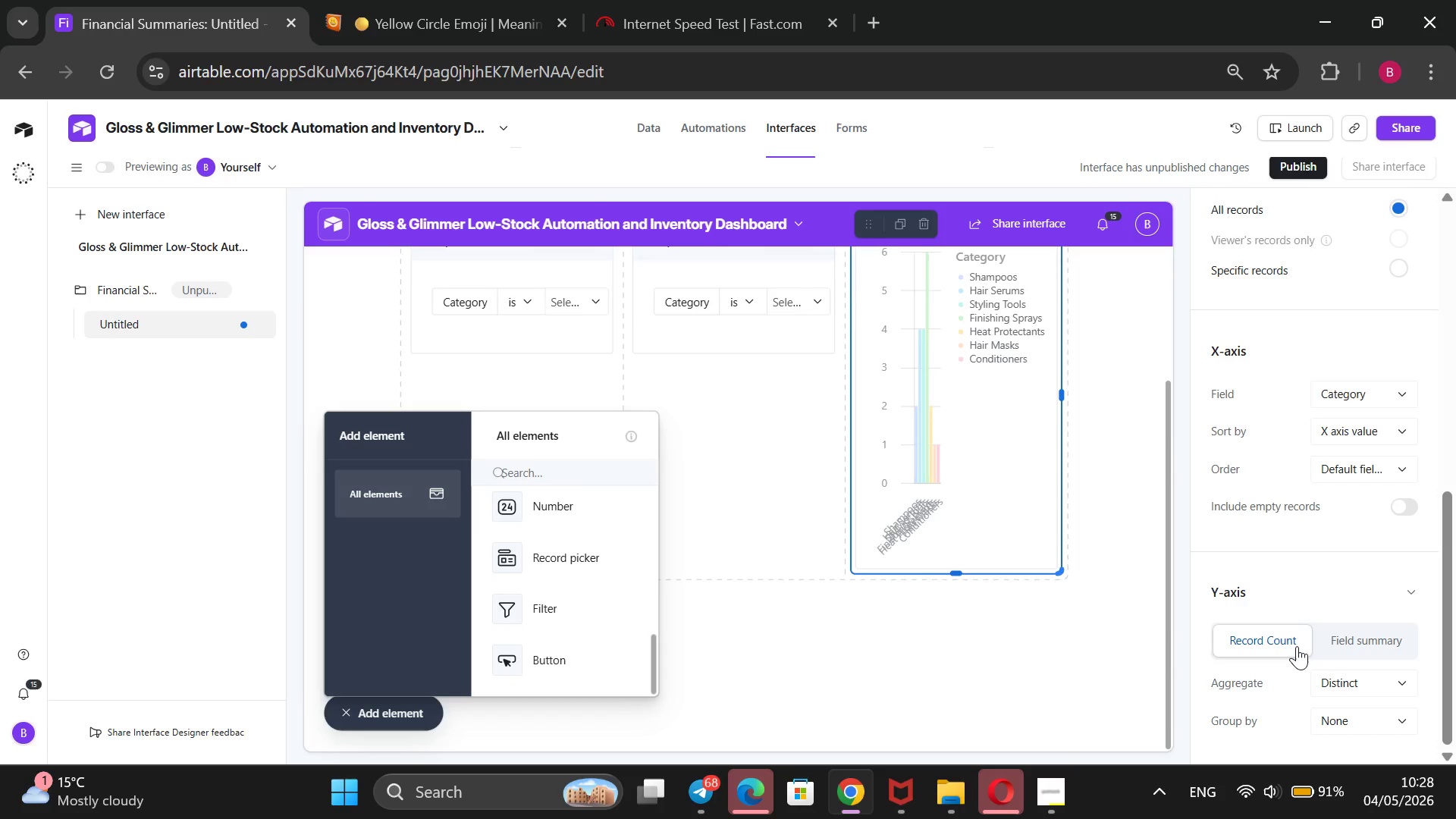 
wait(13.95)
 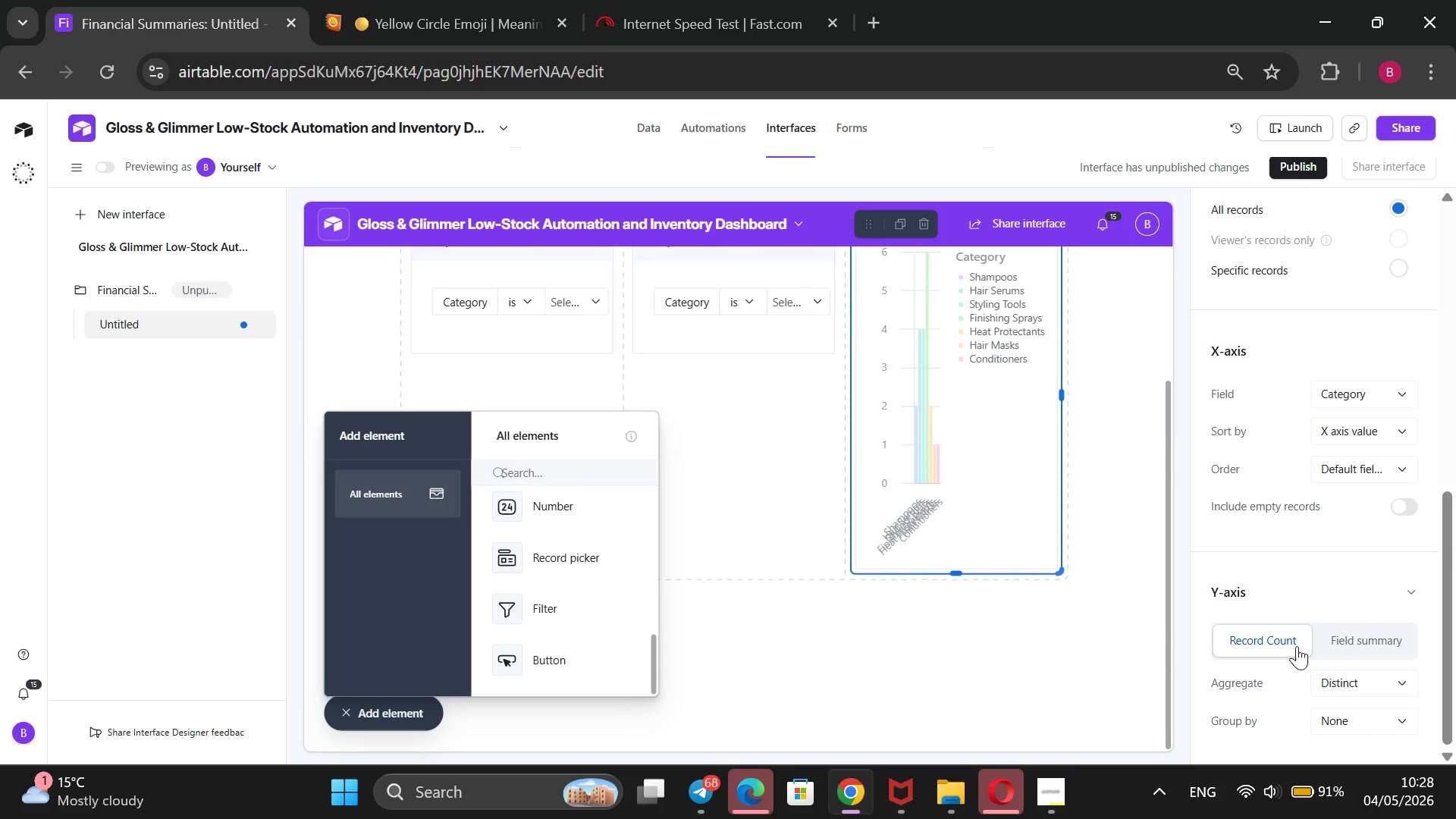 
left_click([1400, 681])
 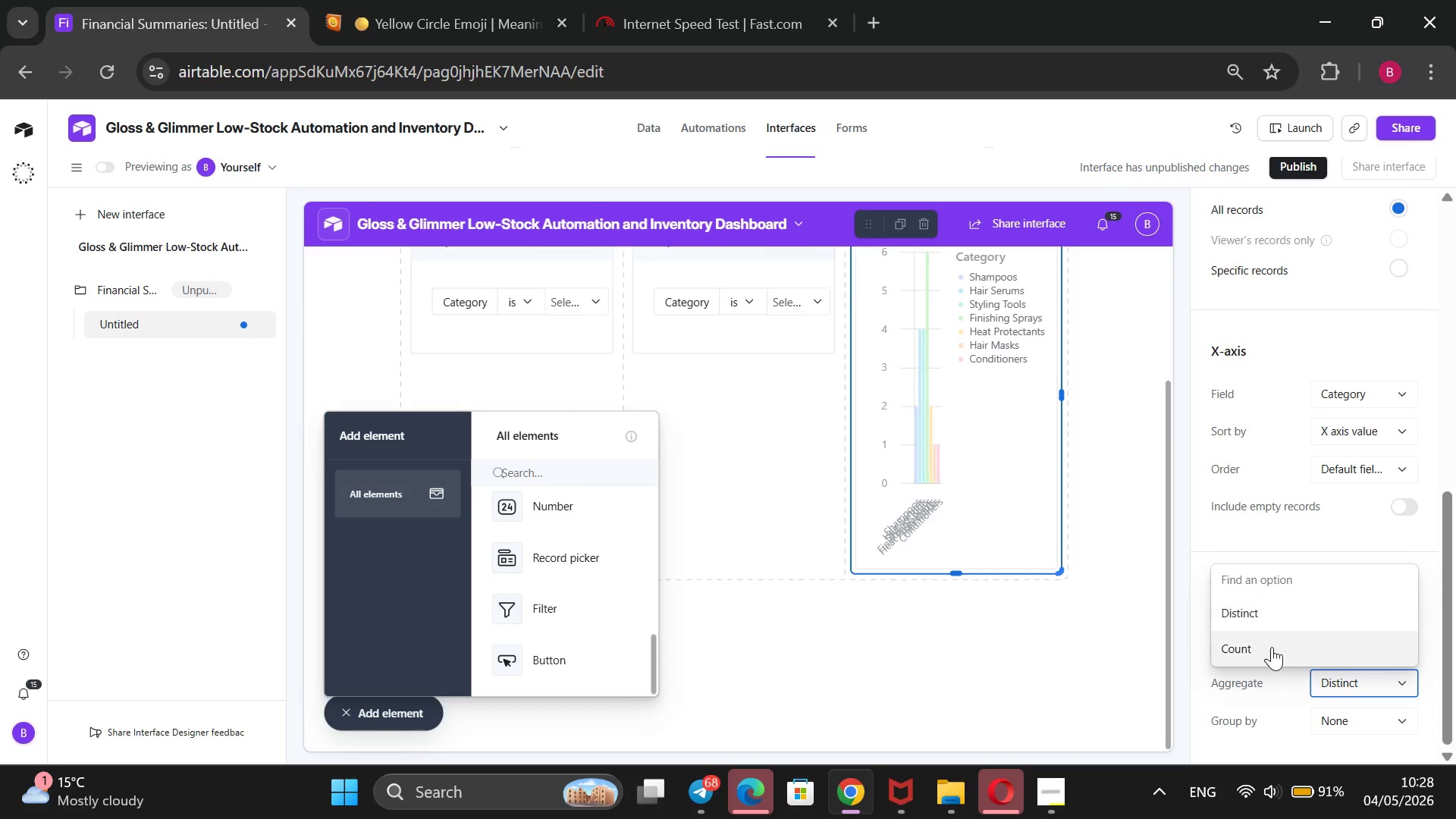 
left_click([1240, 644])
 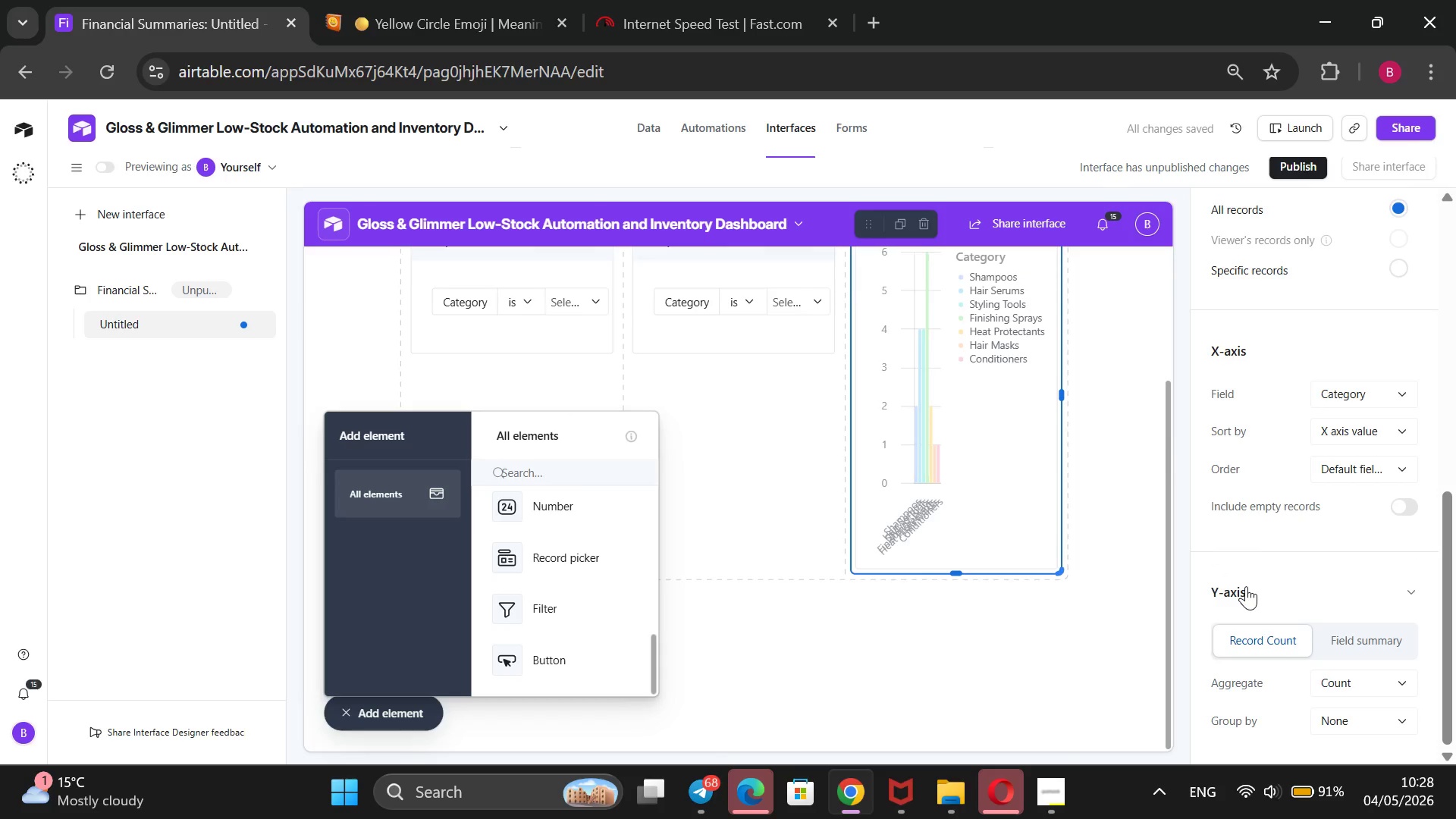 
wait(5.48)
 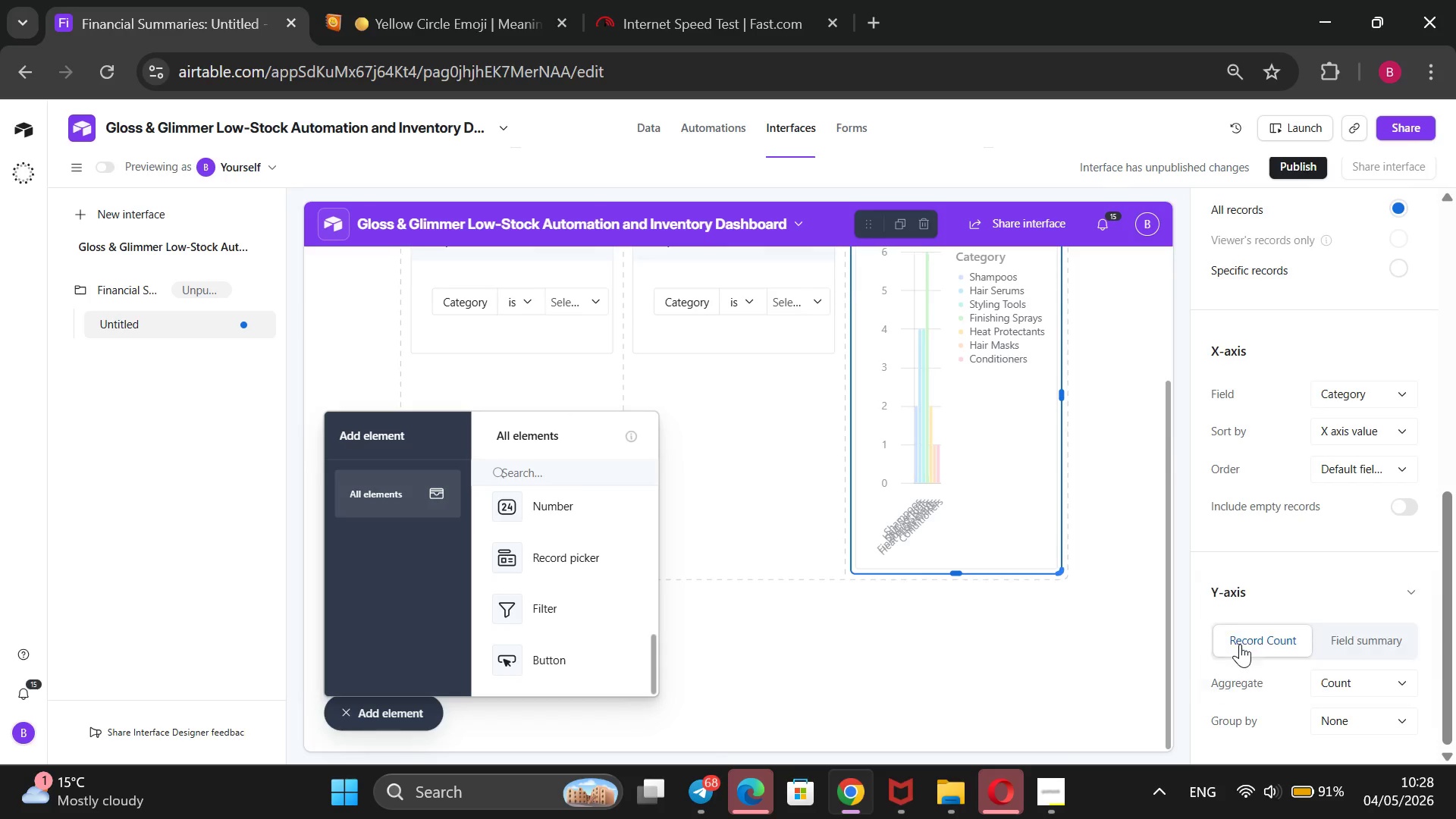 
left_click([993, 657])
 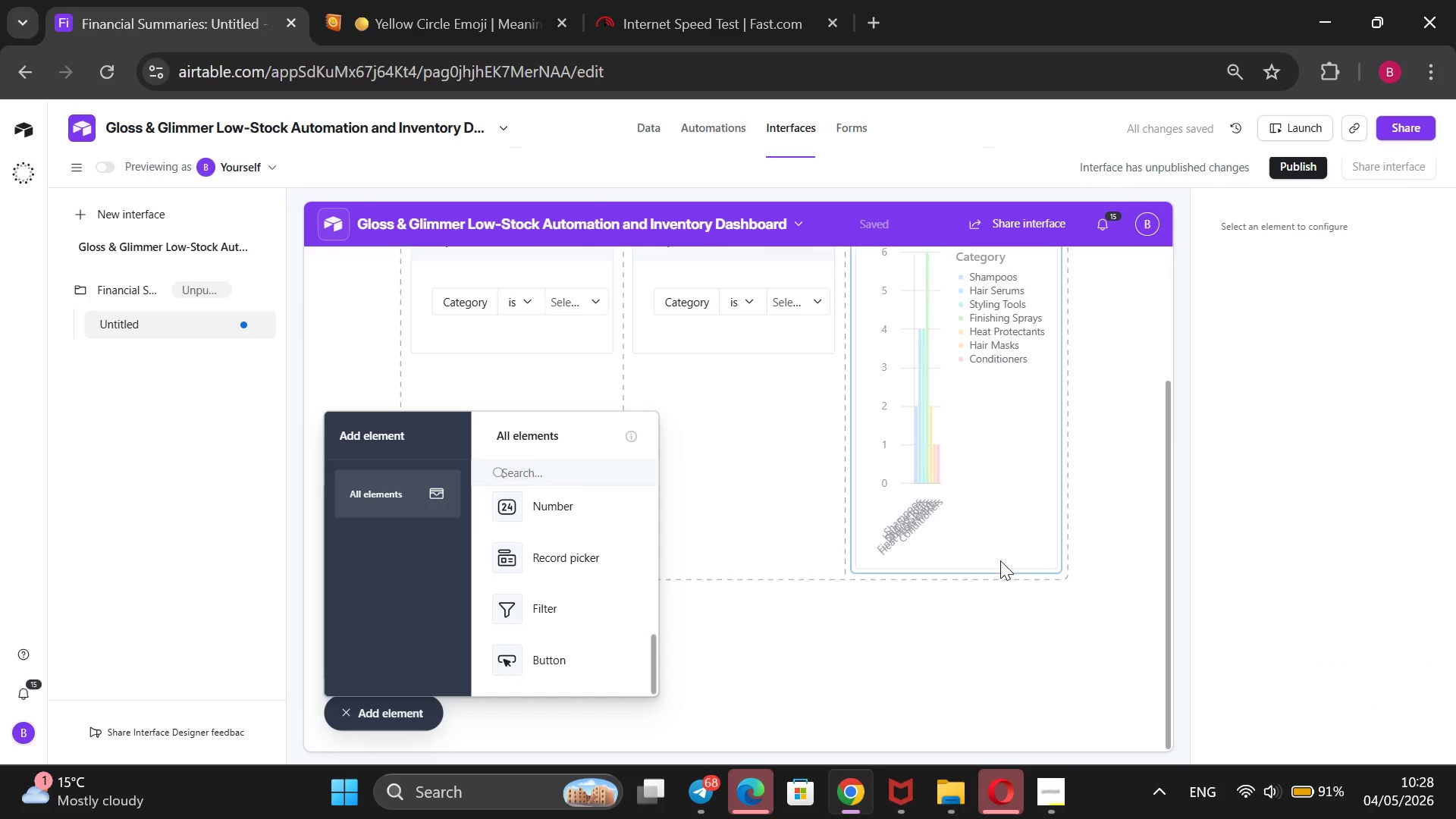 
left_click([1000, 557])
 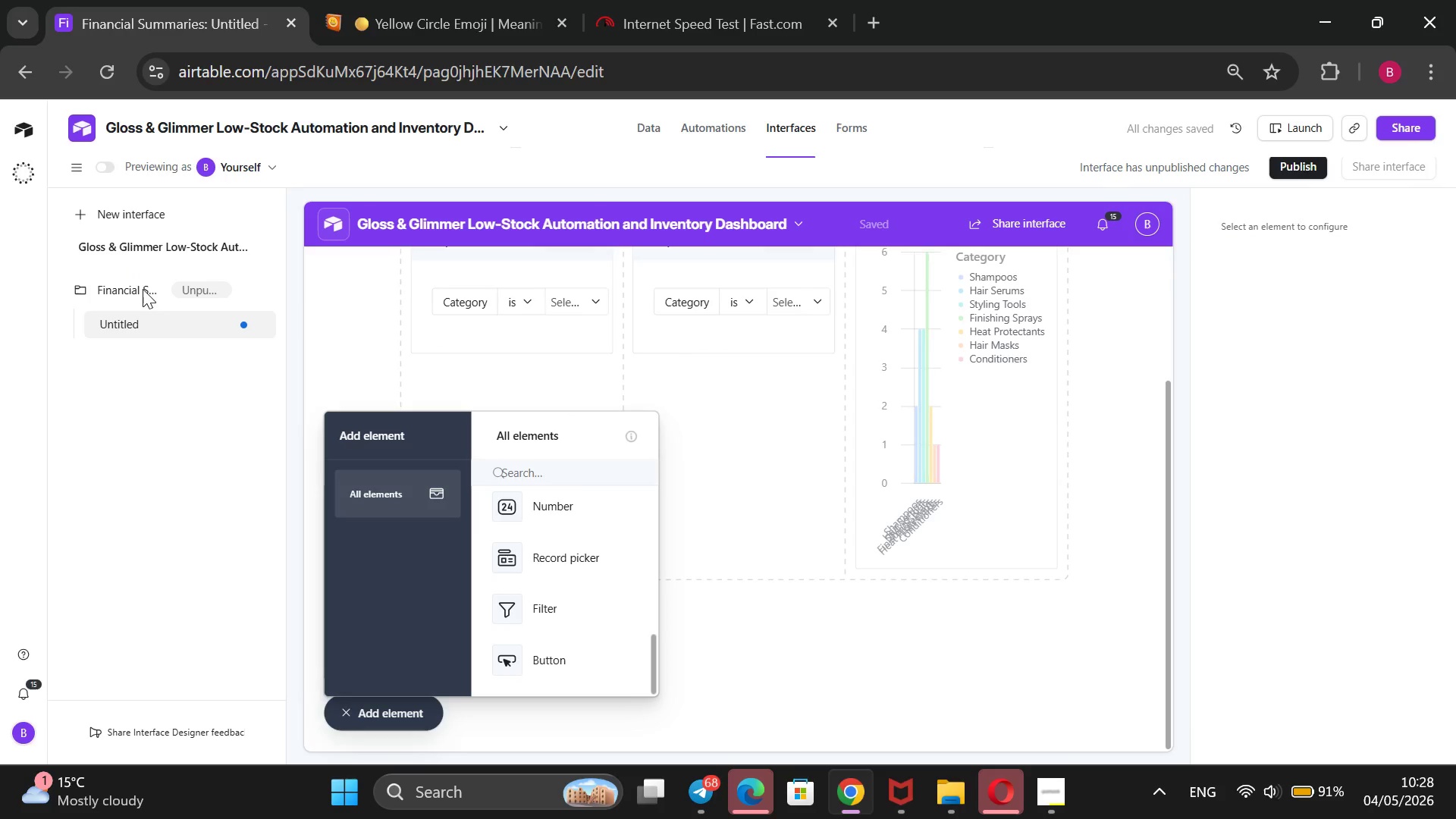 
right_click([143, 289])
 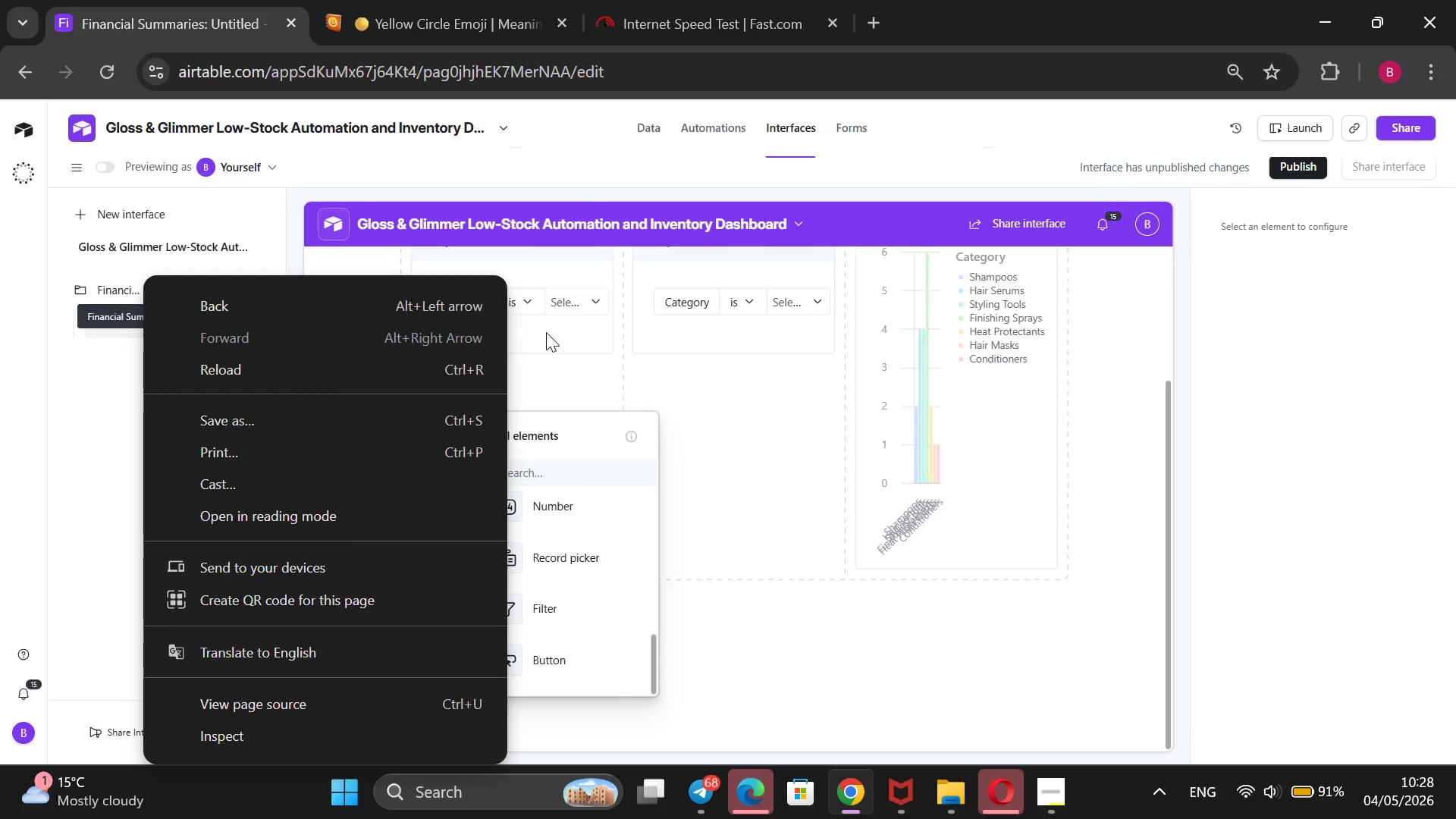 
left_click([595, 377])
 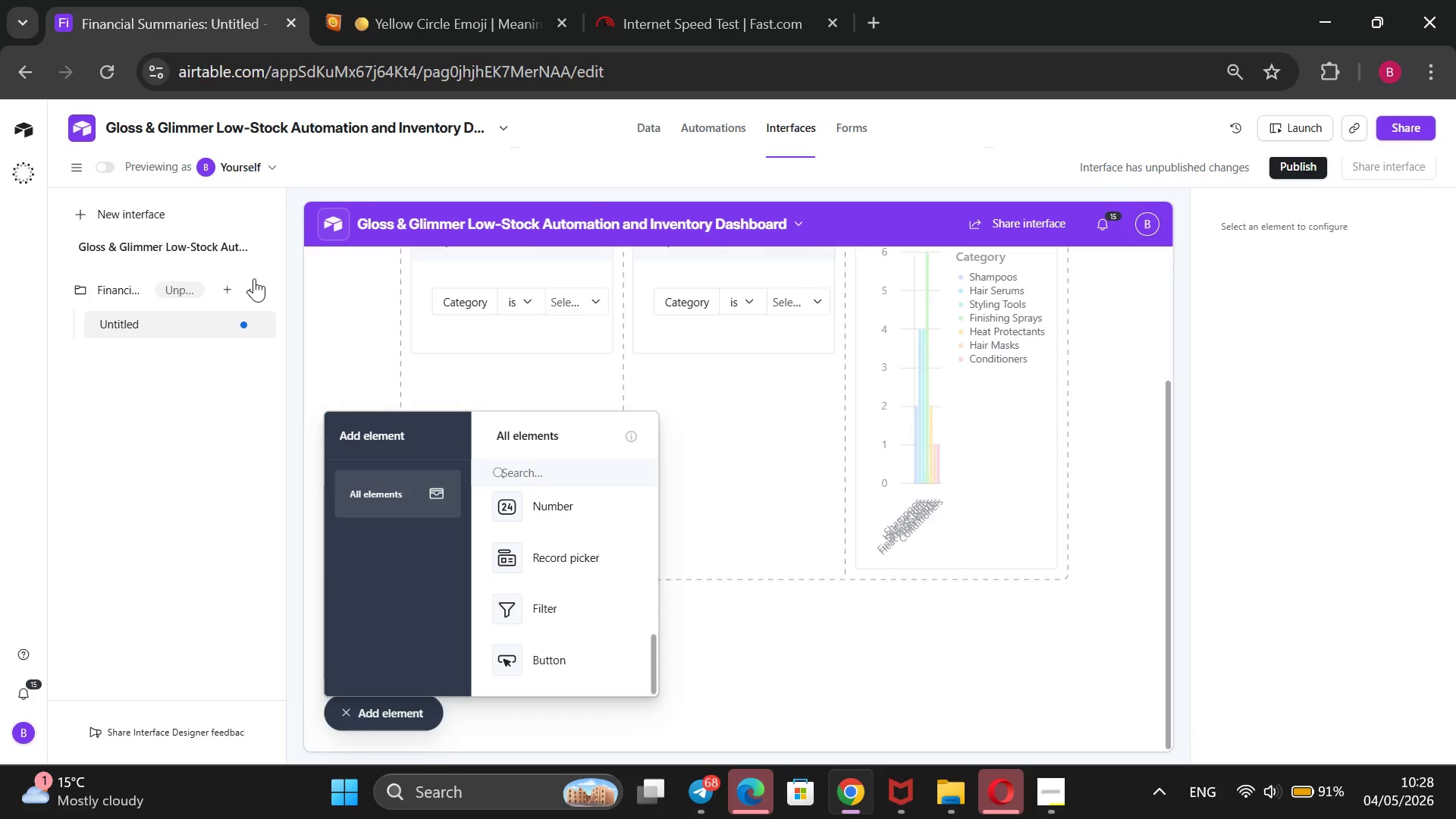 
left_click([253, 280])
 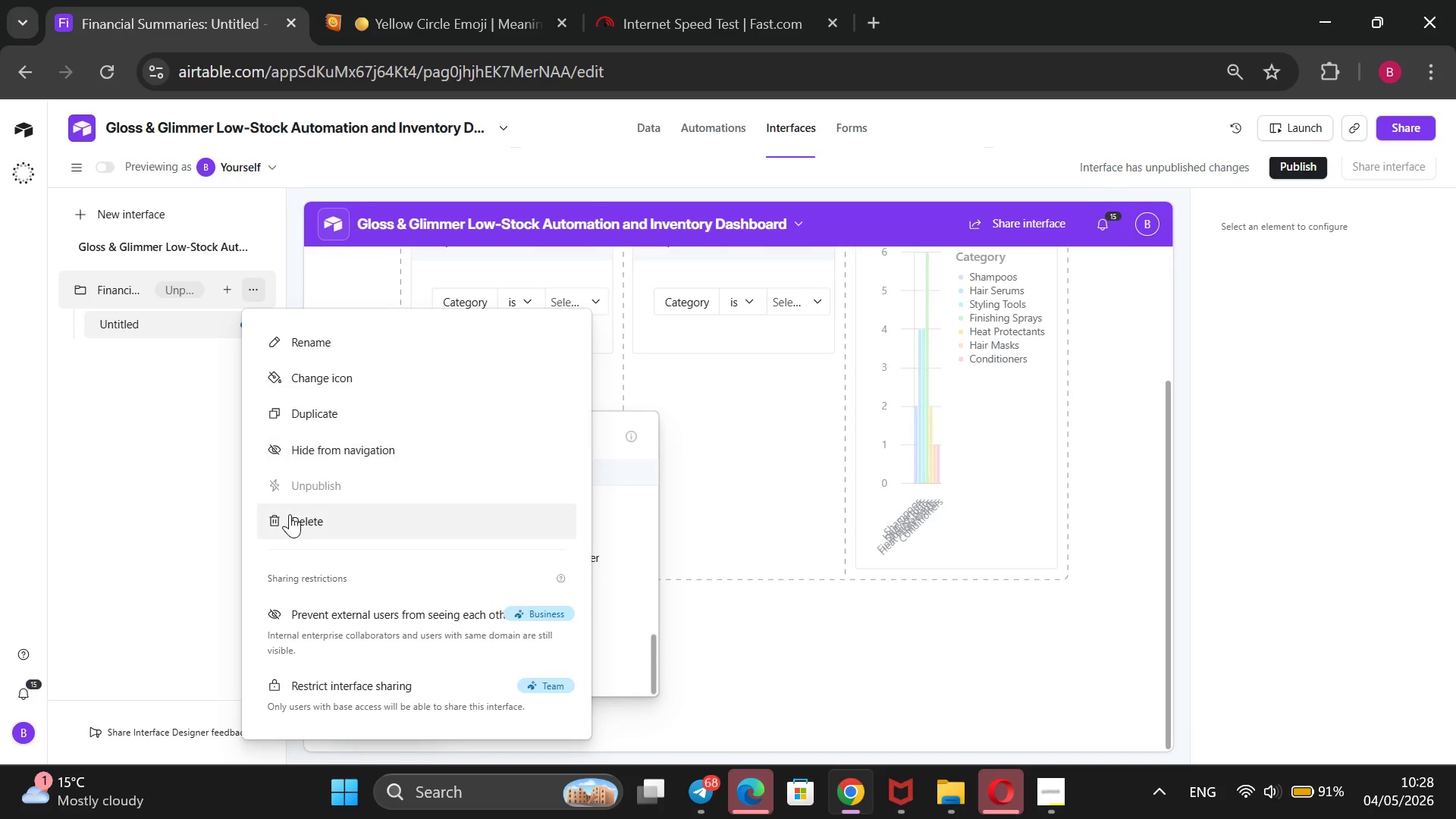 
left_click([298, 533])
 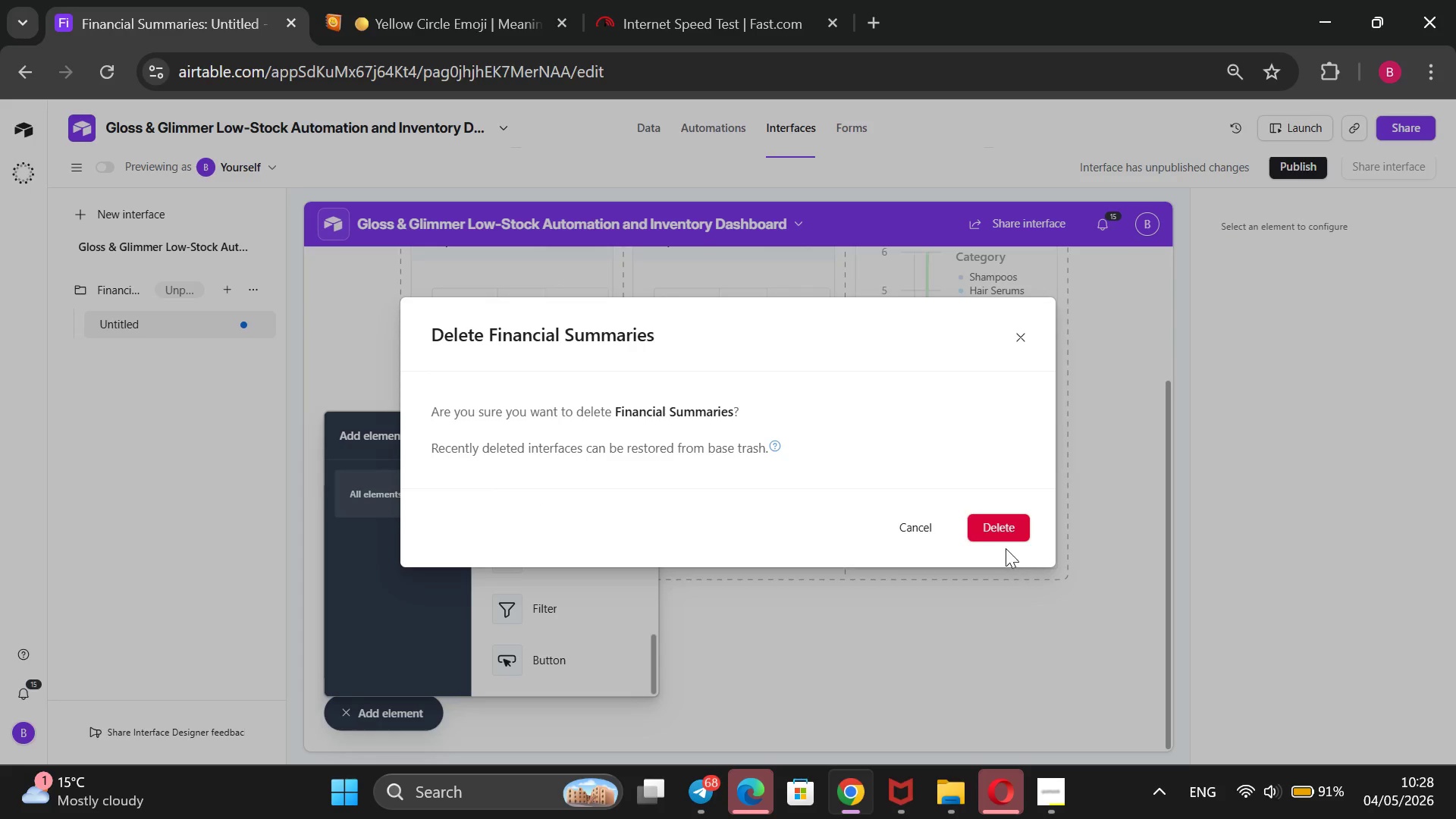 
left_click([1003, 531])
 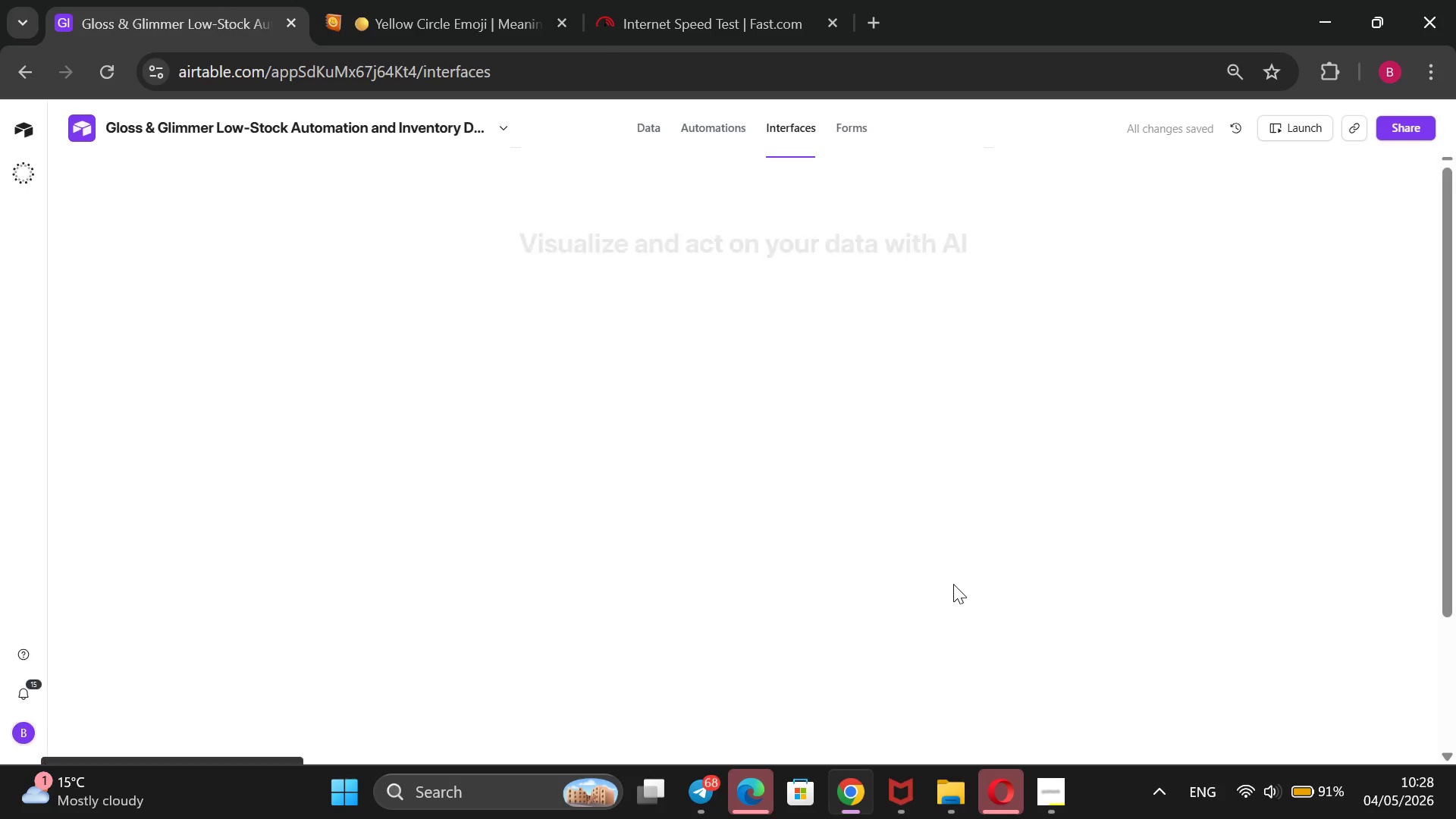 
mouse_move([927, 555])
 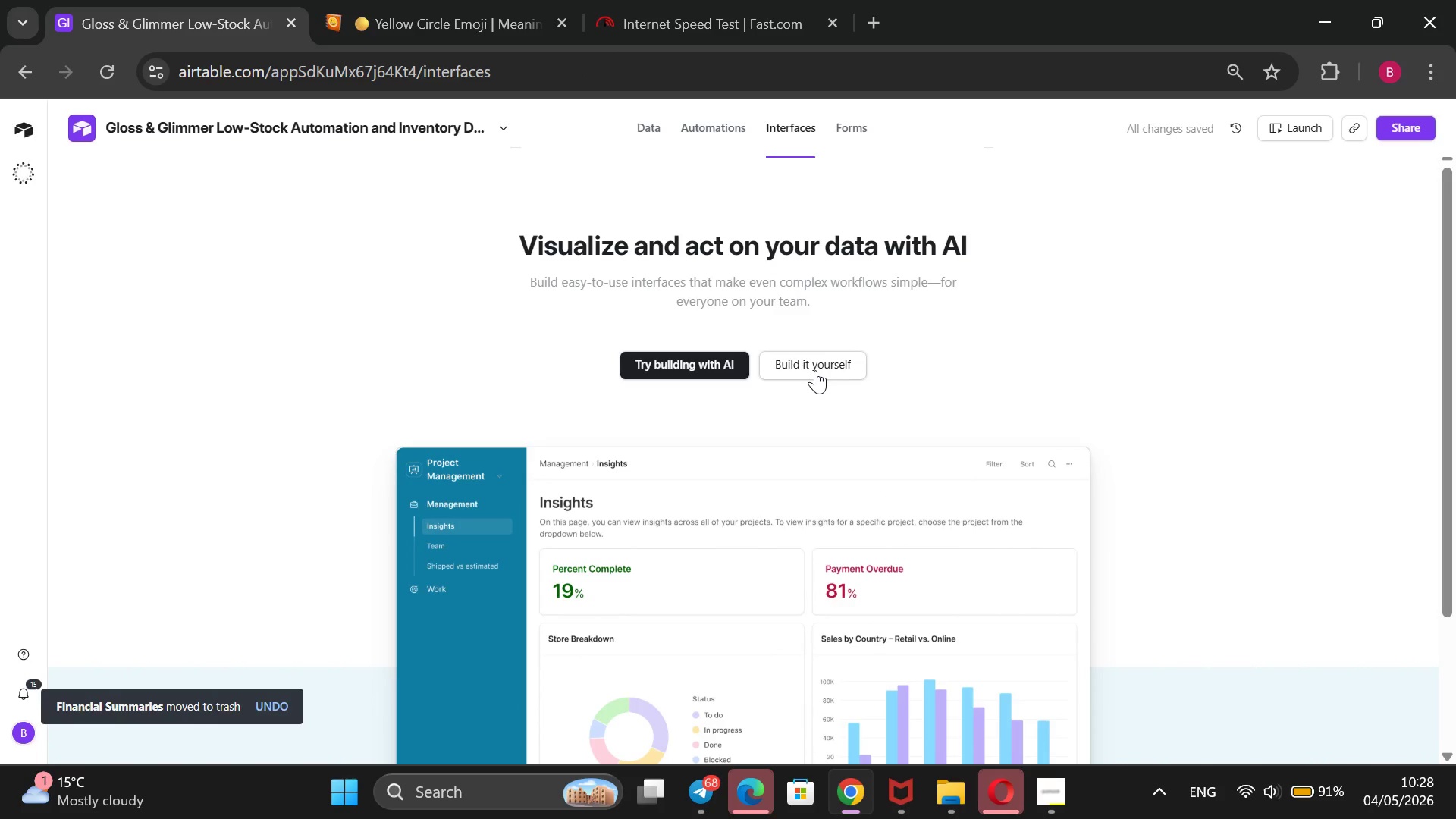 
left_click([815, 370])
 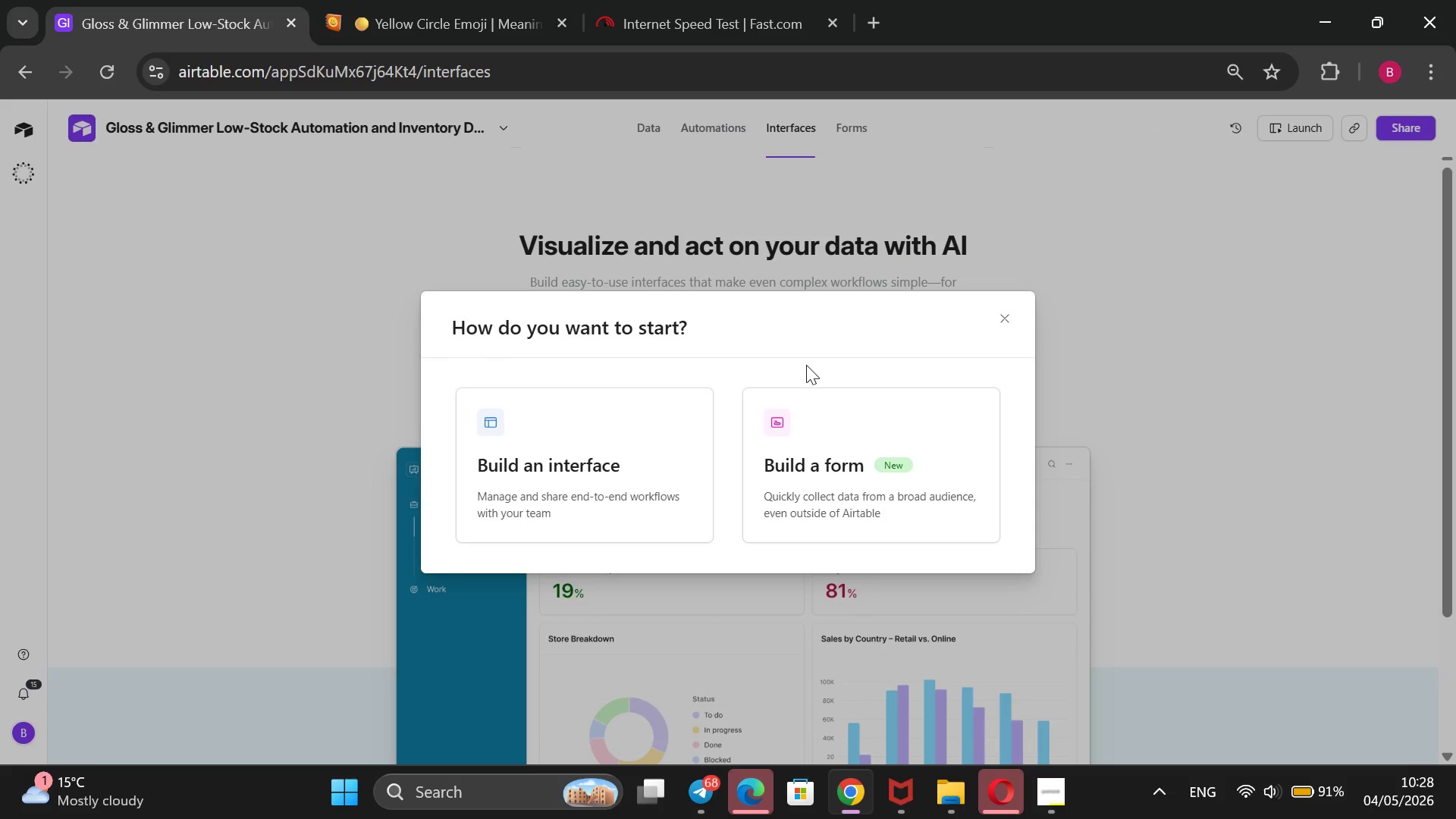 
left_click([588, 497])
 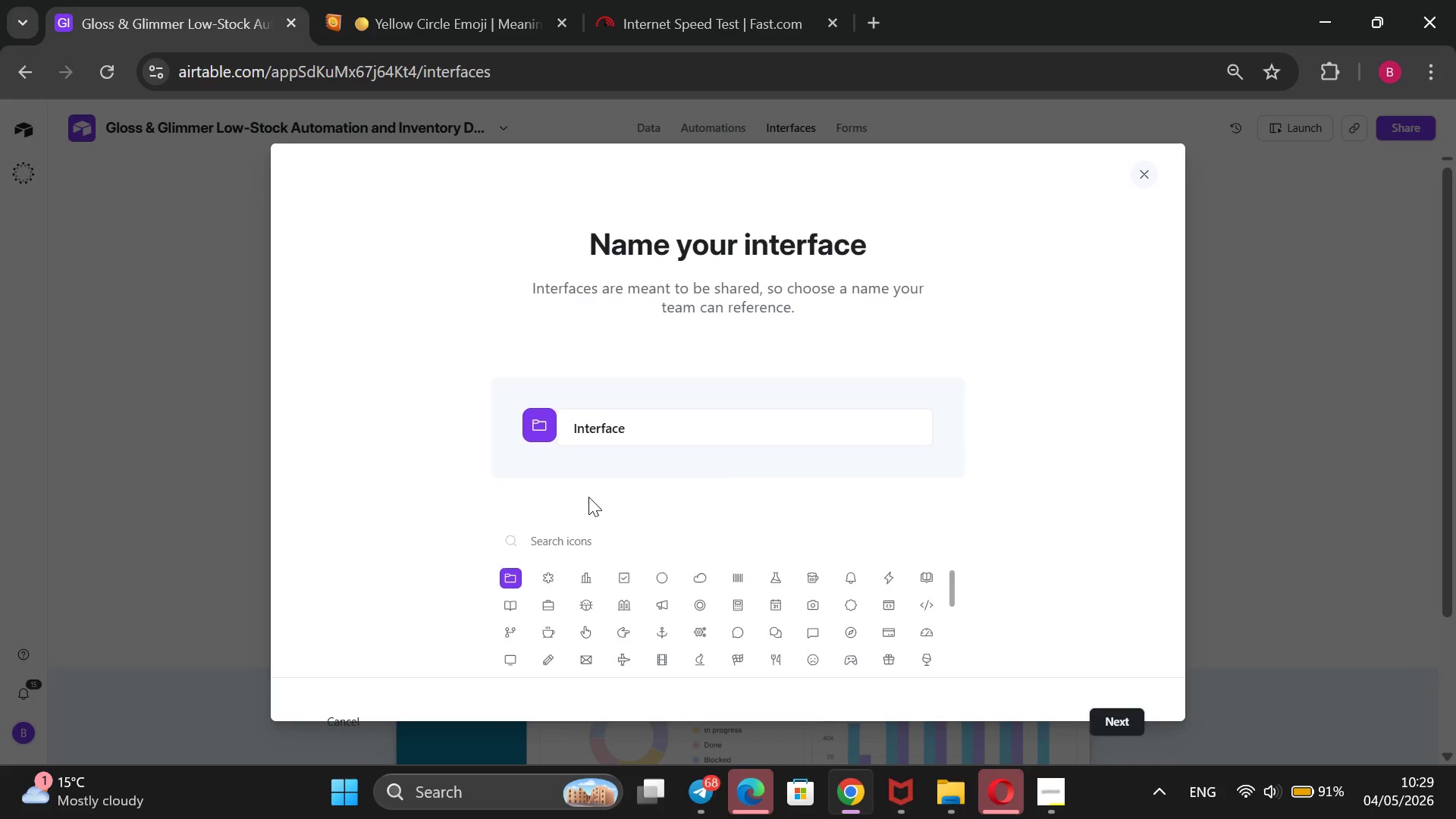 
wait(5.98)
 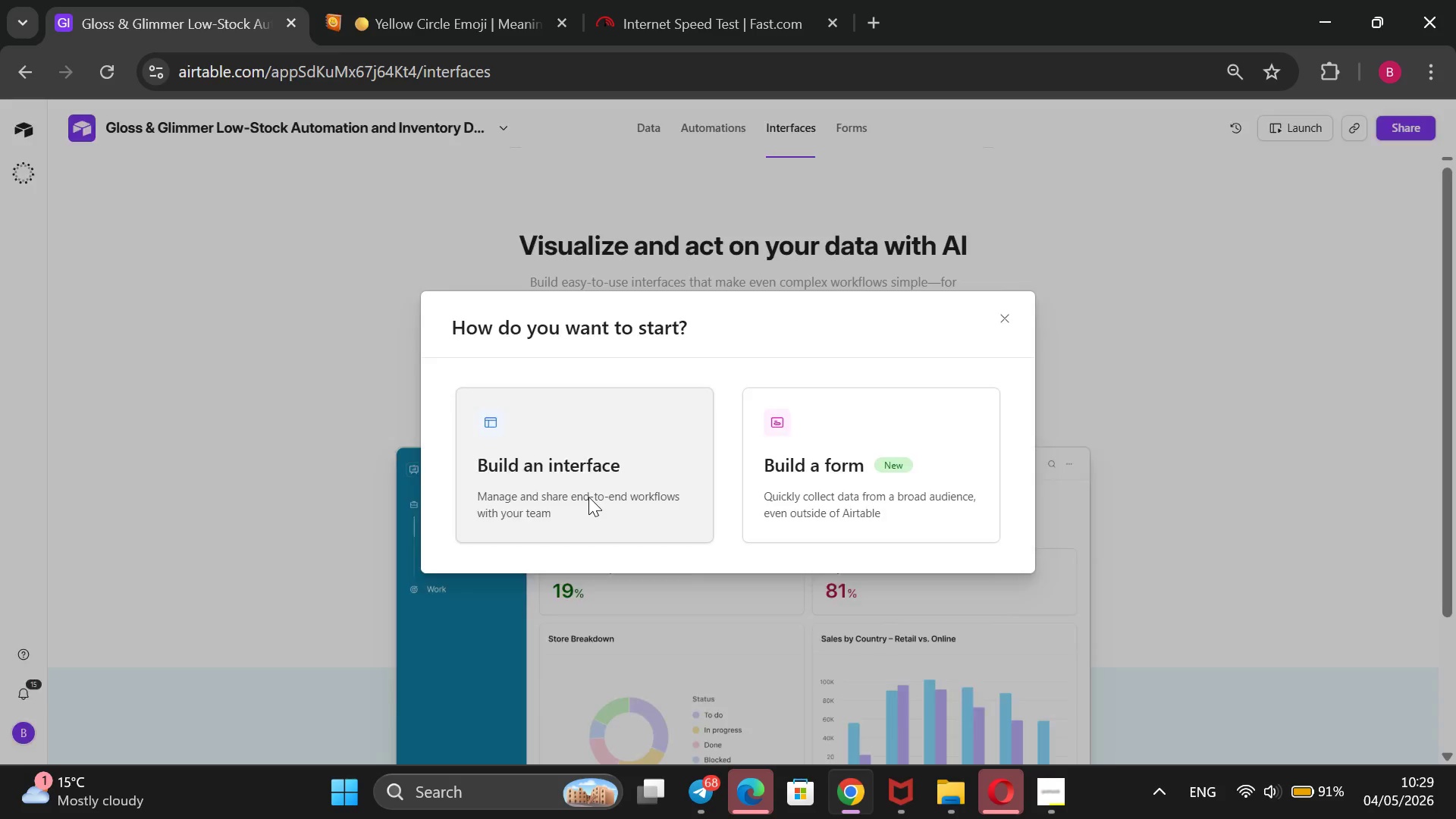 
left_click_drag(start_coordinate=[689, 419], to_coordinate=[468, 473])
 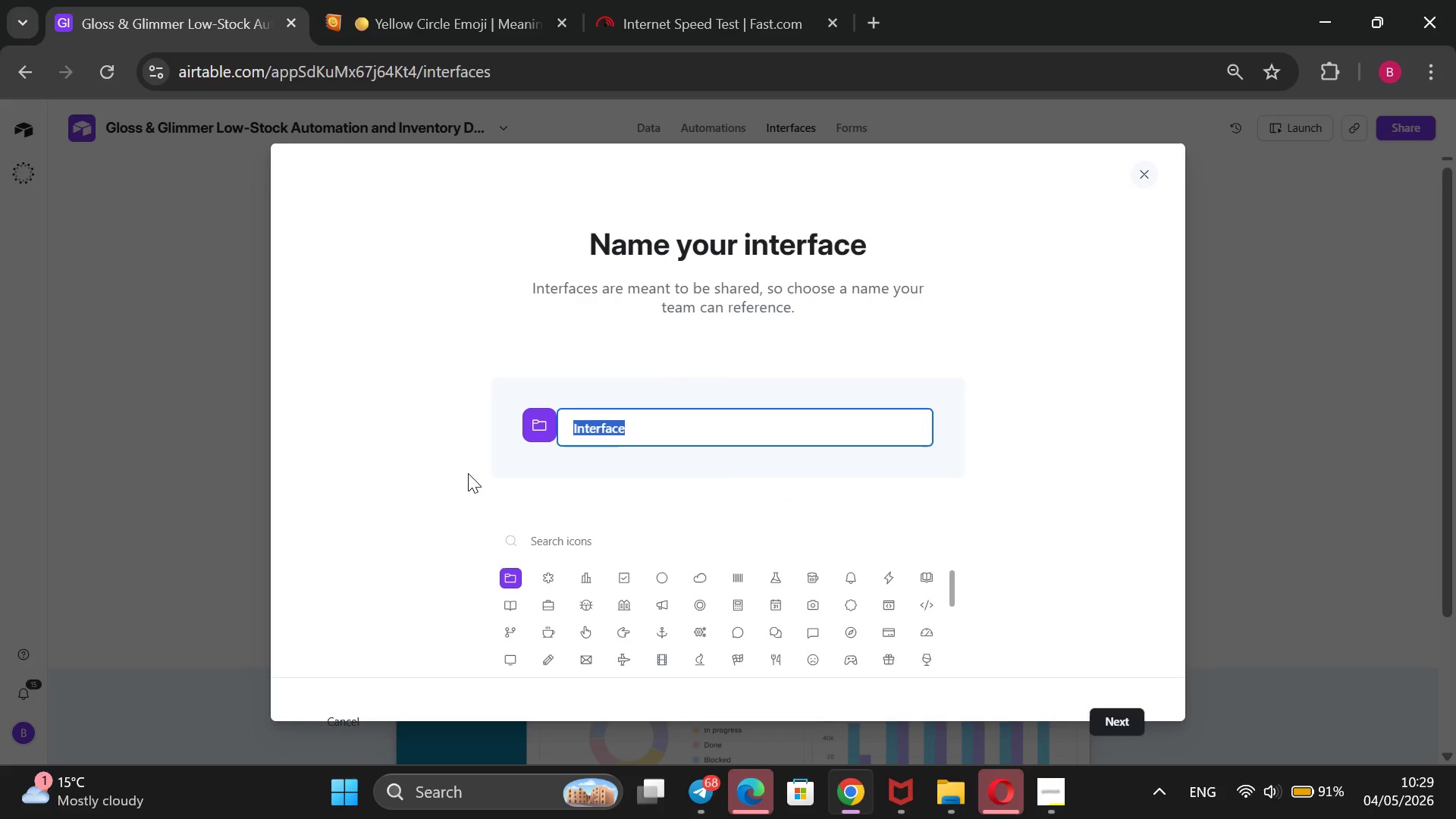 
key(Backspace)
type(Financial Summaries)
 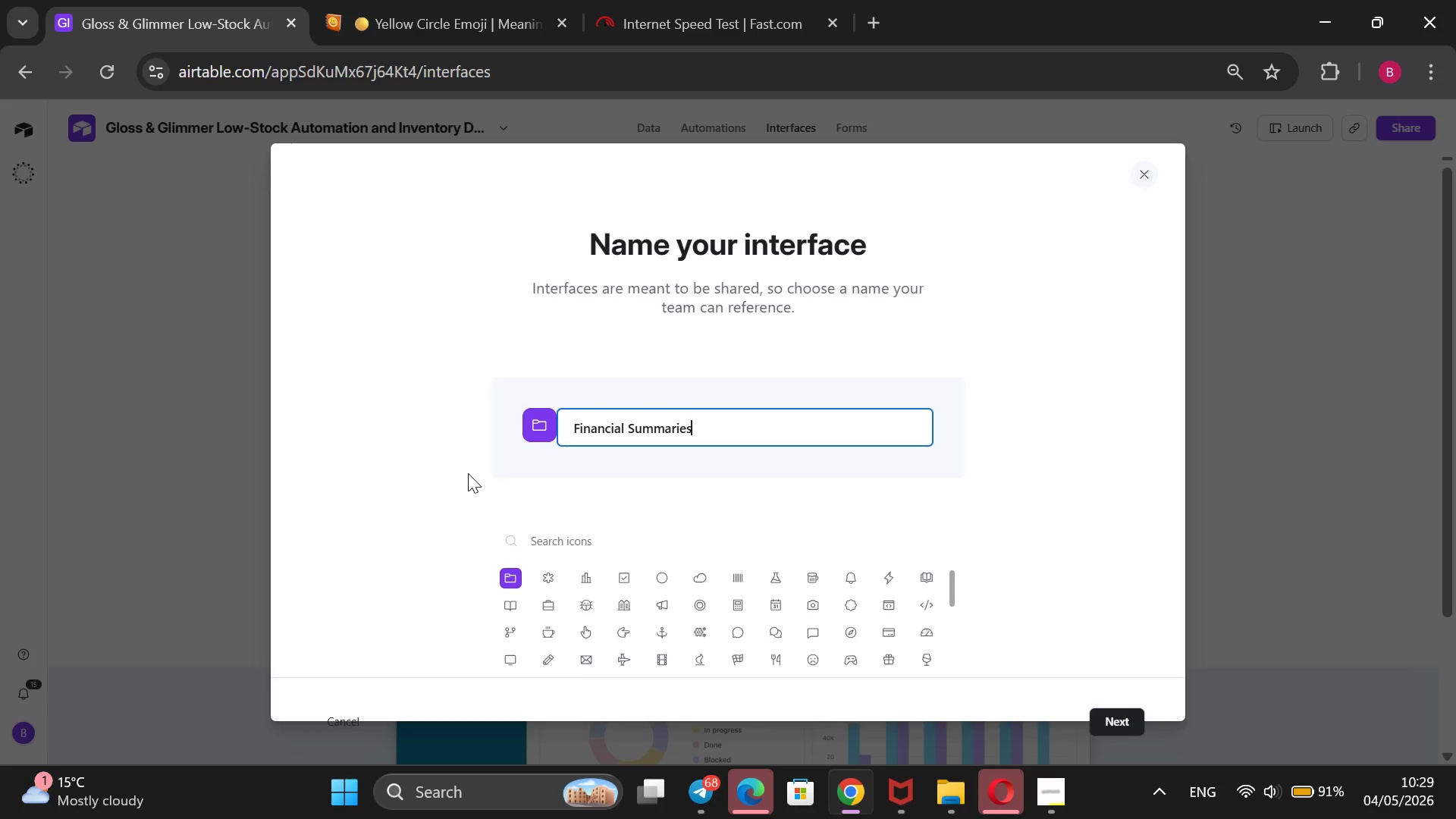 
key(Enter)
 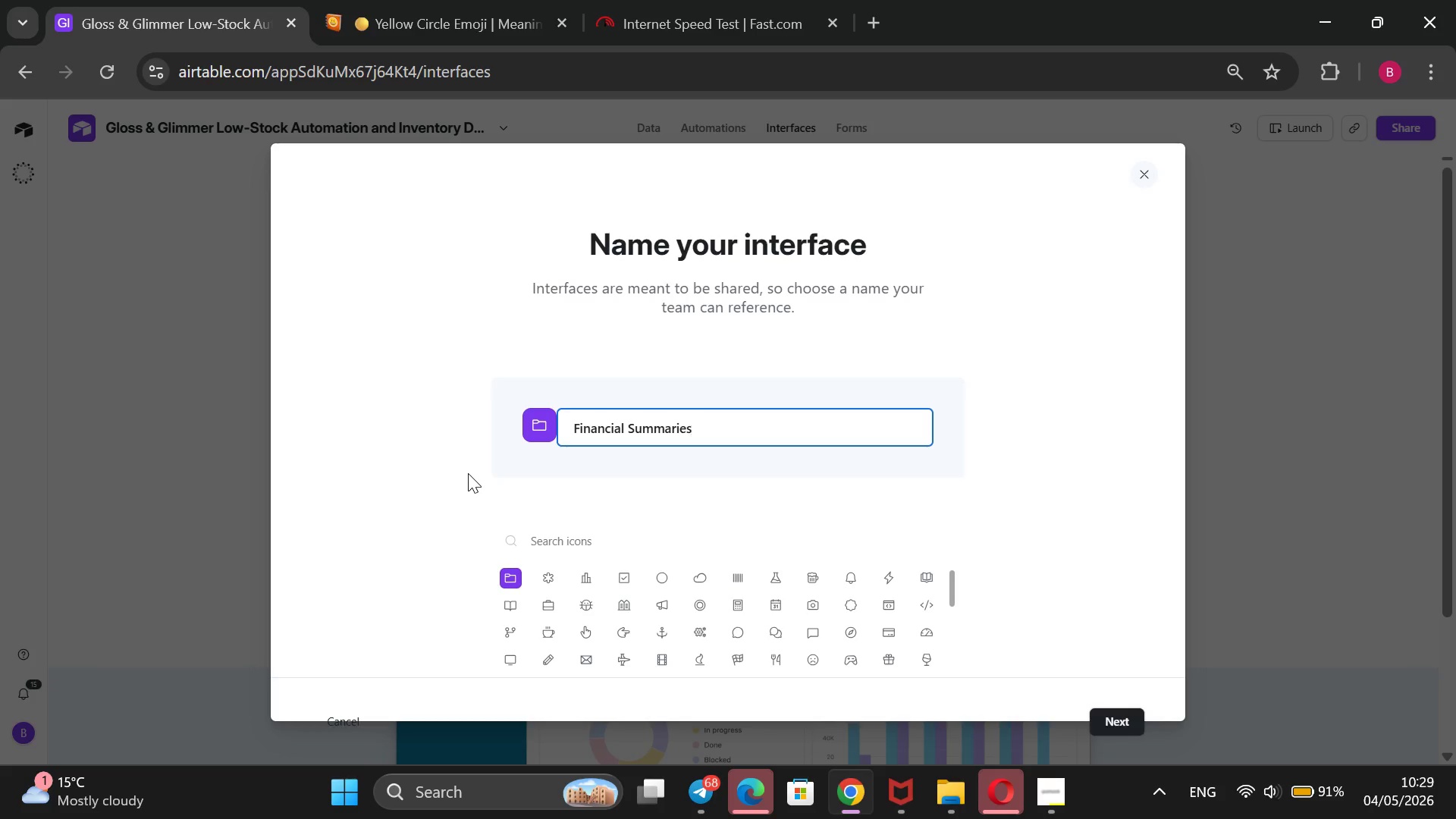 
wait(12.7)
 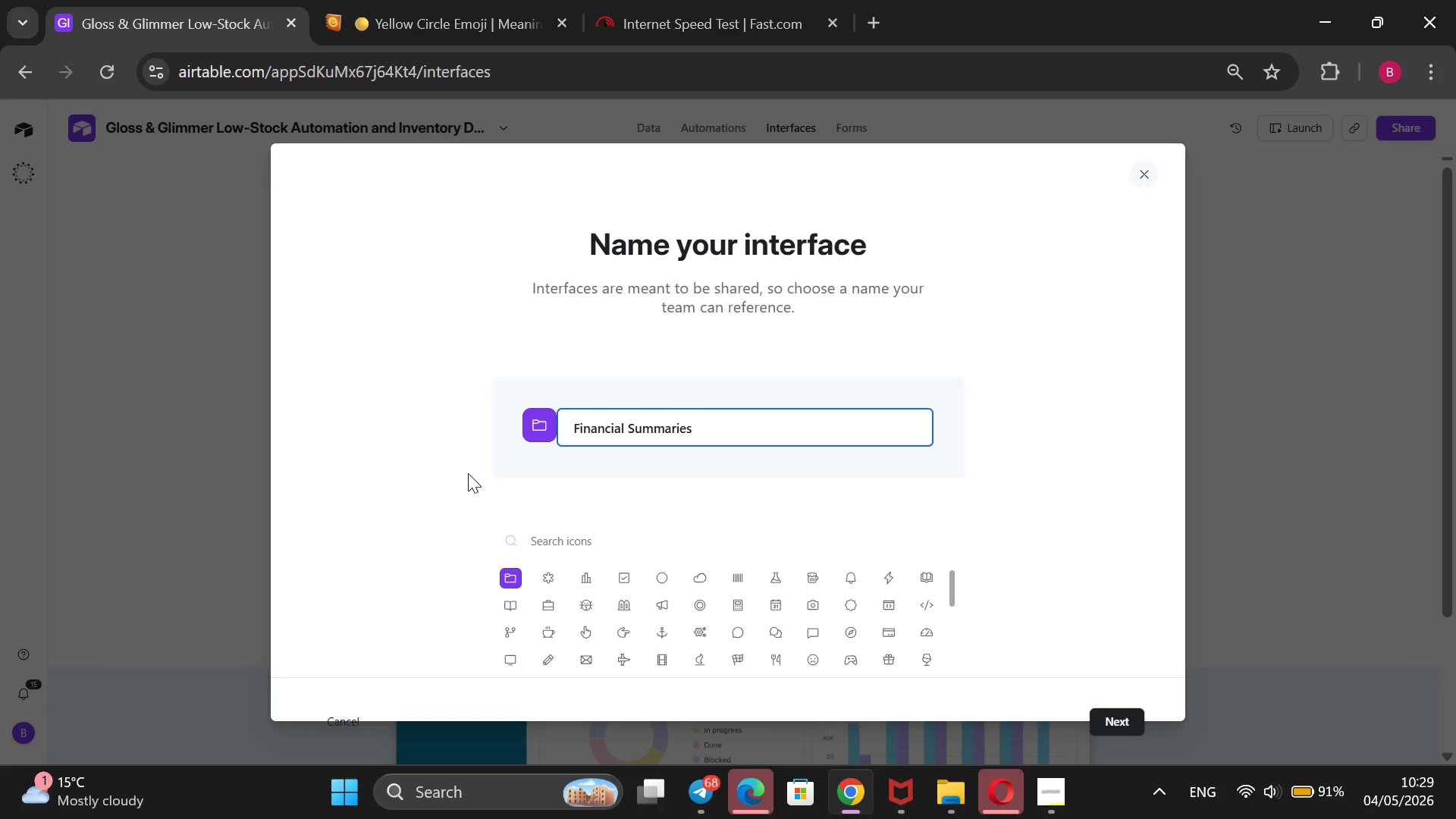 
left_click([1115, 722])
 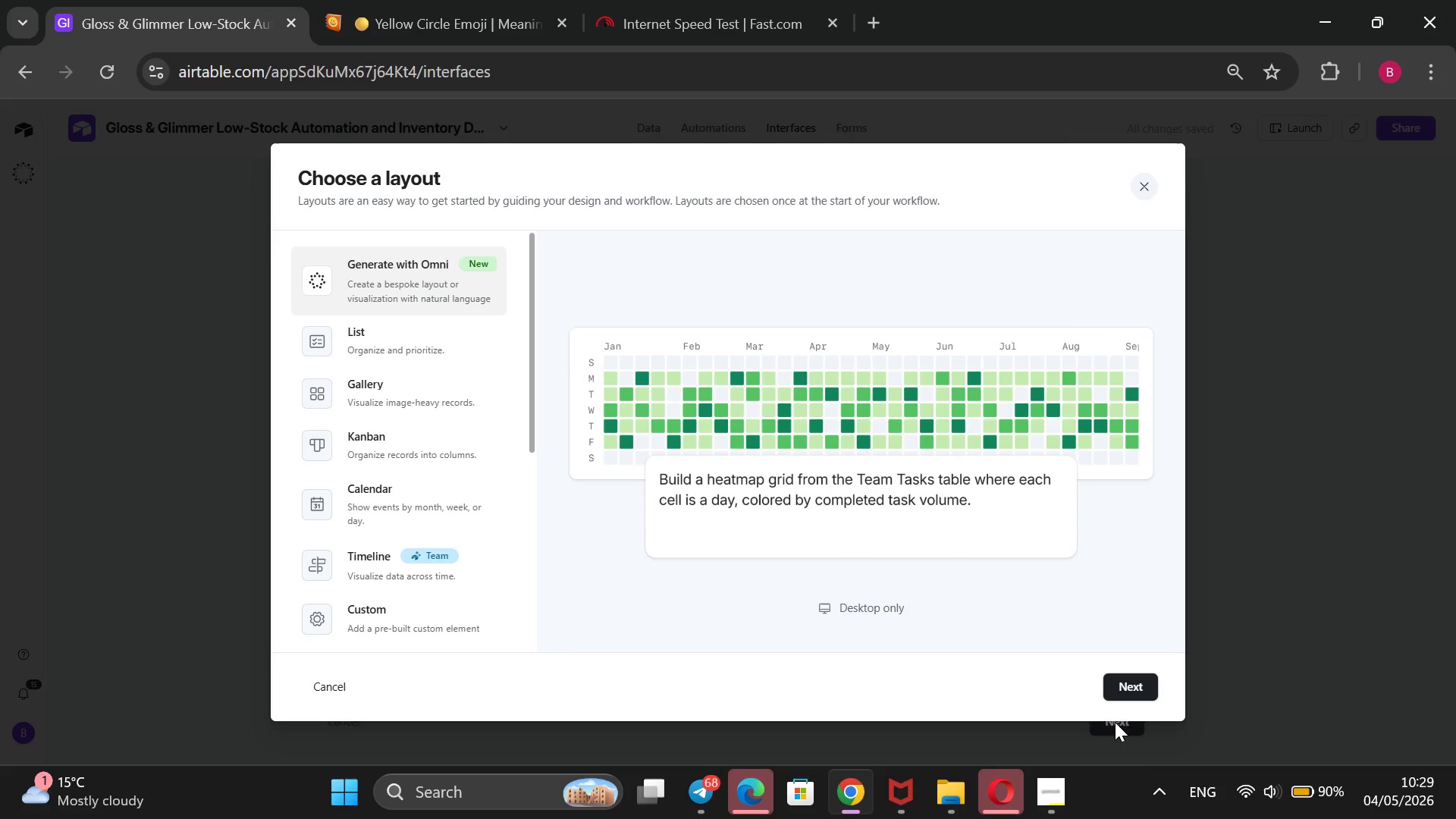 
wait(5.11)
 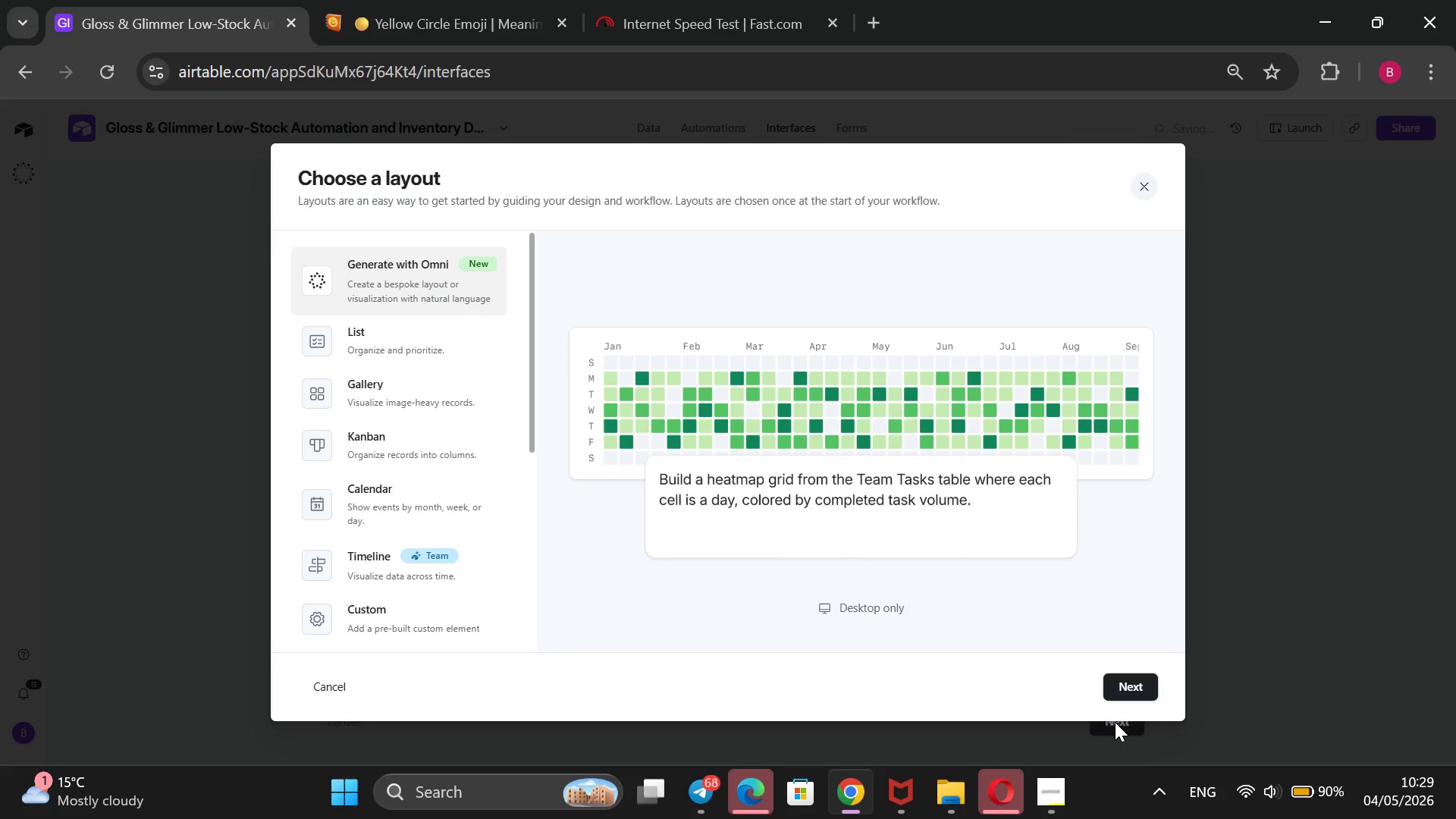 
scroll: coordinate [493, 466], scroll_direction: down, amount: 5.0
 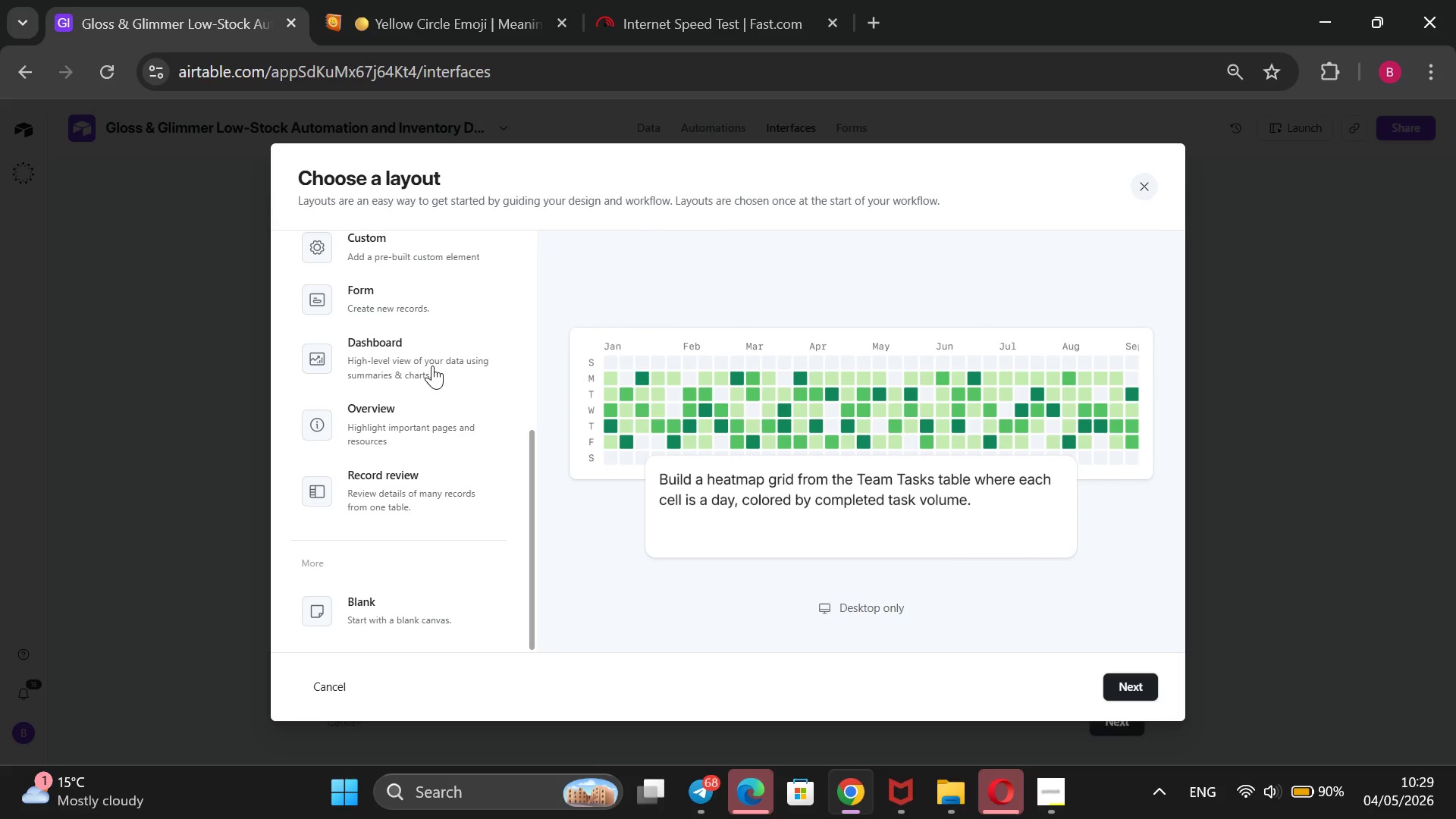 
left_click([432, 366])
 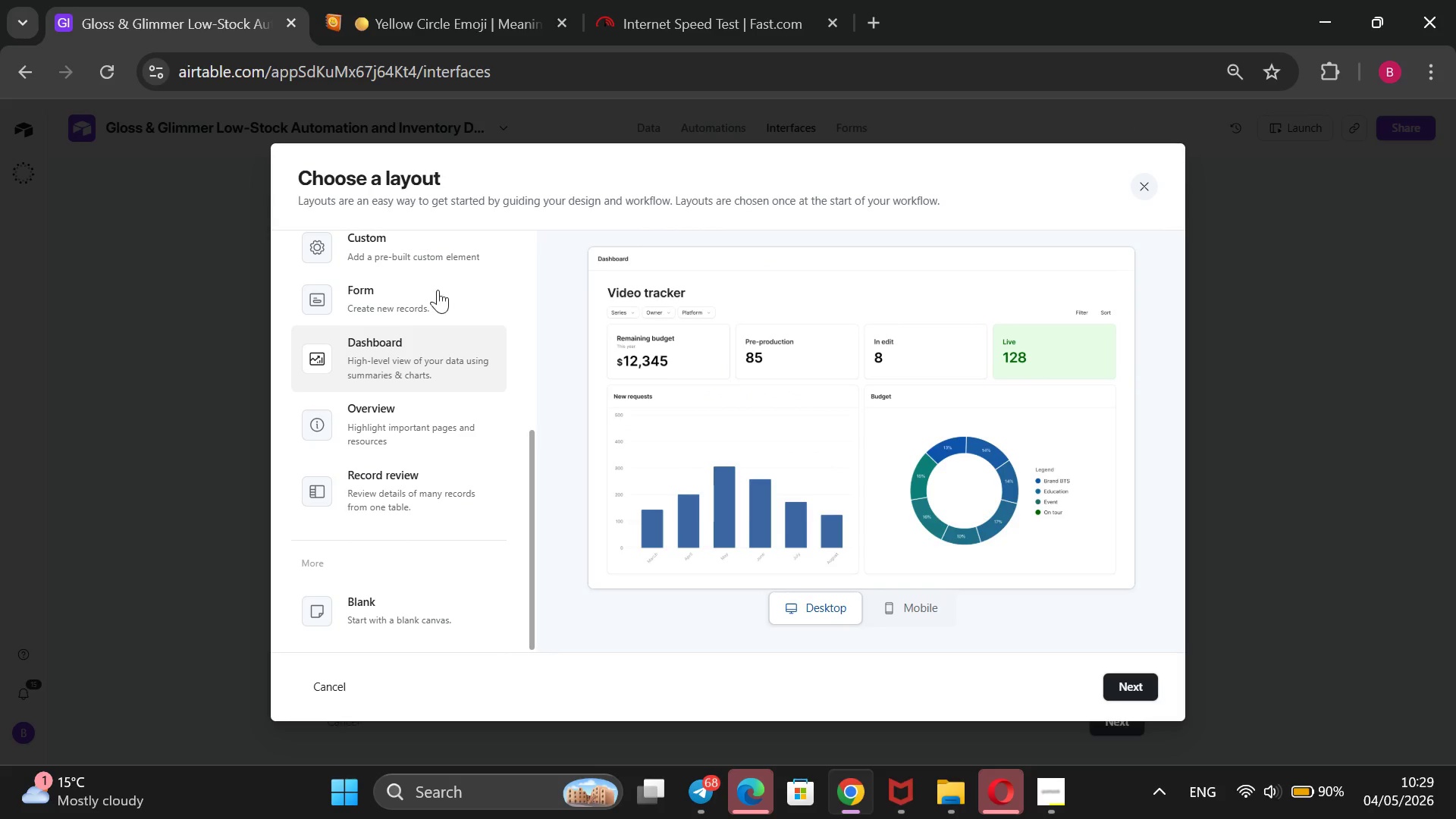 
left_click([434, 261])
 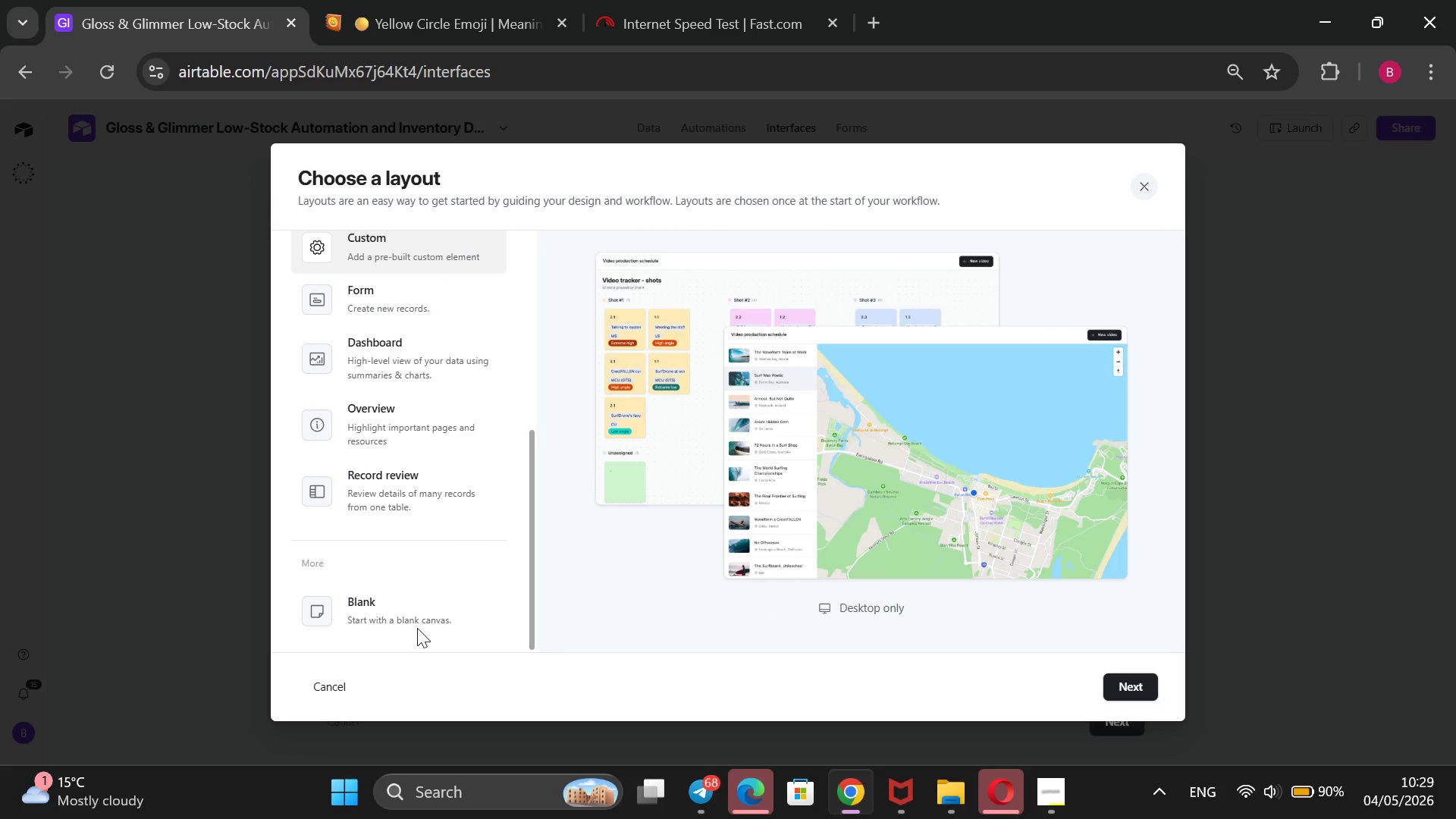 
left_click([357, 607])
 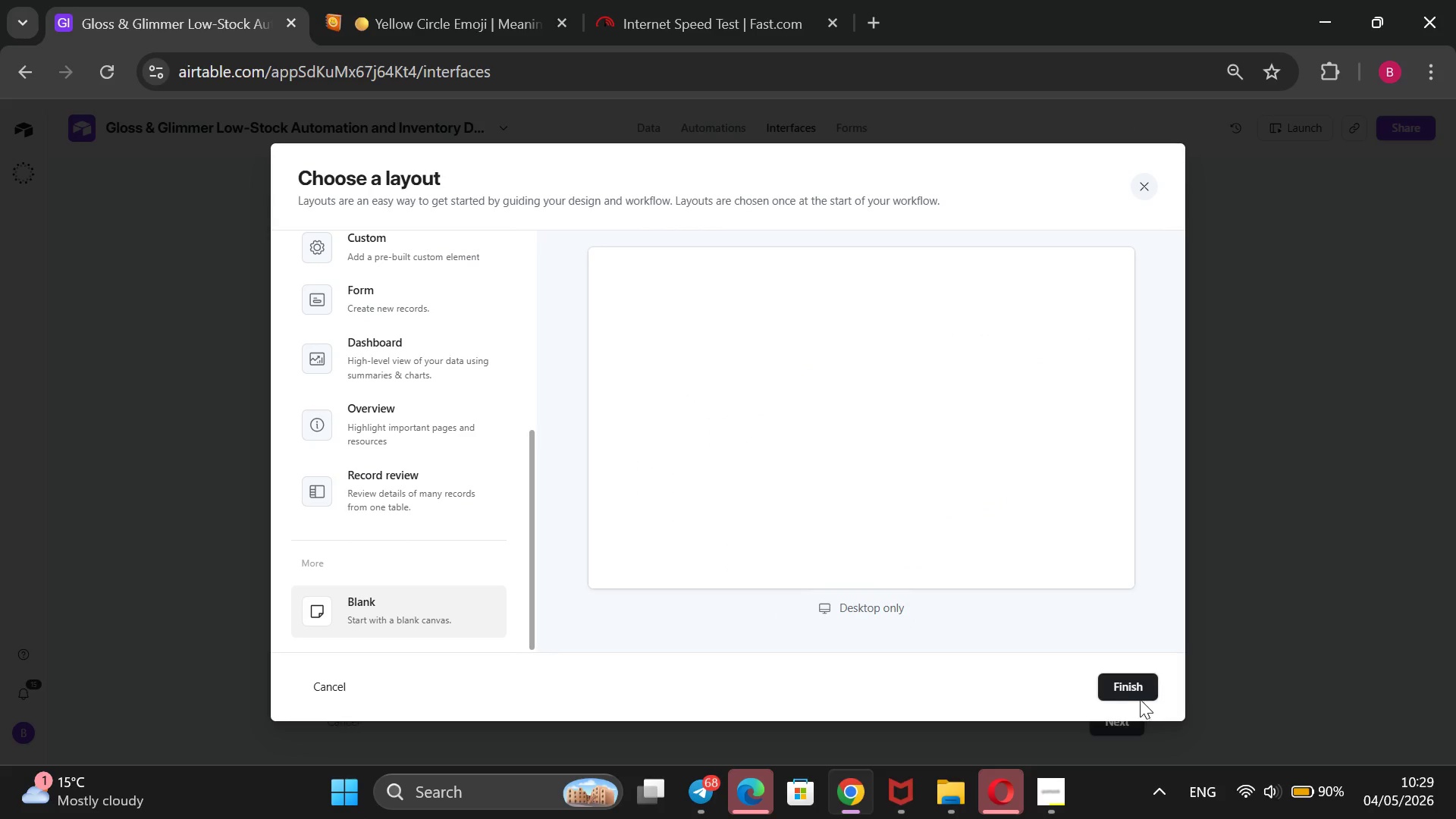 
left_click([1125, 676])
 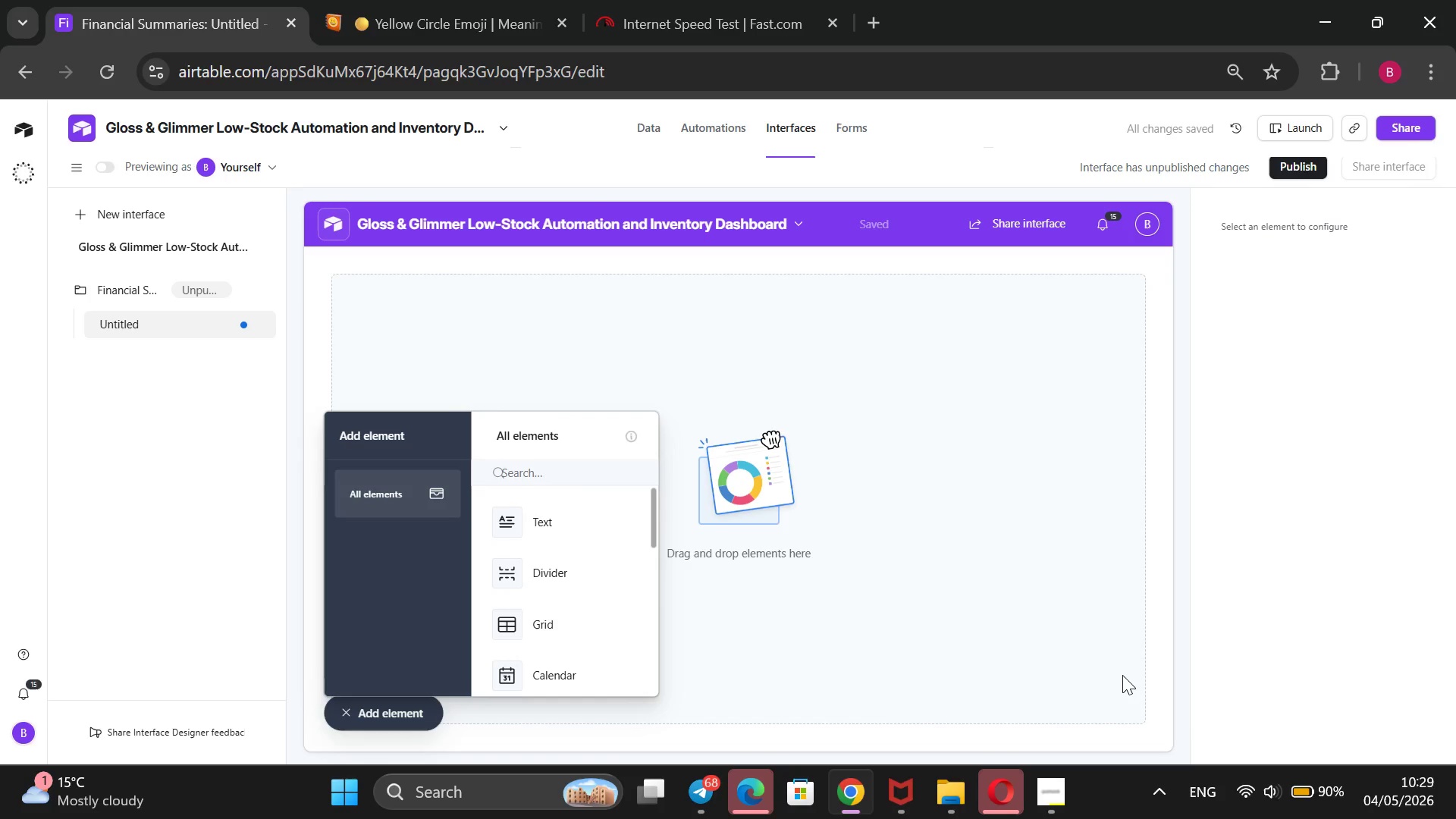 
wait(14.64)
 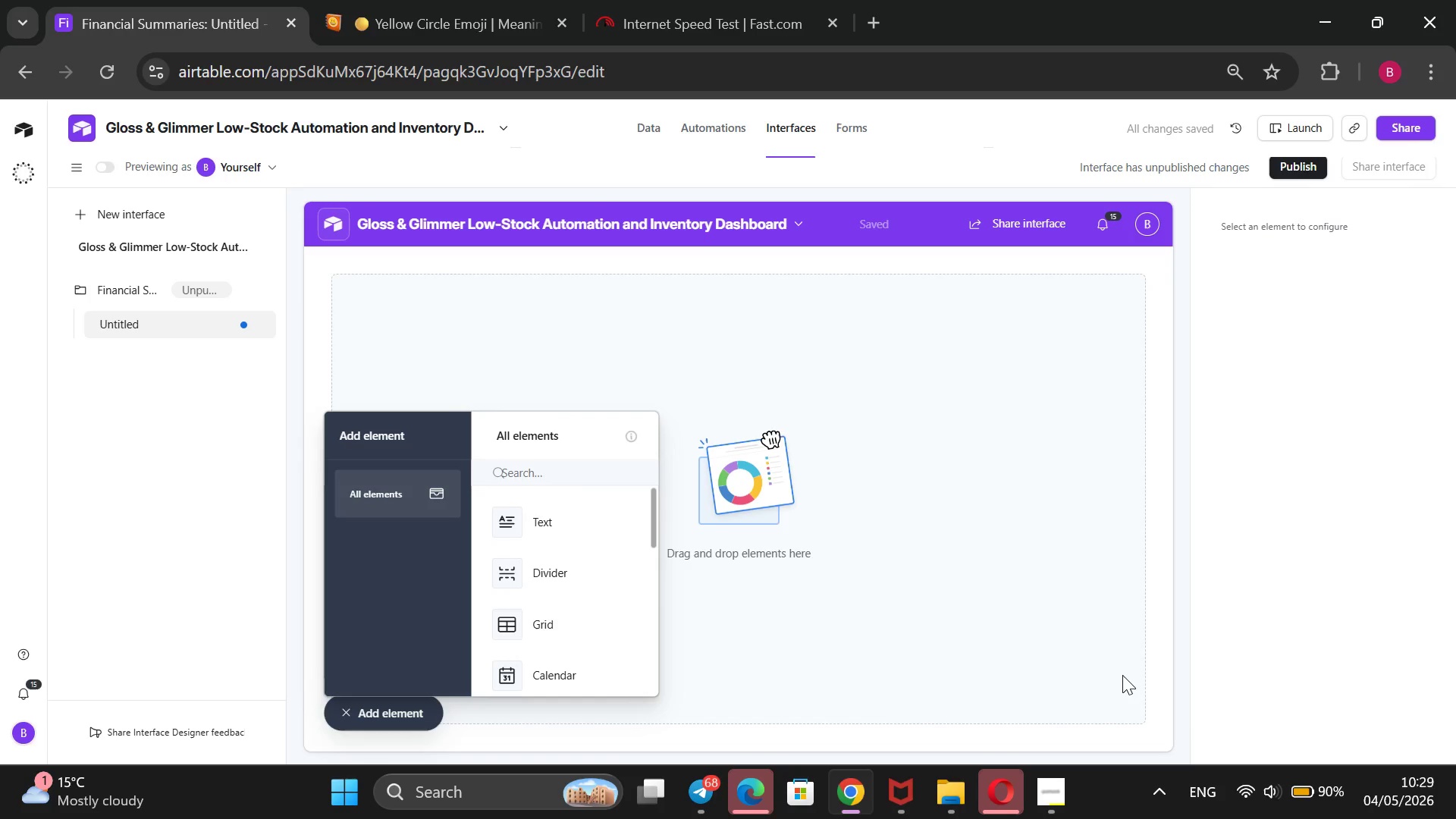 
scroll: coordinate [550, 547], scroll_direction: down, amount: 5.0
 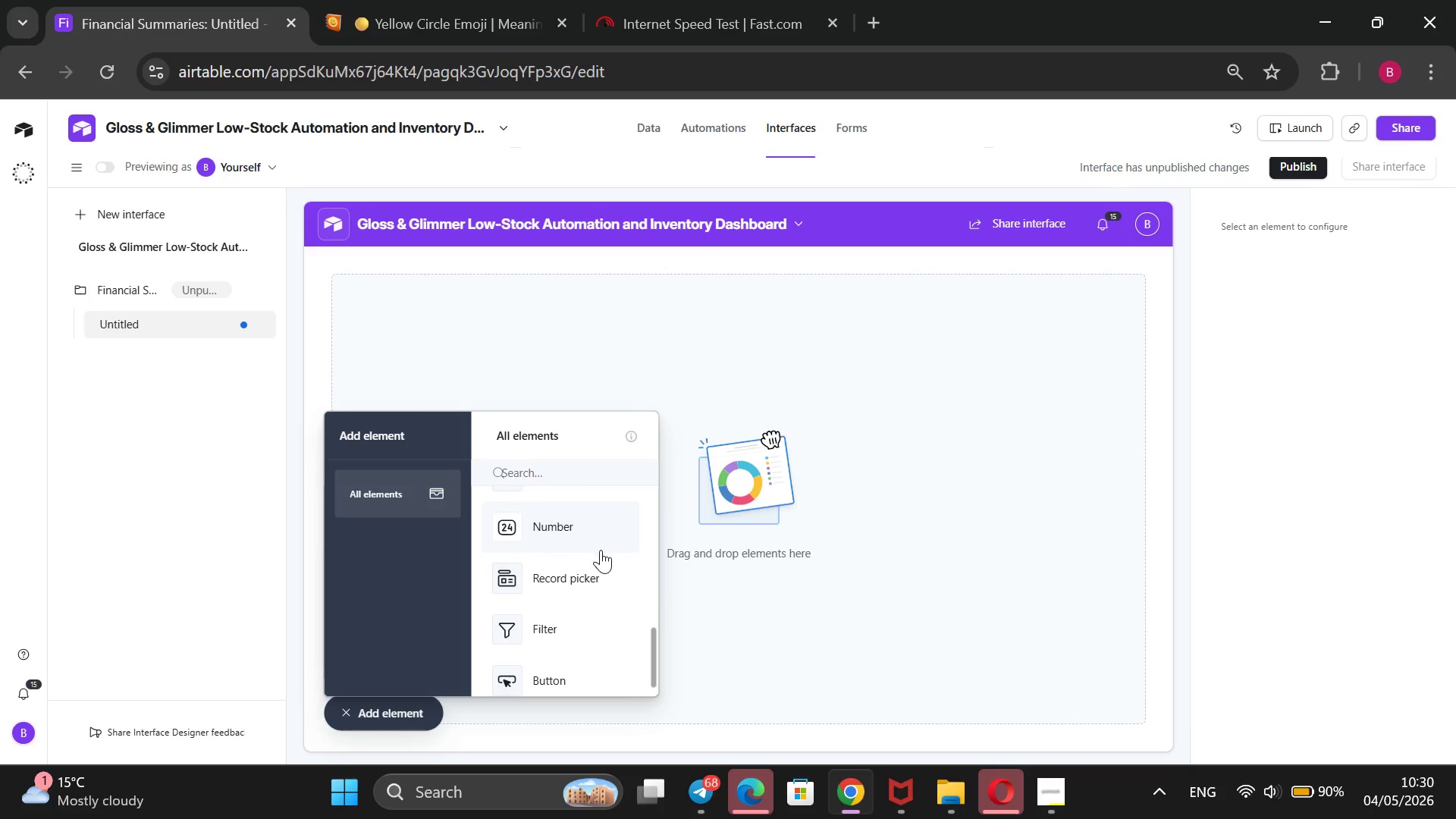 
left_click([570, 613])
 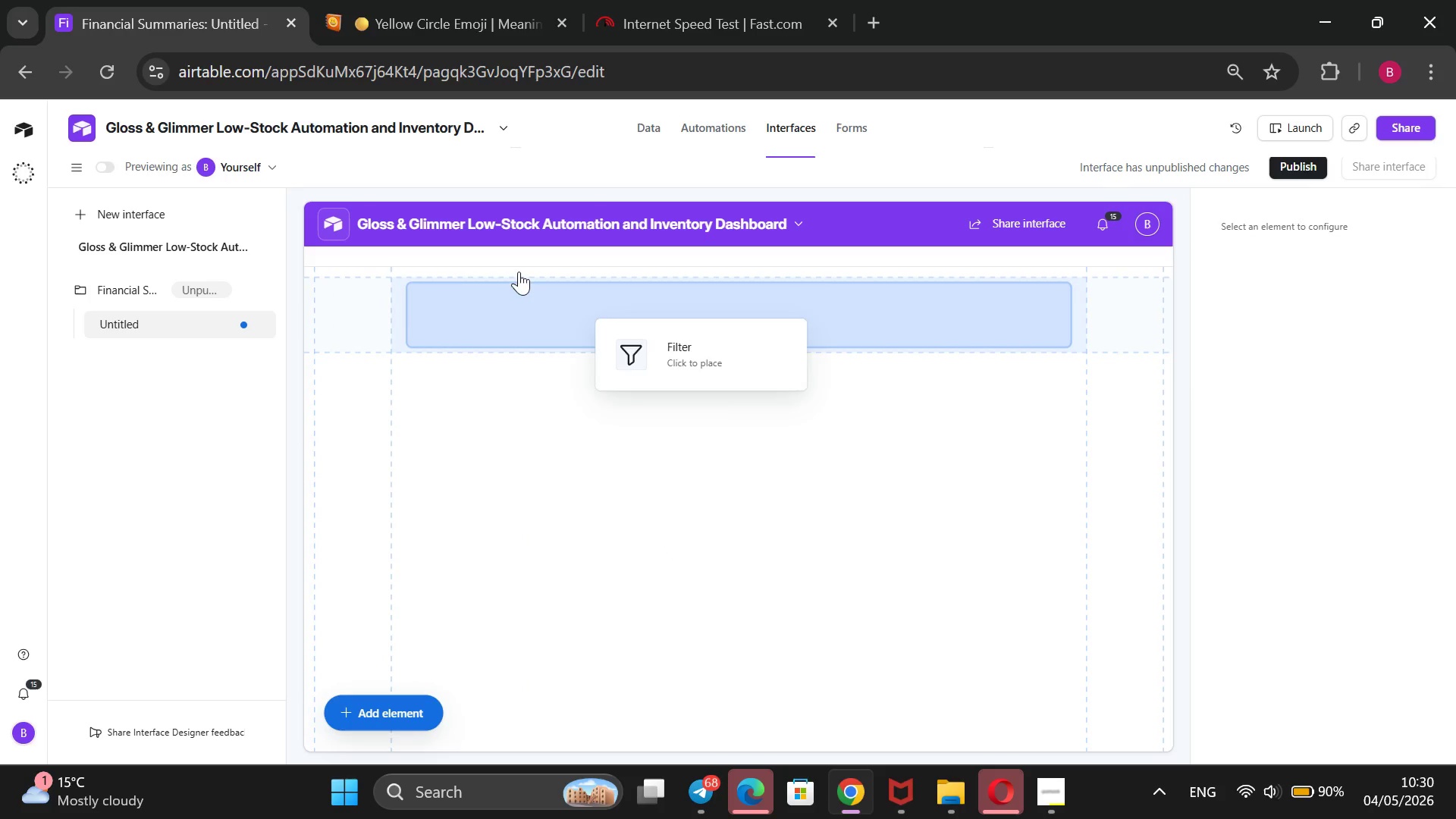 
wait(5.69)
 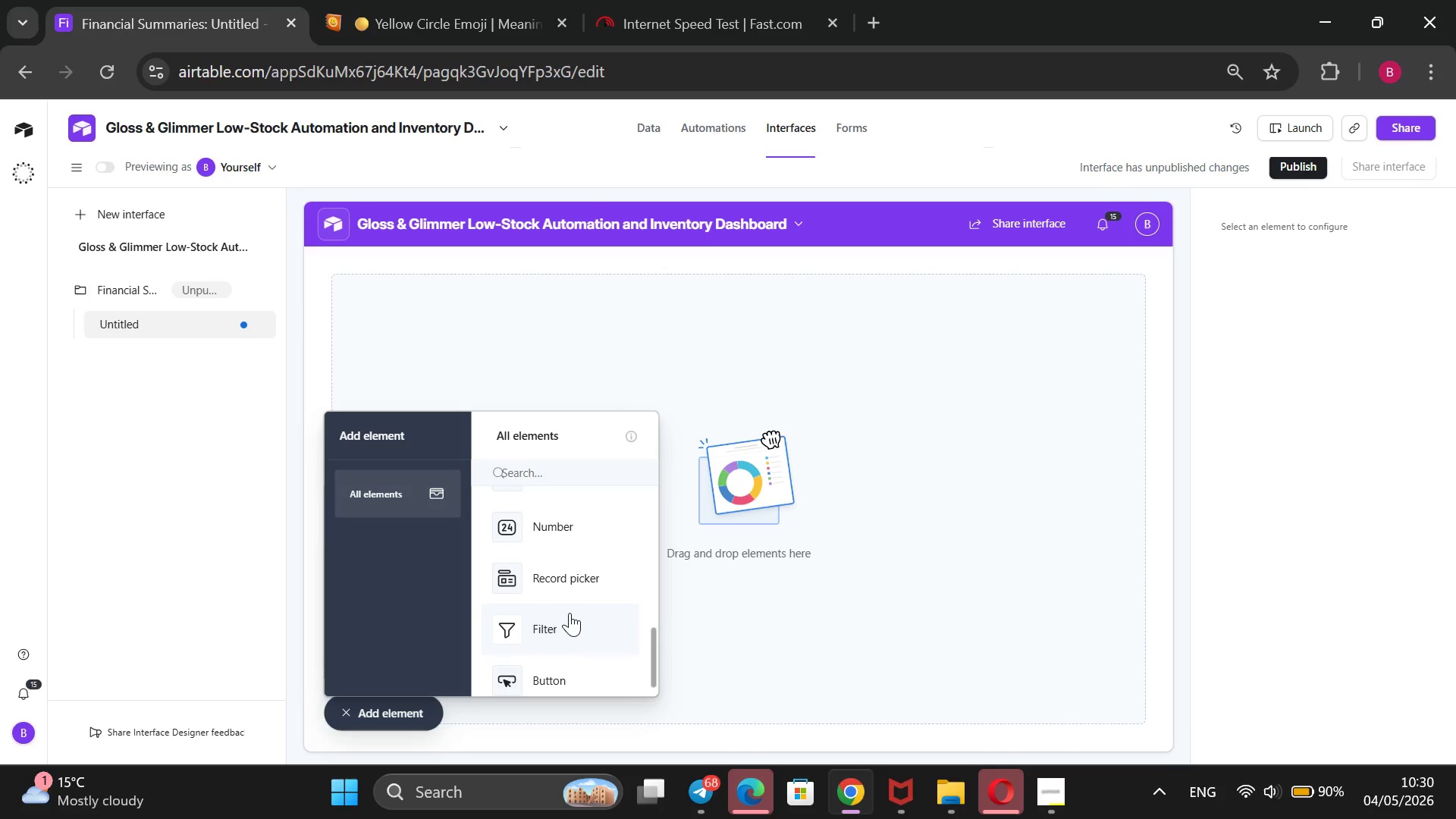 
left_click([406, 237])
 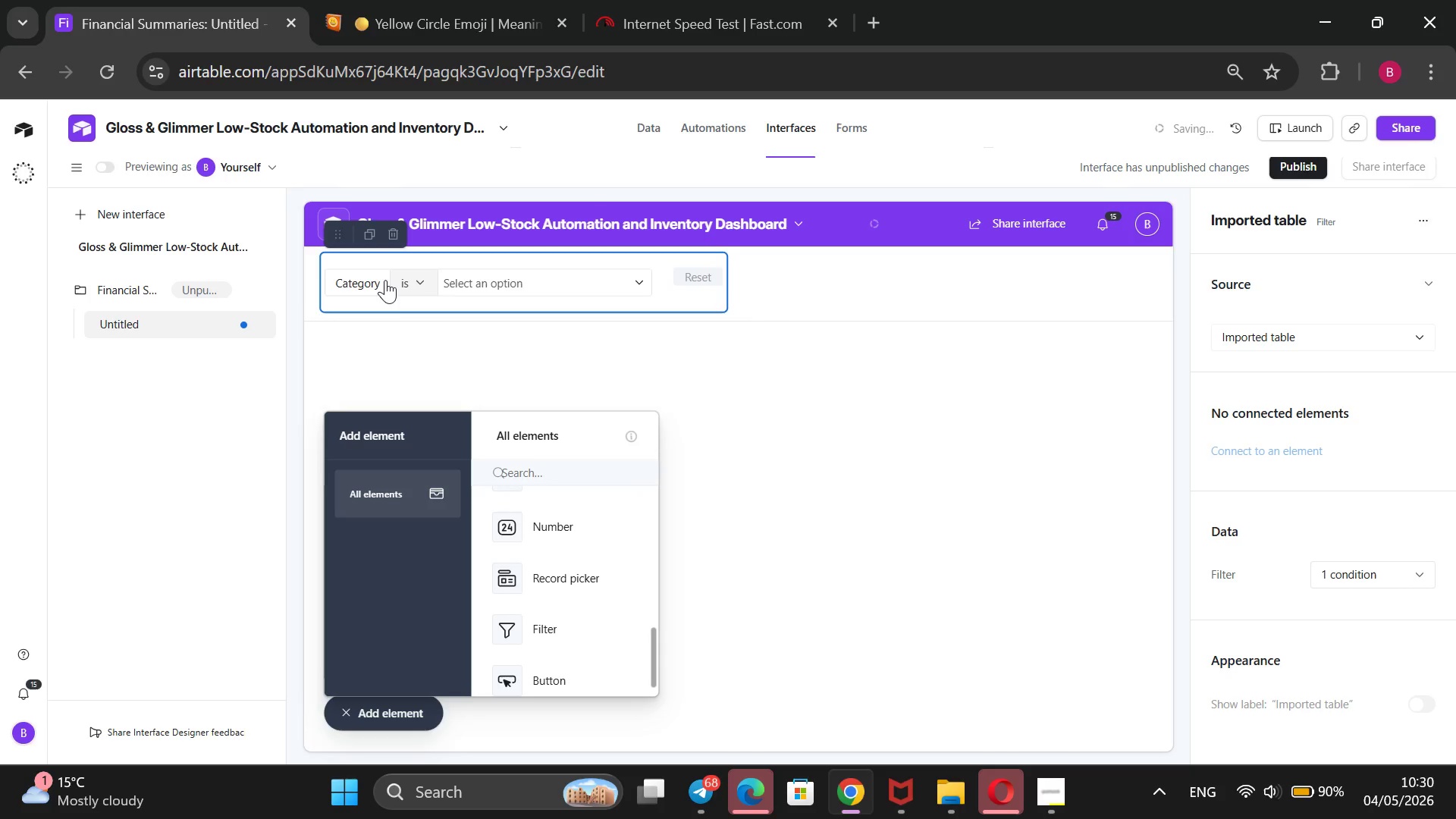 
wait(5.03)
 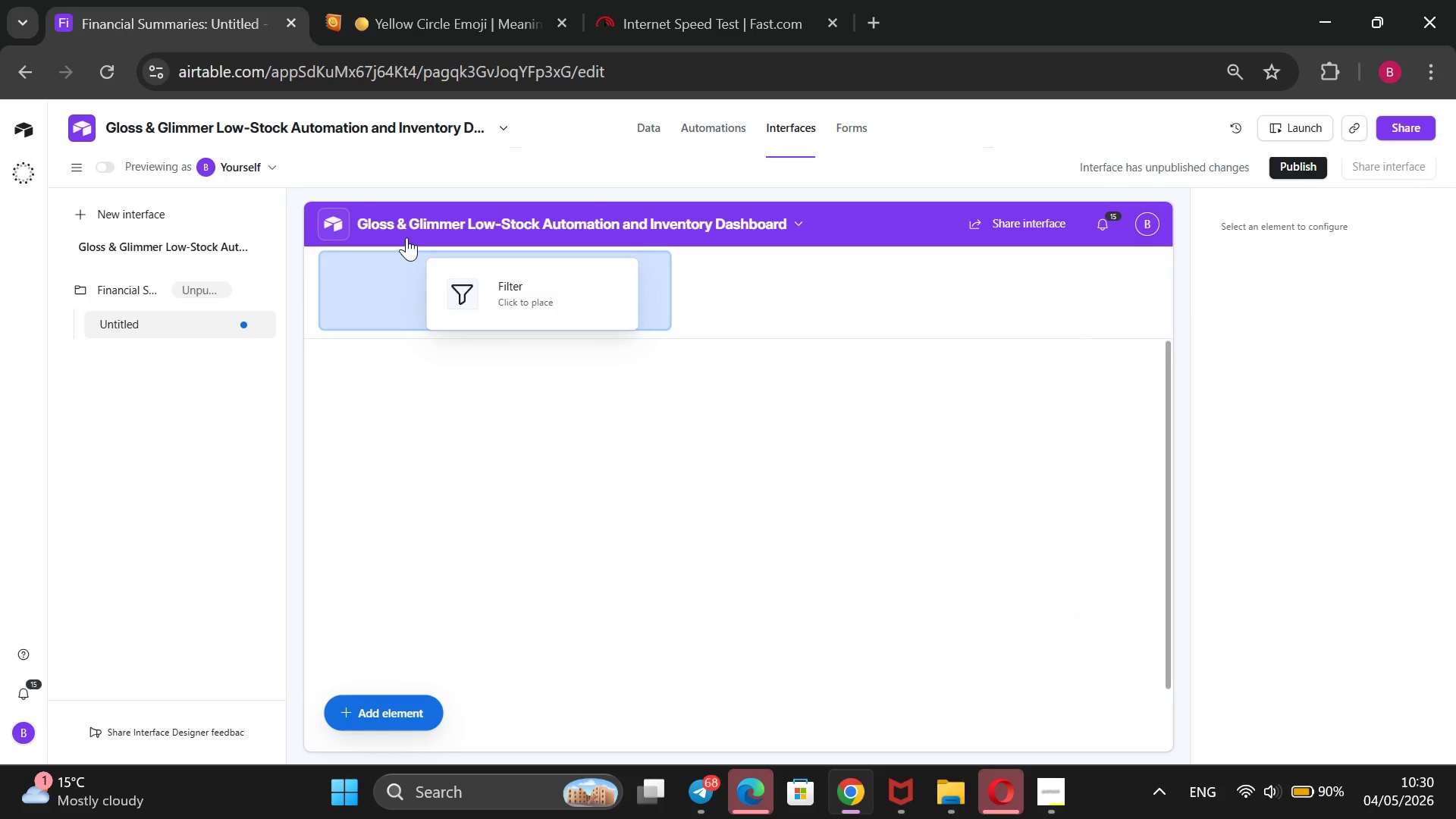 
left_click([379, 278])
 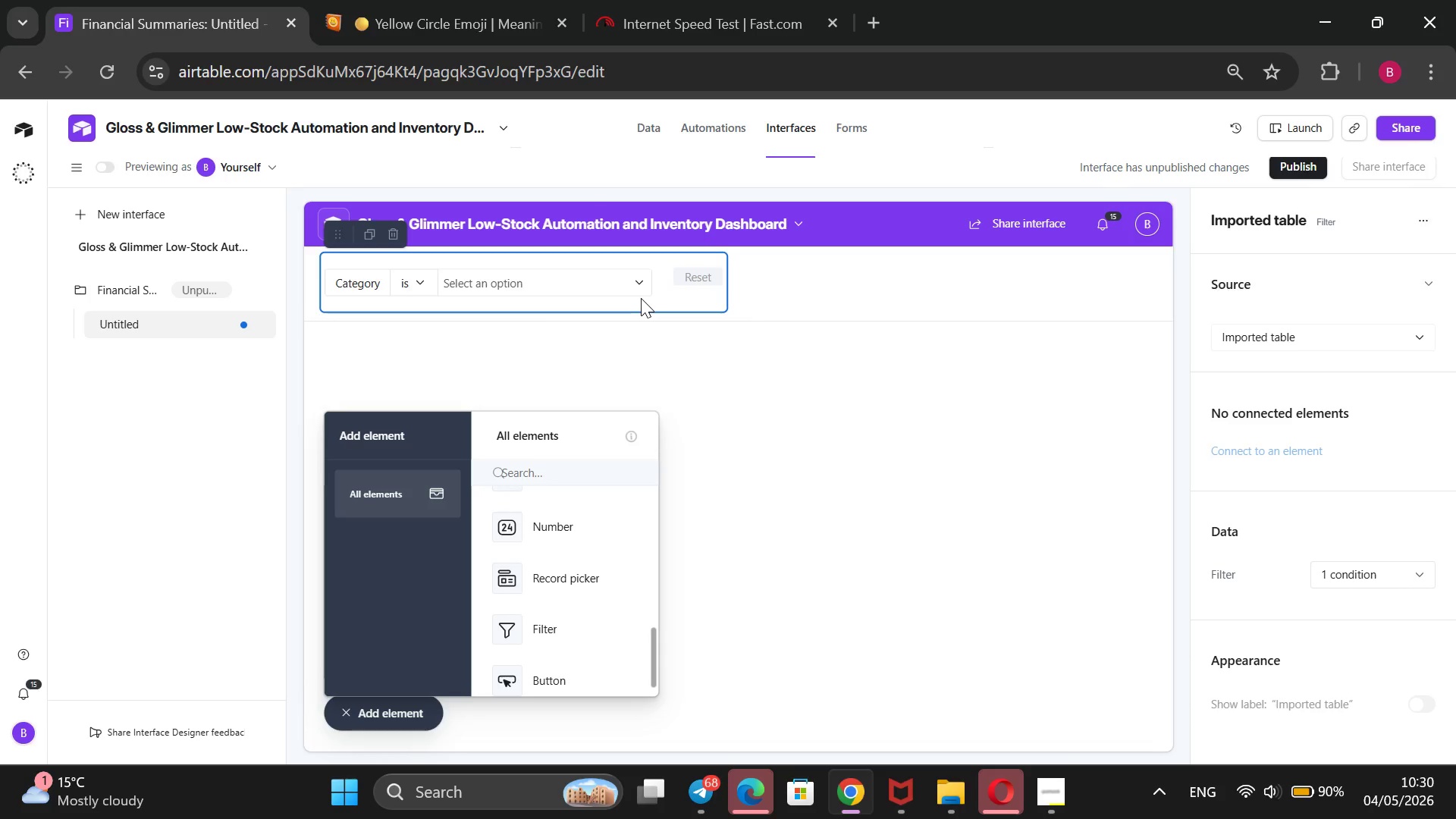 
wait(24.16)
 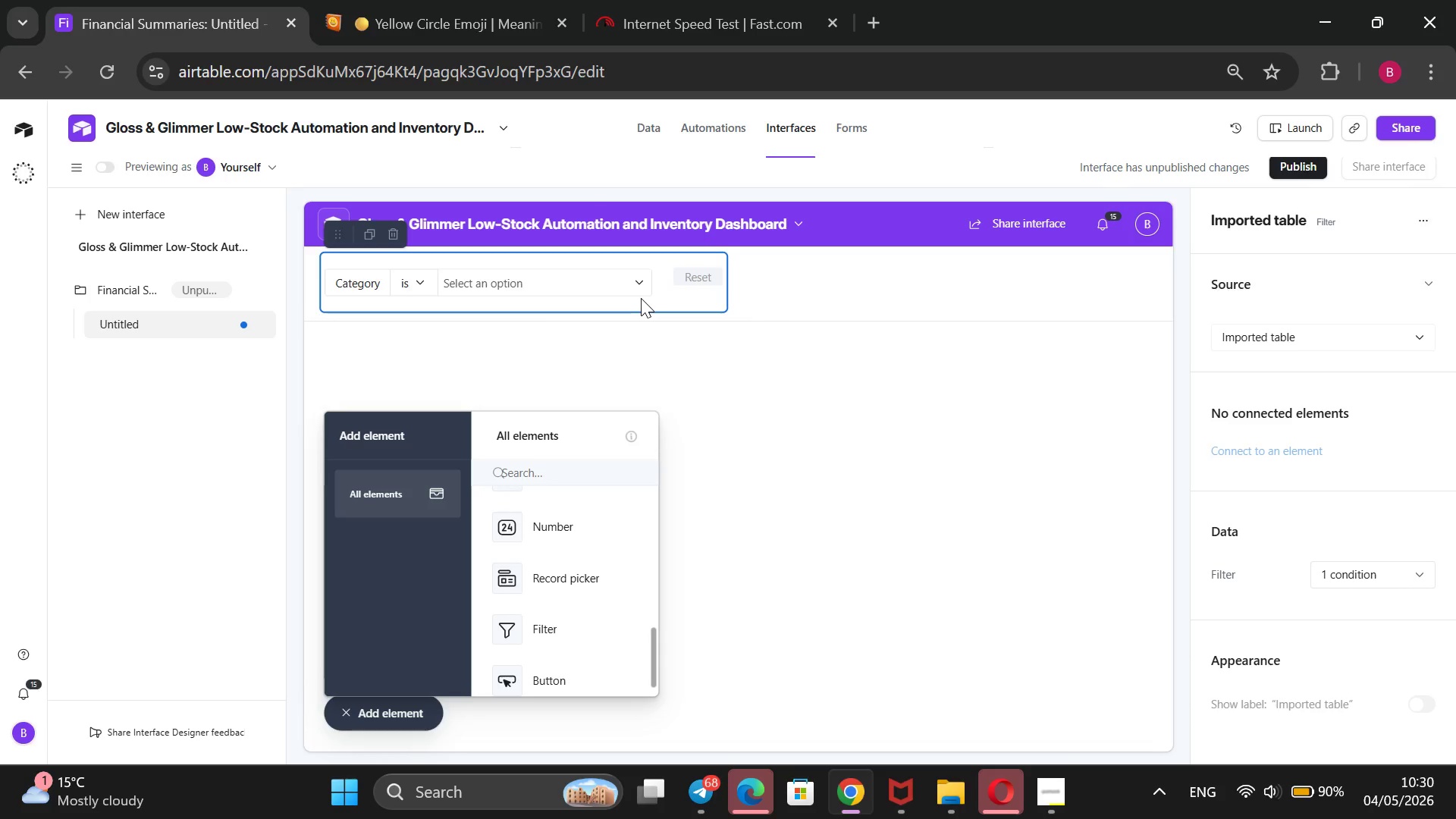 
scroll: coordinate [594, 546], scroll_direction: down, amount: 6.0
 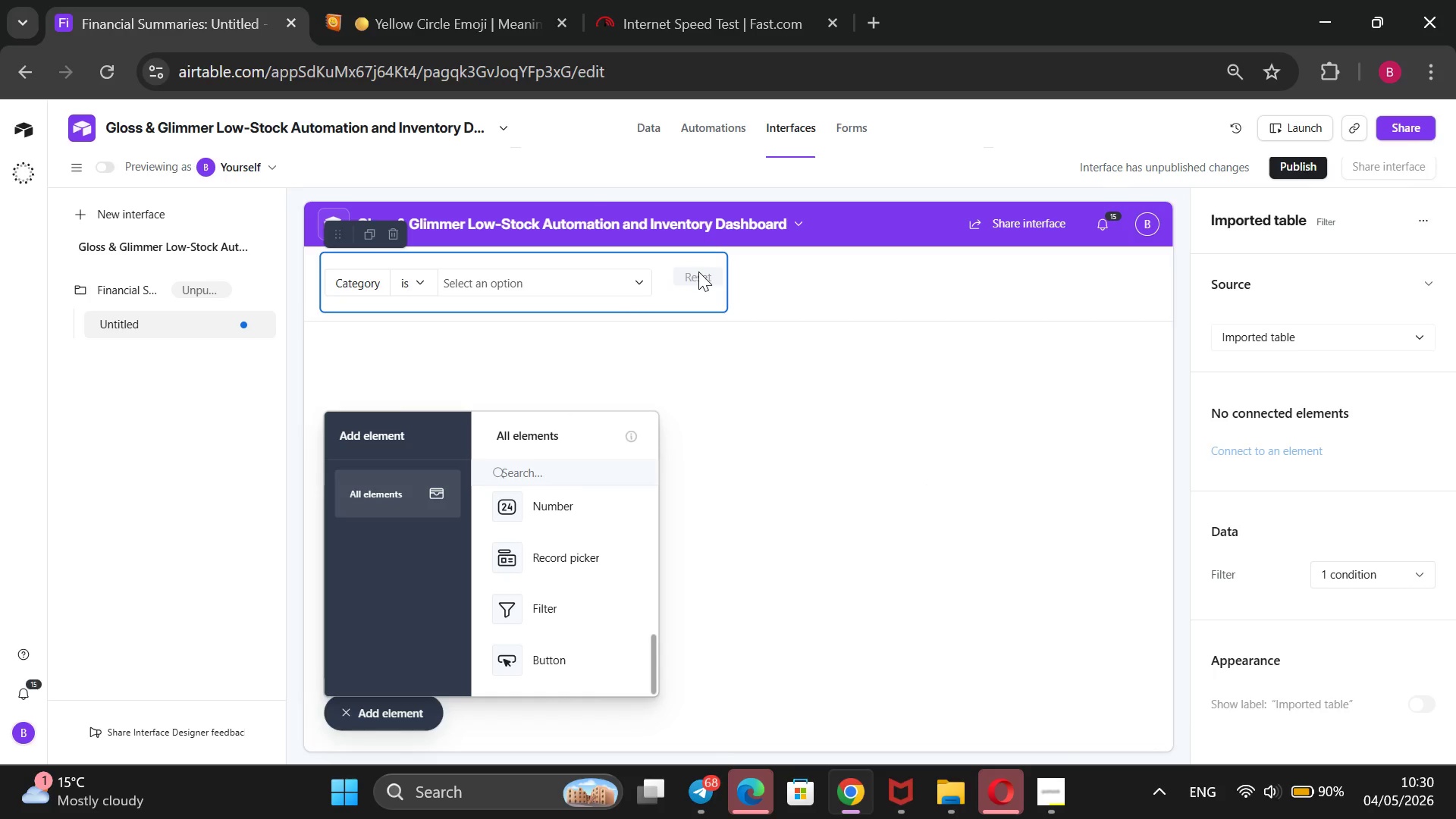 
double_click([698, 271])
 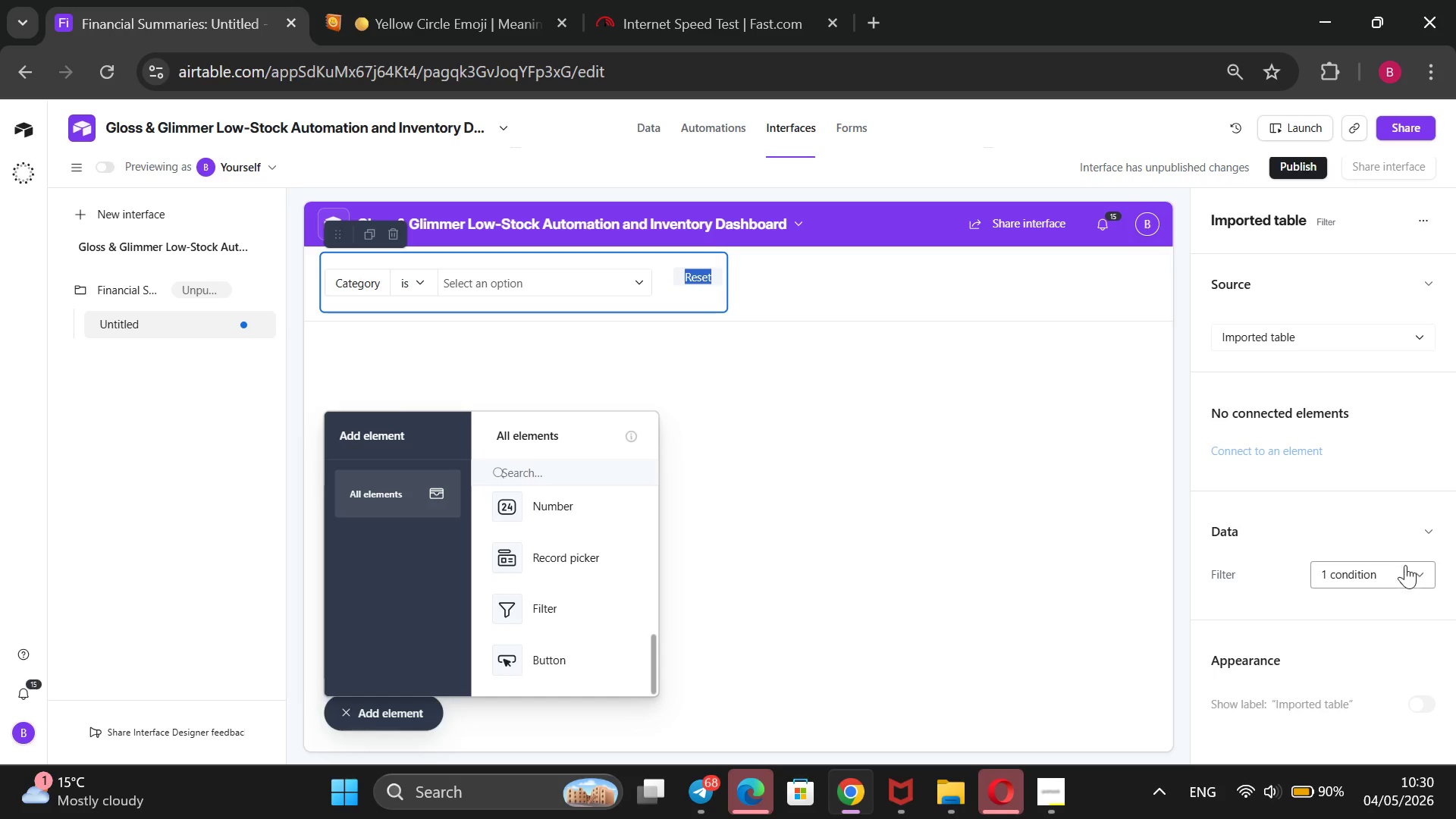 
left_click([1417, 572])
 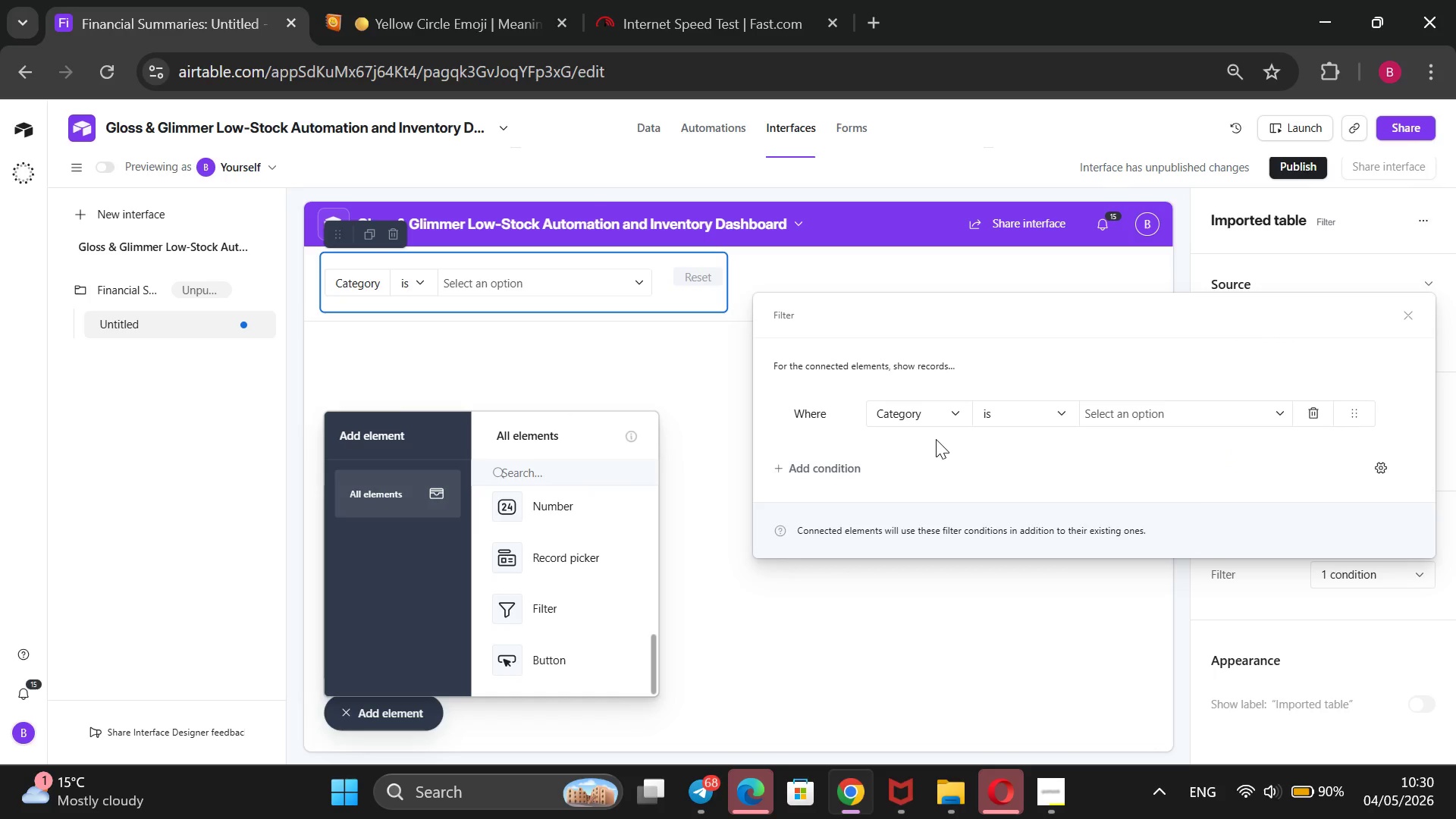 
left_click([952, 420])
 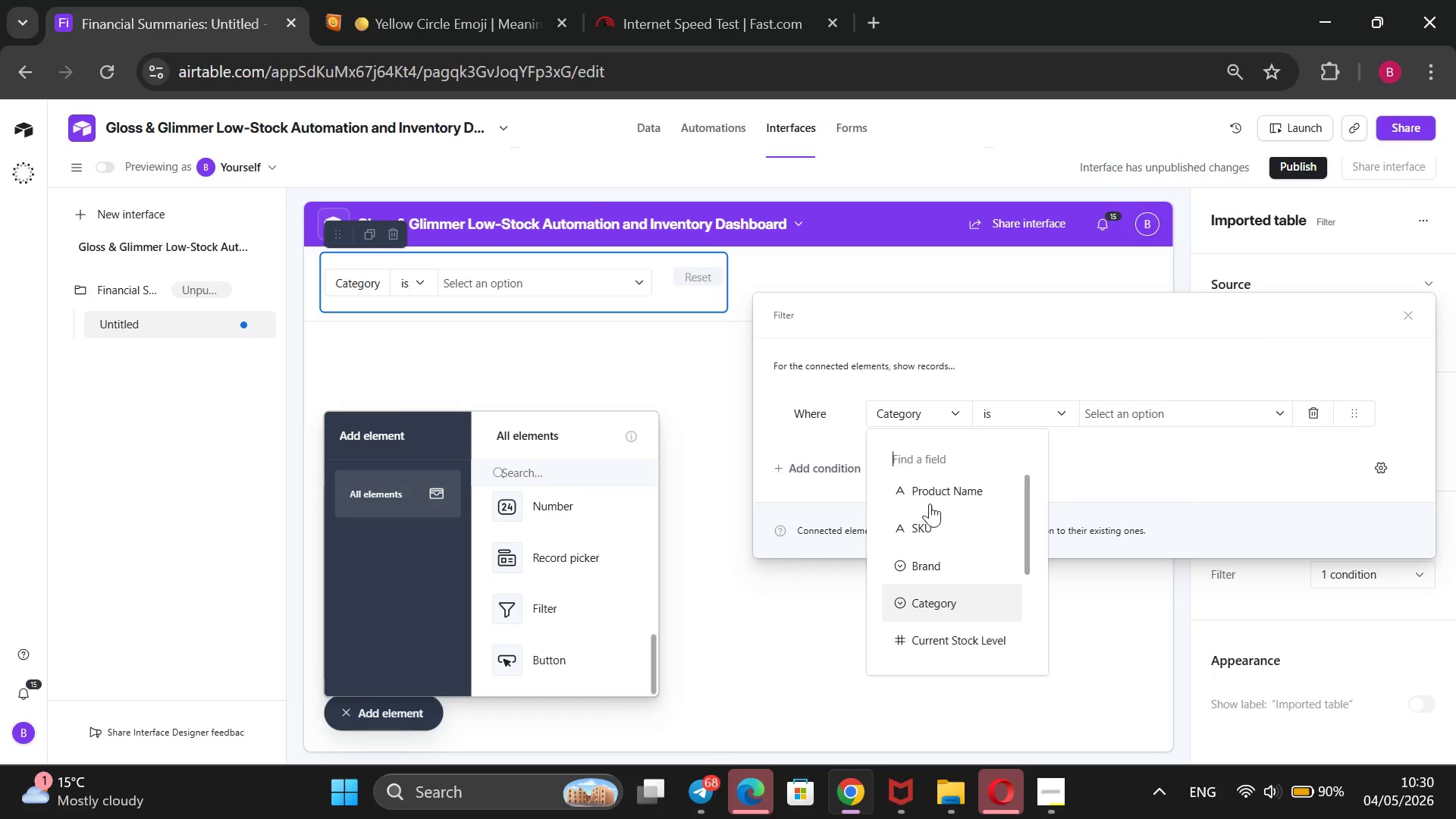 
scroll: coordinate [932, 578], scroll_direction: down, amount: 3.0
 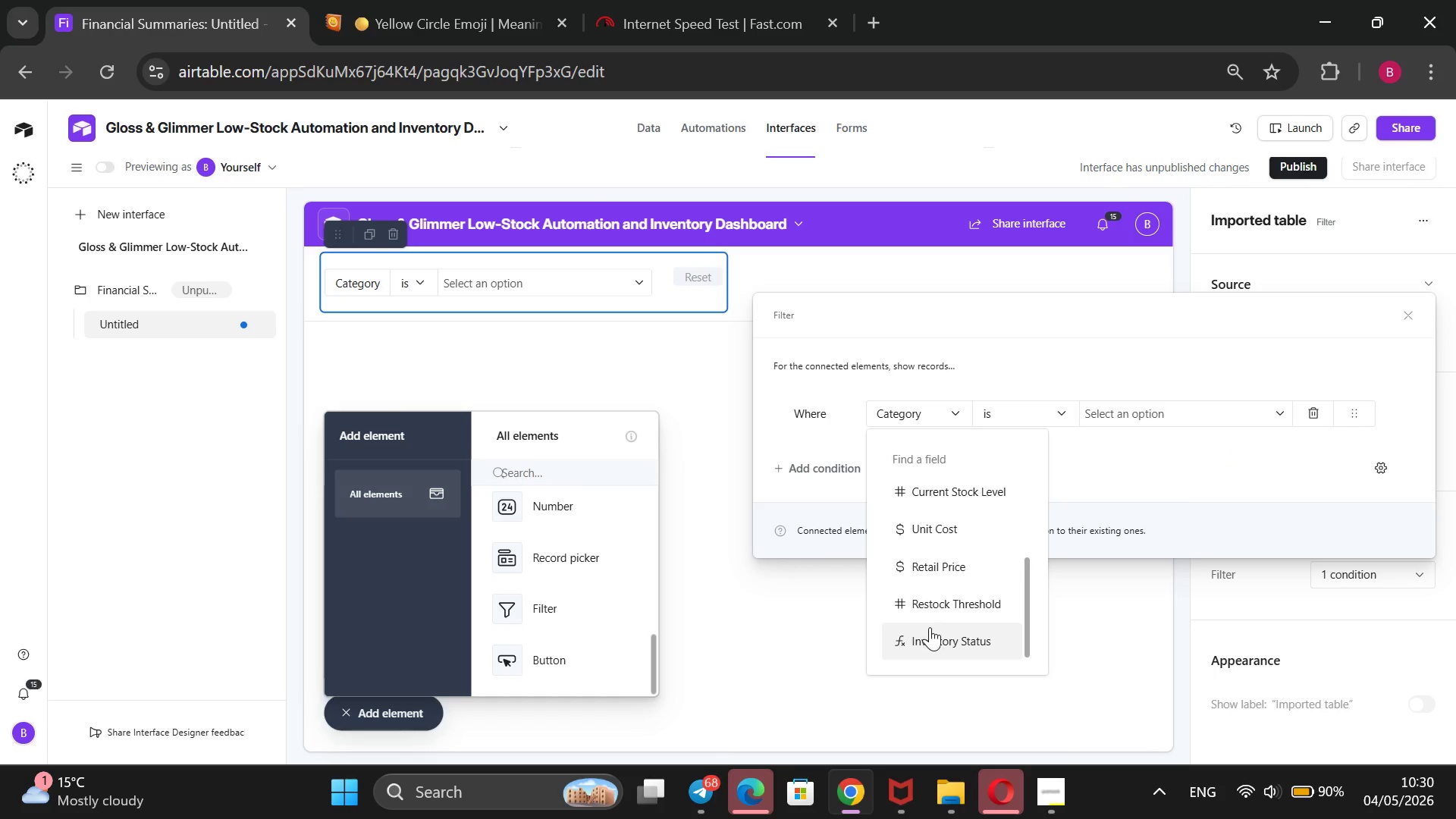 
left_click([929, 629])
 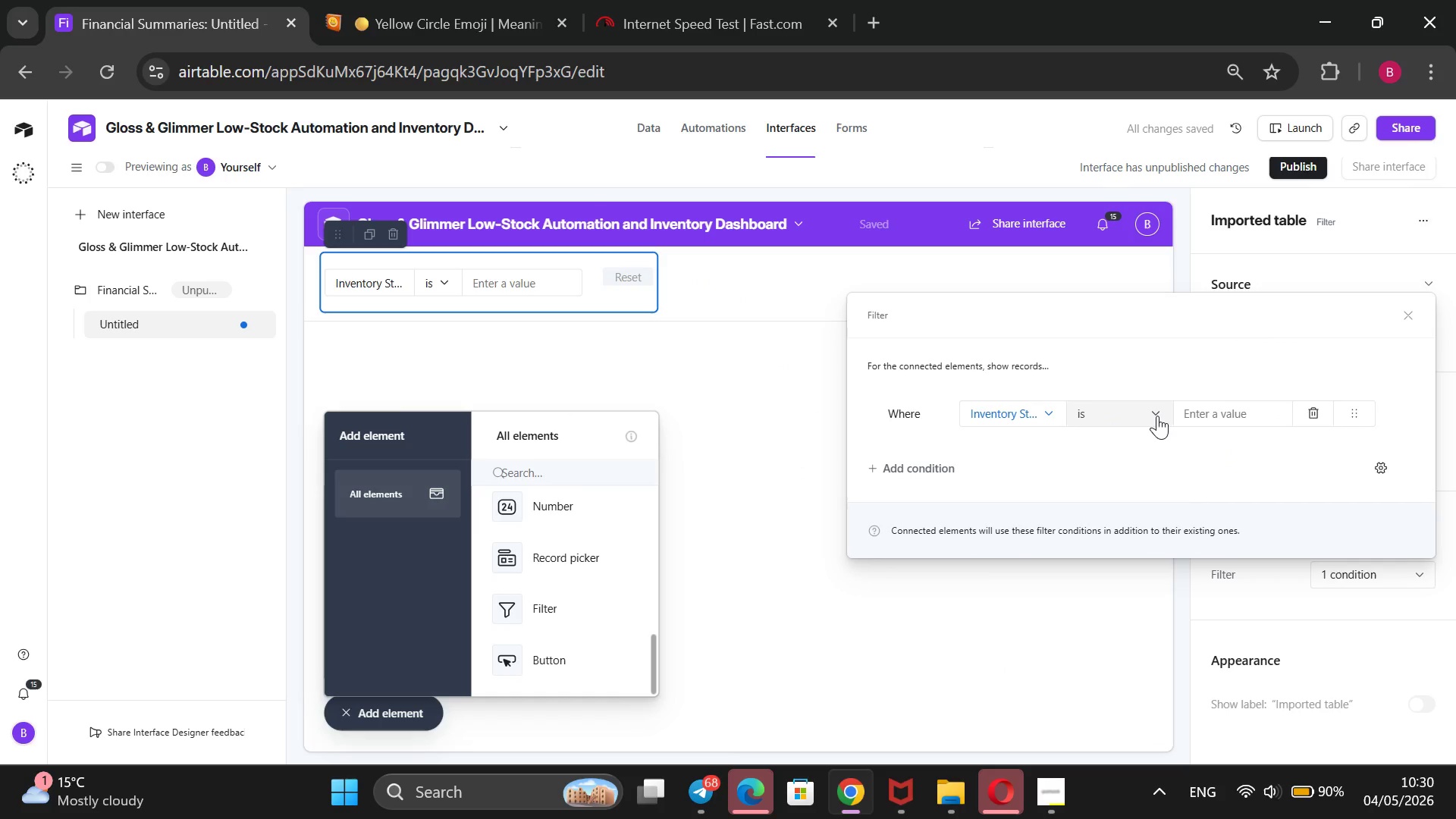 
wait(9.12)
 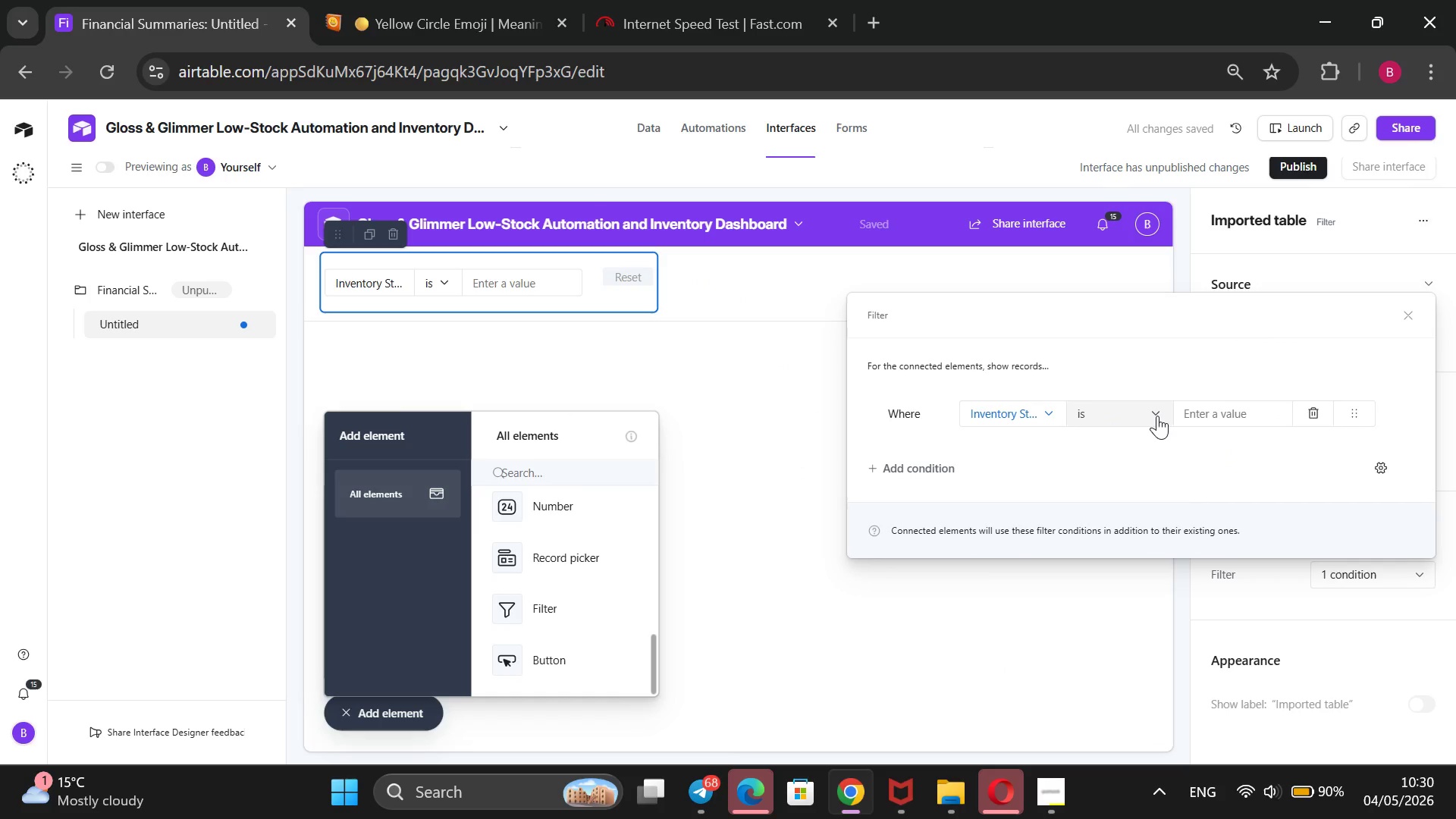 
left_click([1193, 413])
 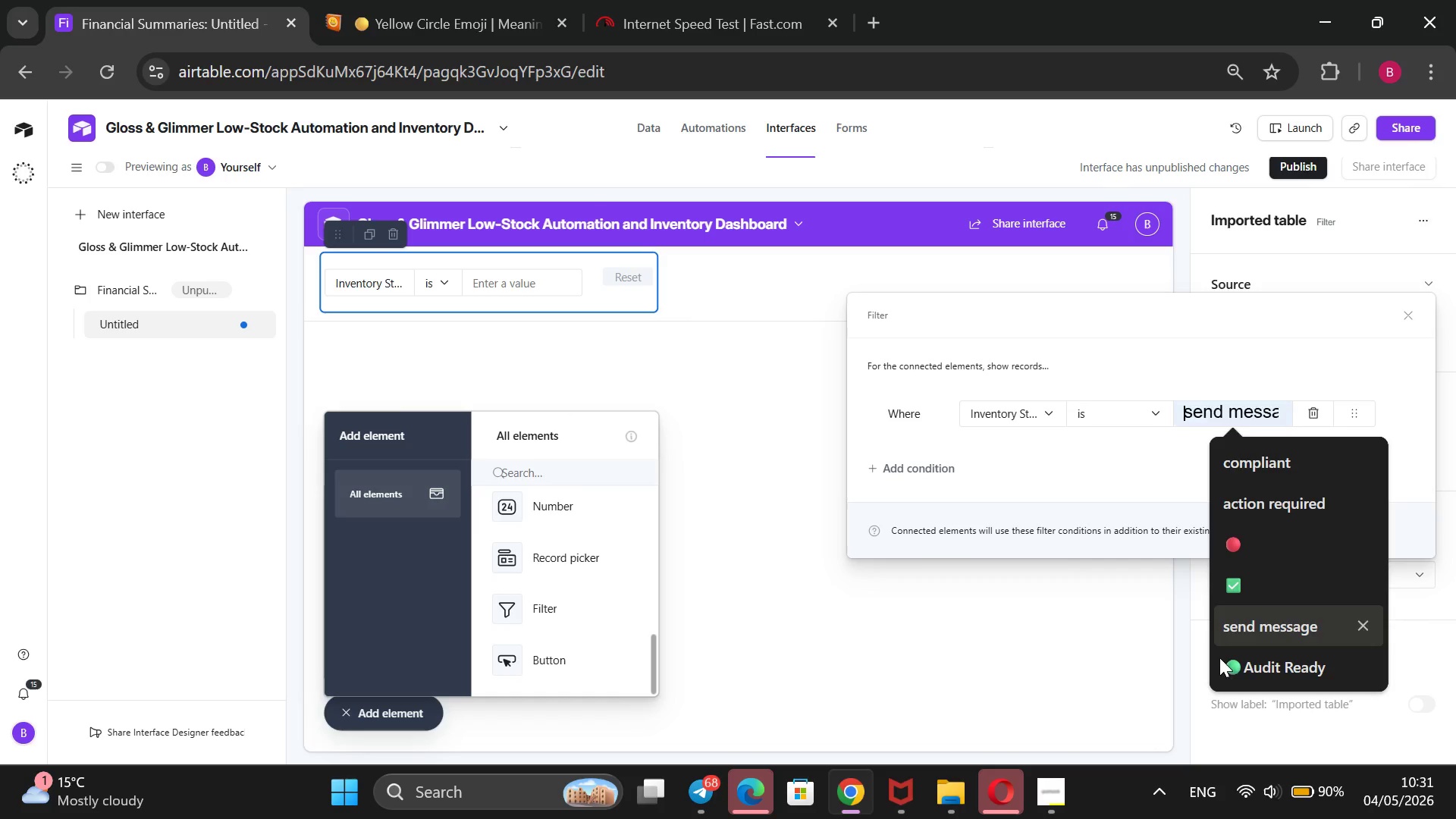 
left_click([1235, 676])
 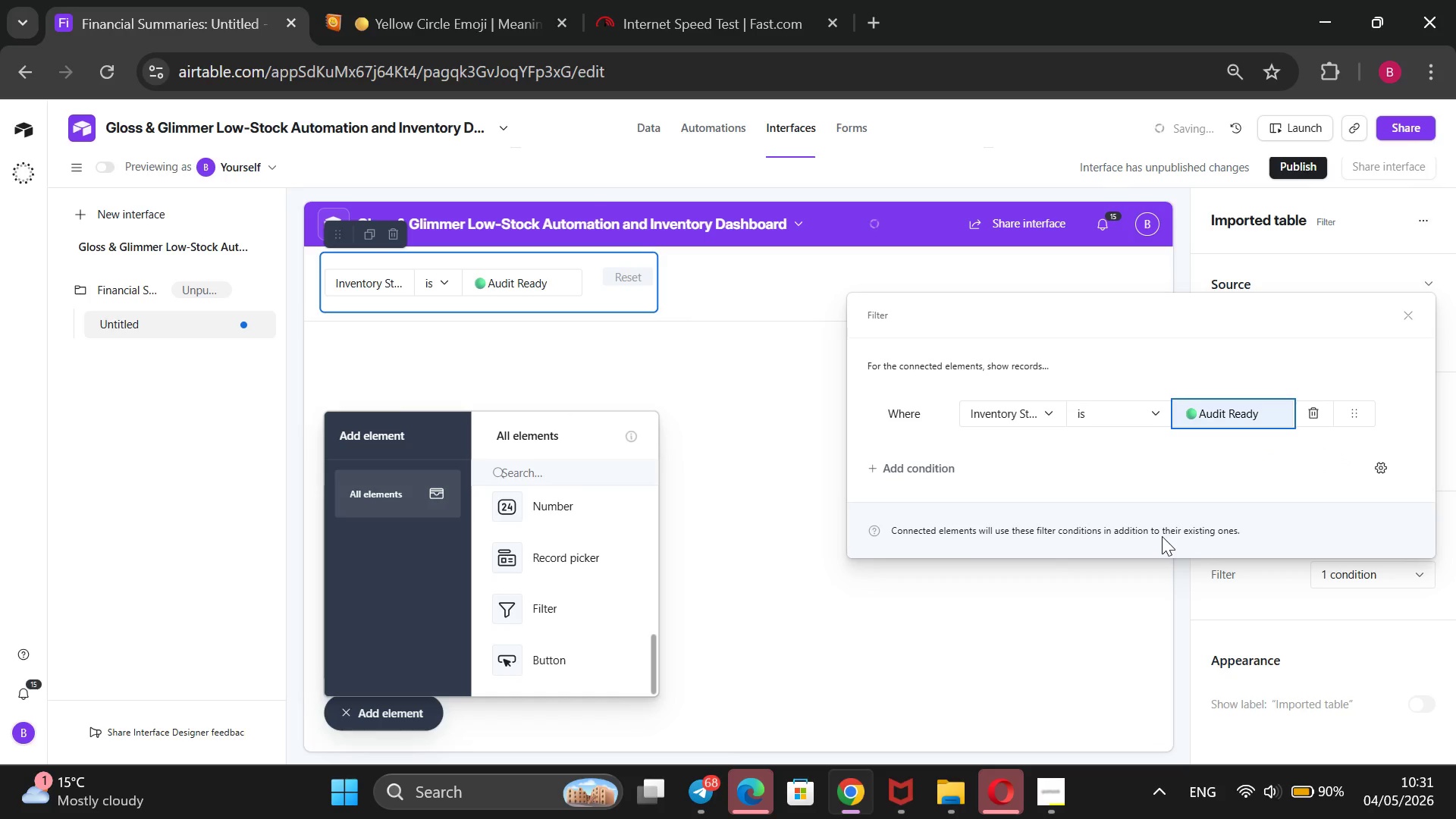 
key(Backspace)
 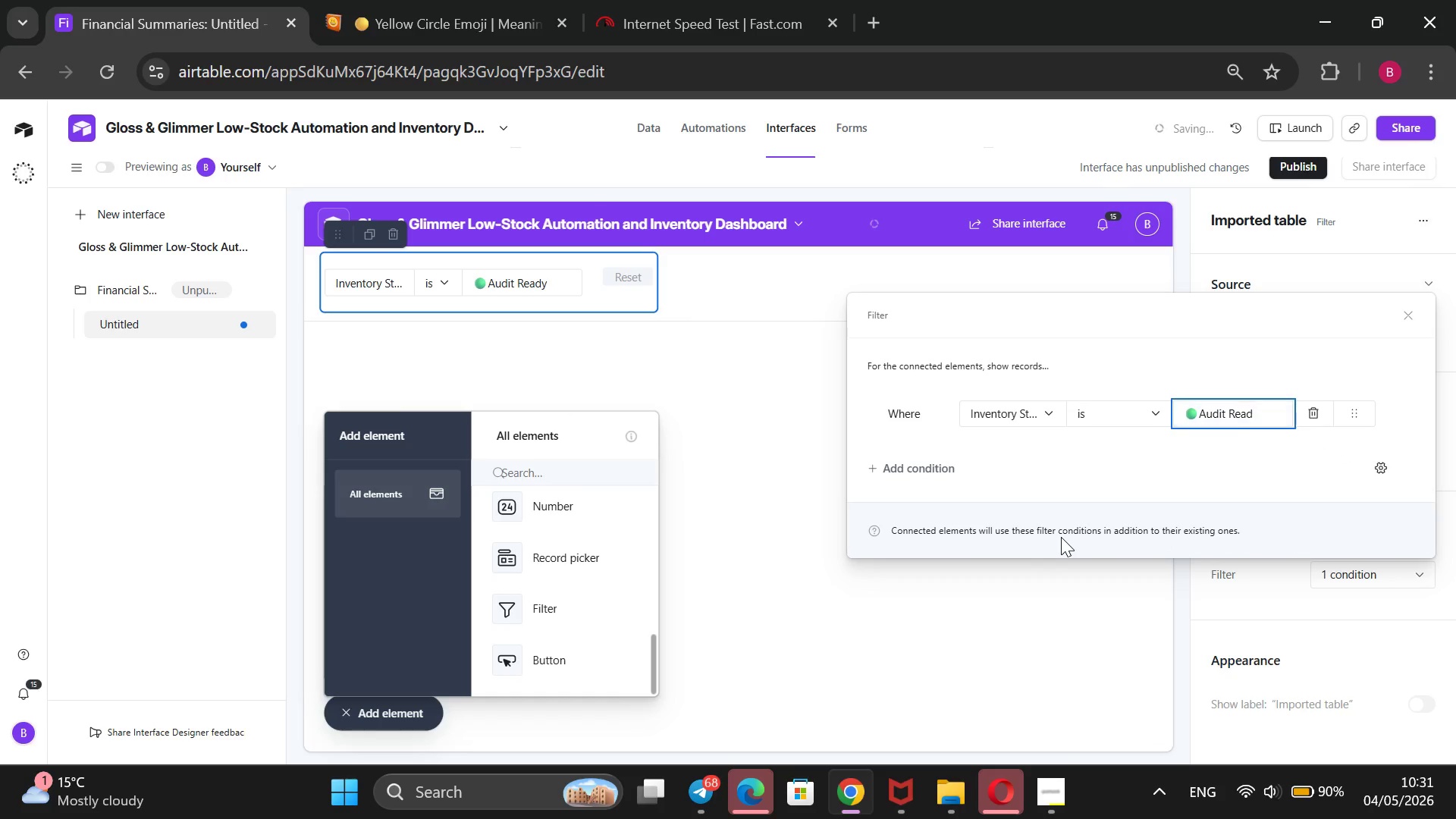 
key(Backspace)
 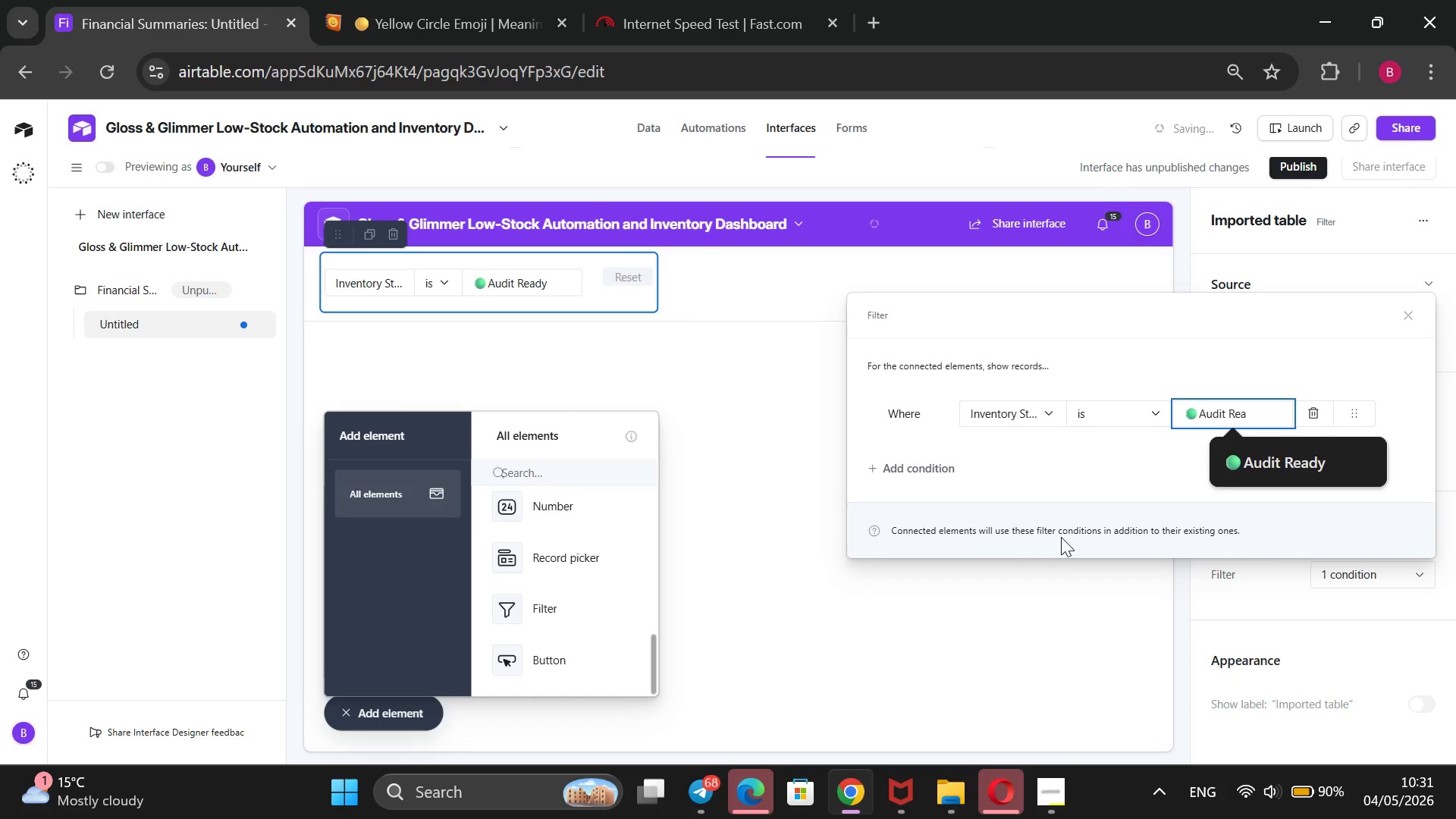 
key(Backspace)
 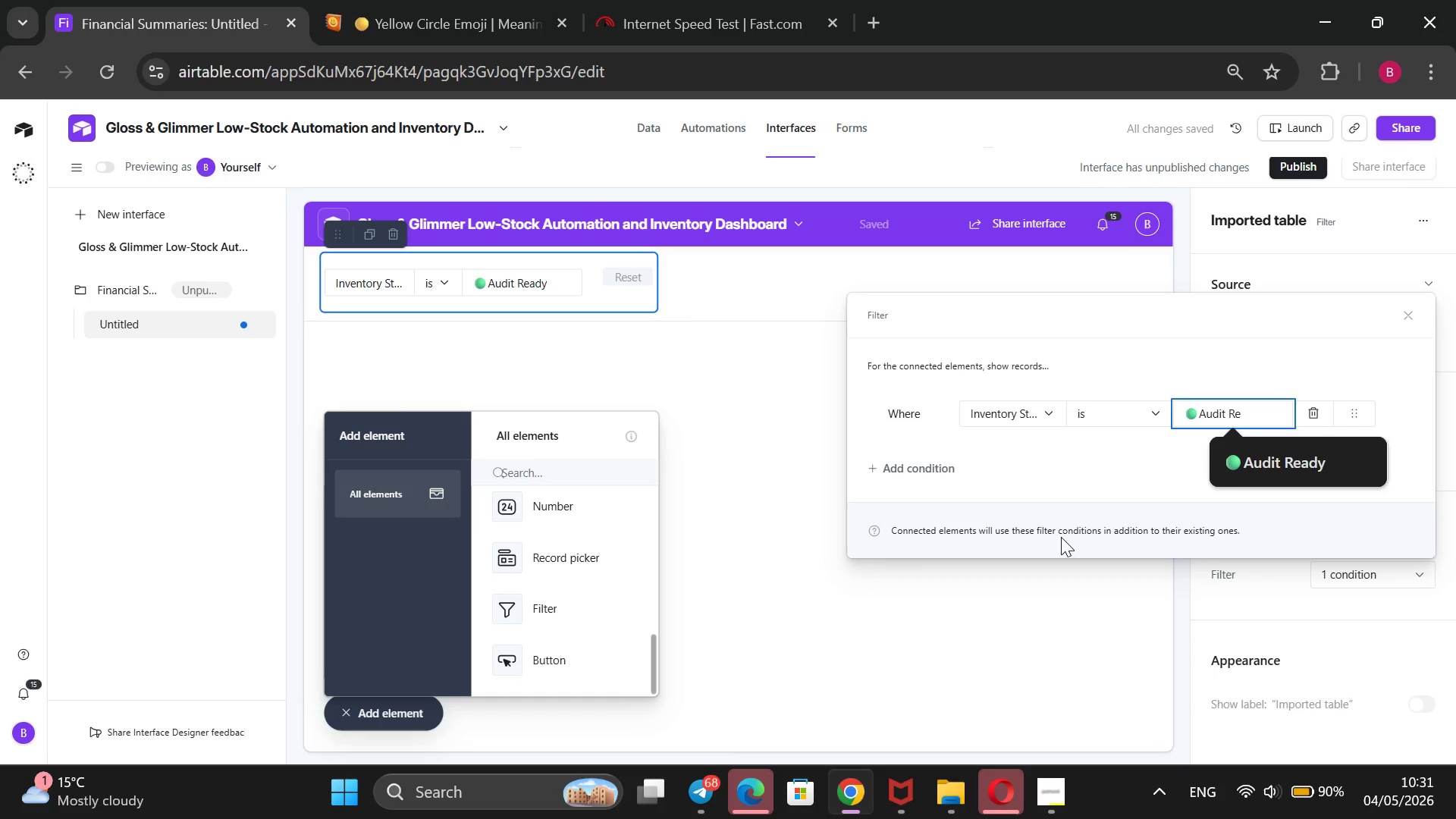 
key(Backspace)
 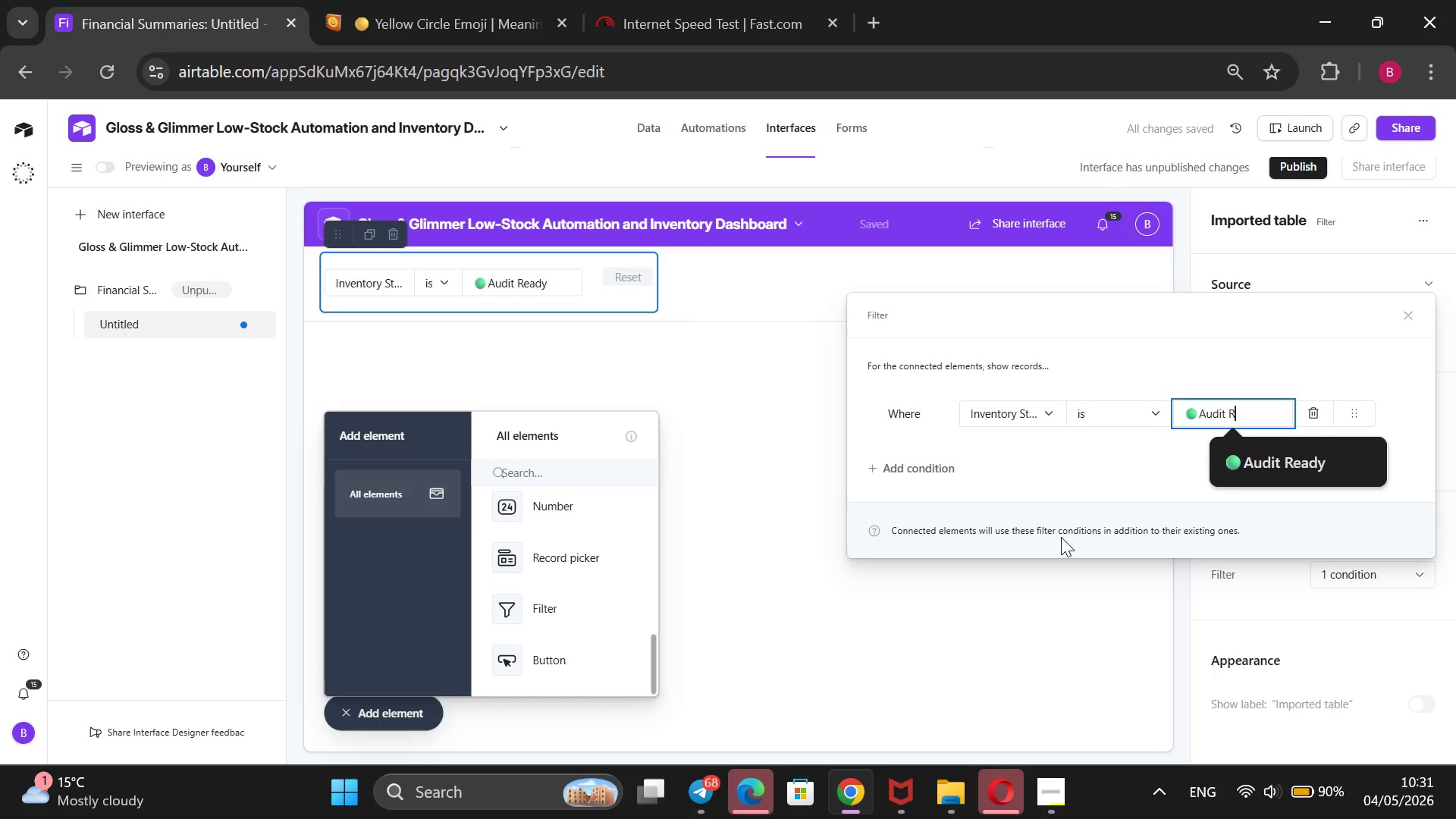 
key(Backspace)
 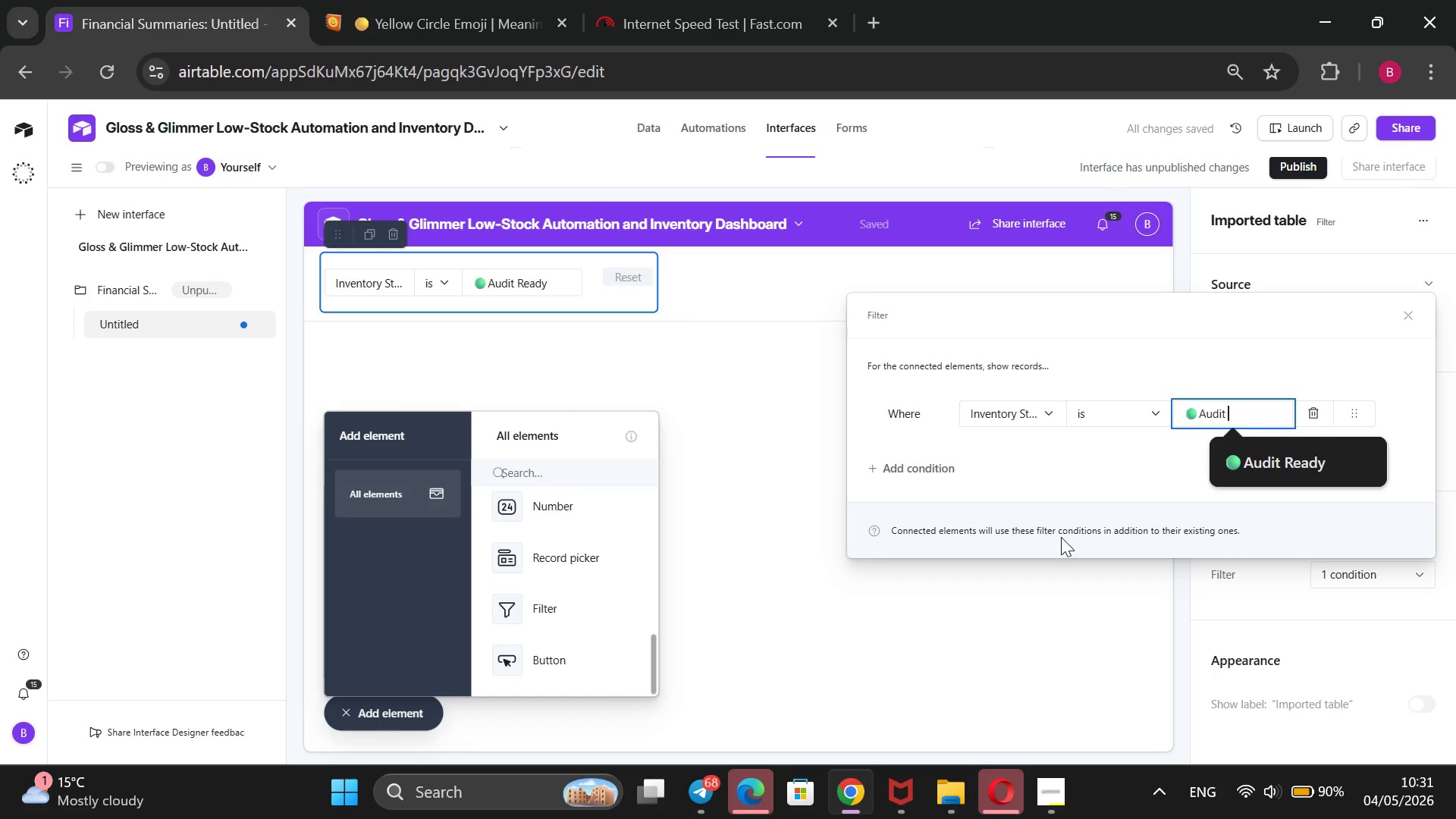 
key(Backspace)
 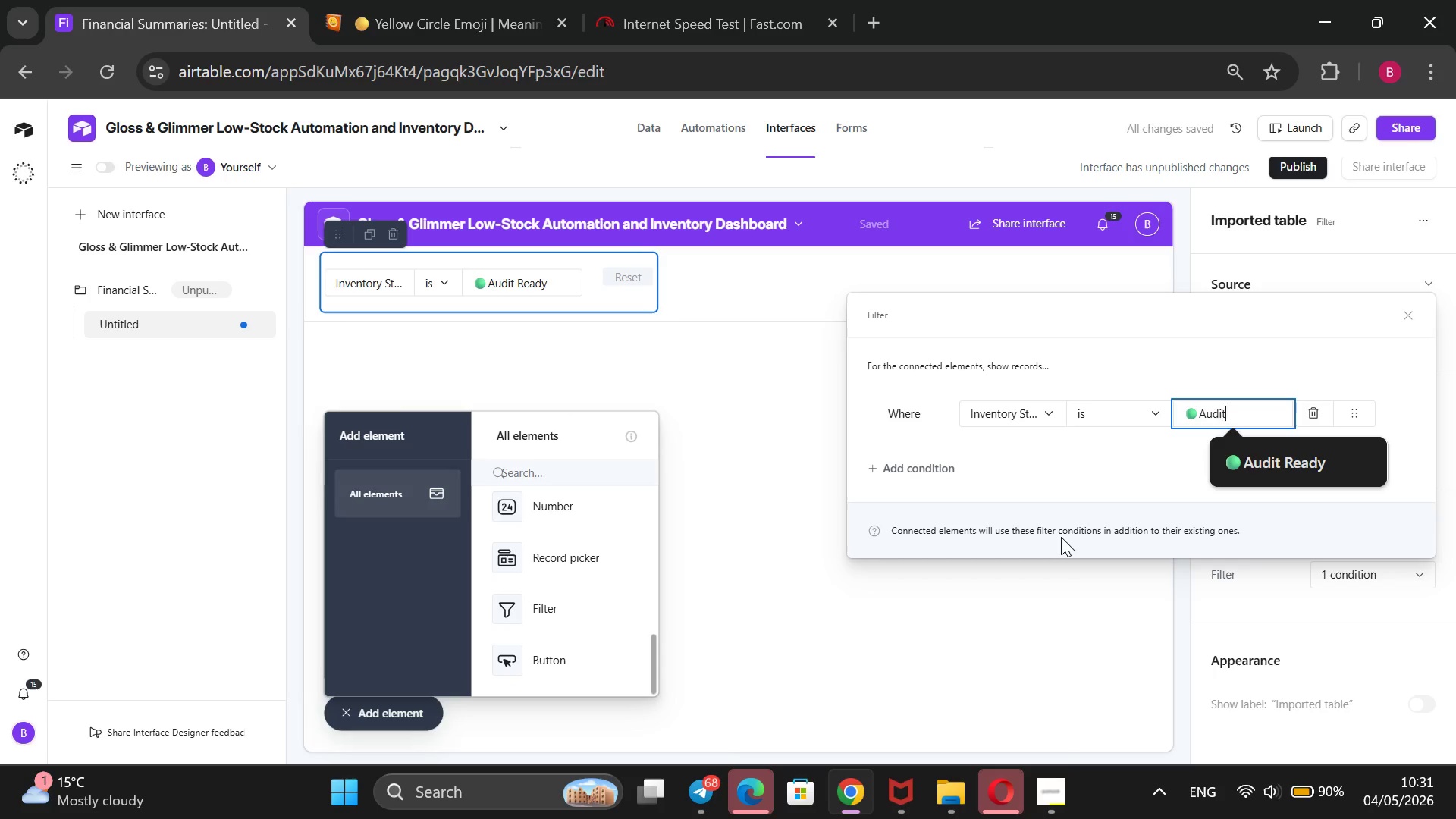 
key(Backspace)
 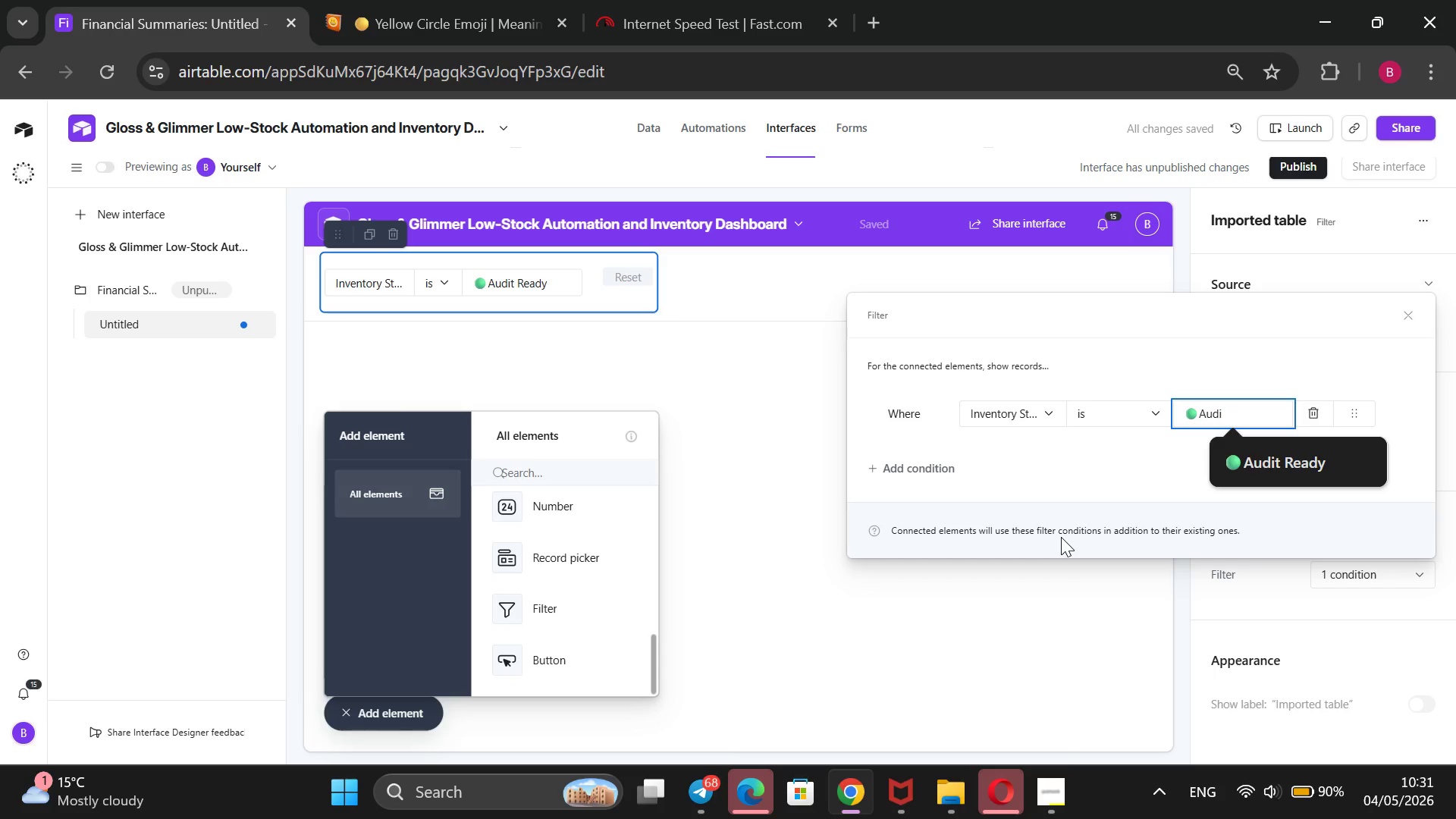 
key(Backspace)
 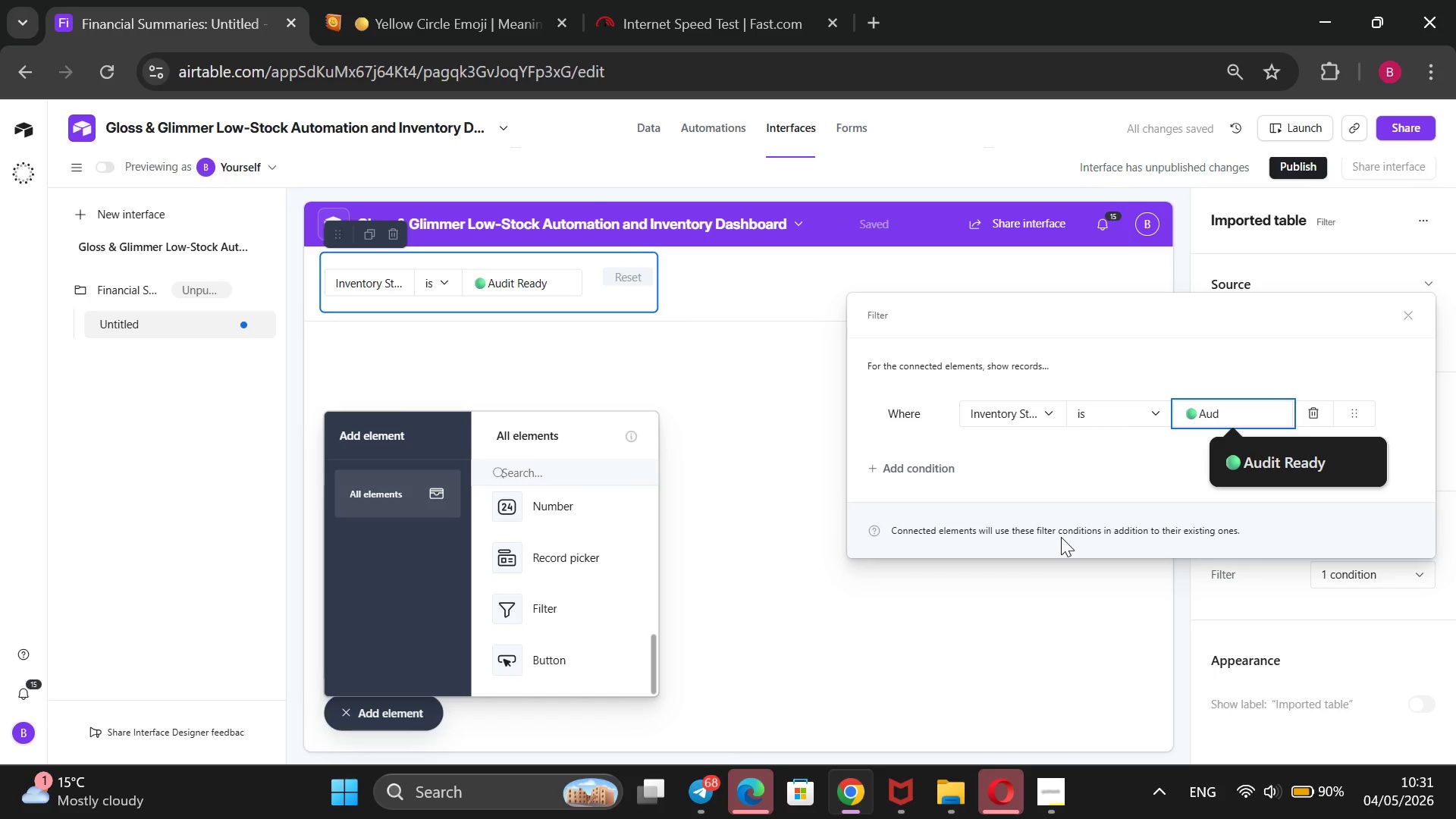 
key(Backspace)
 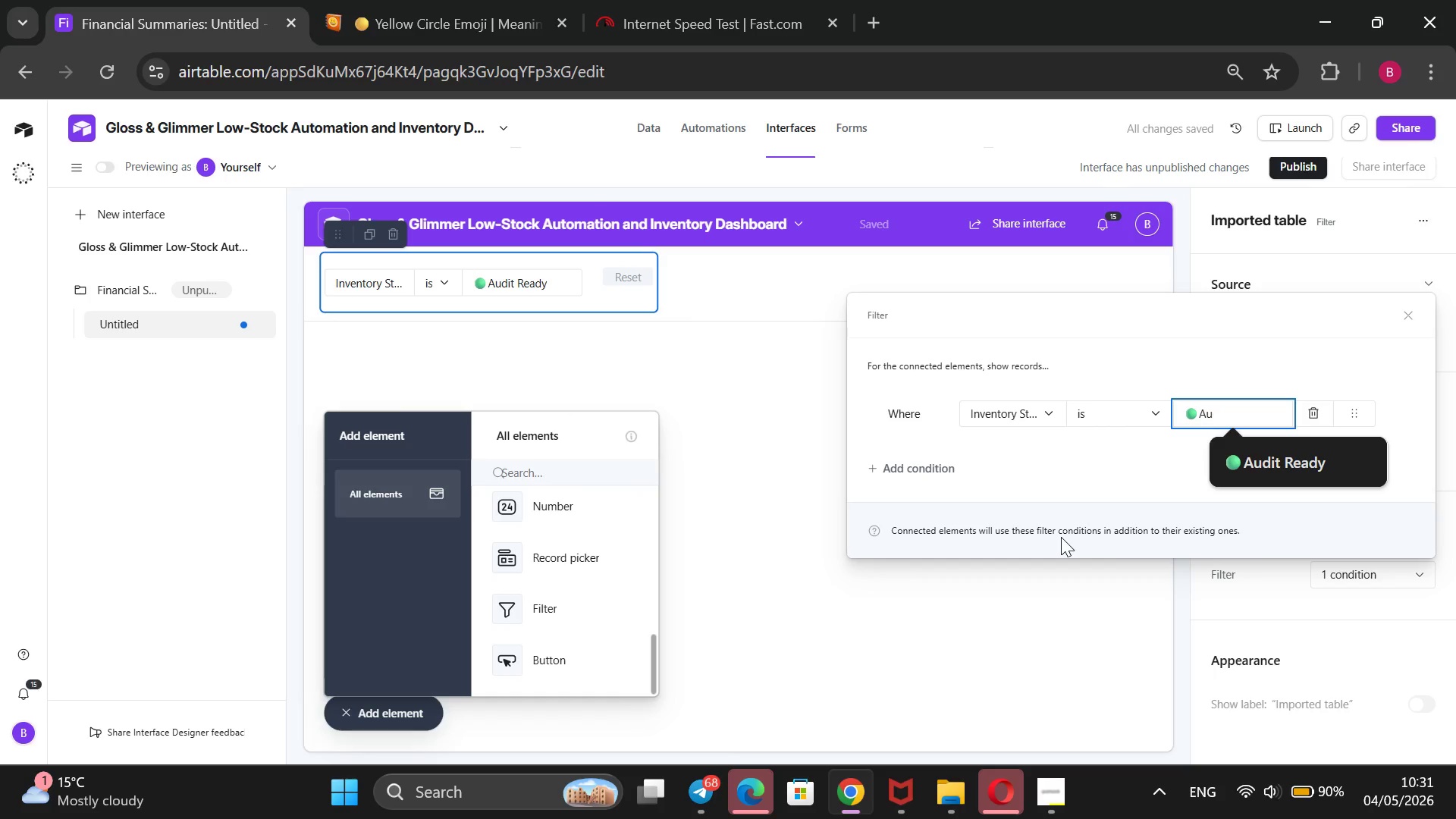 
key(Backspace)
 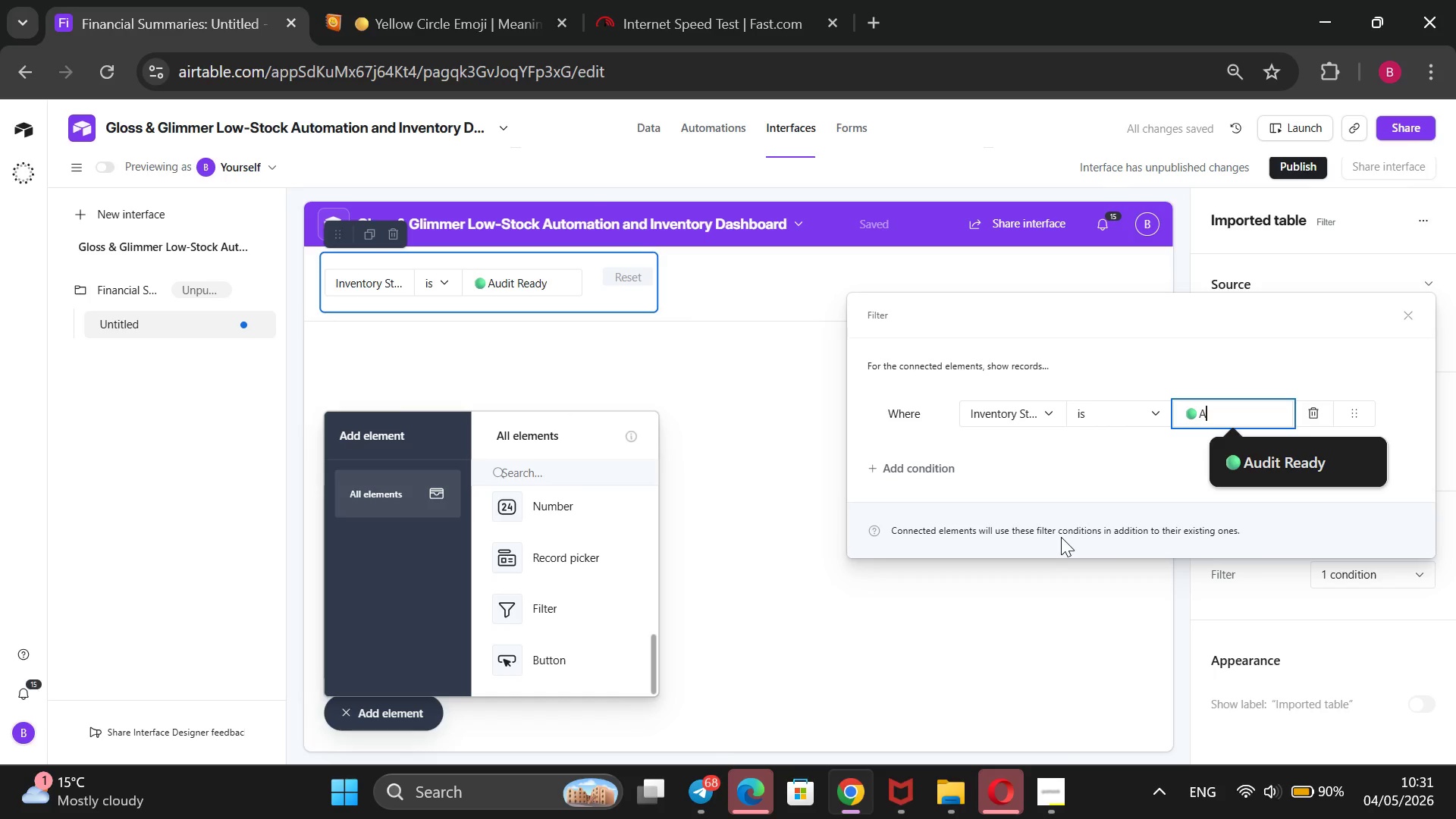 
key(Backspace)
 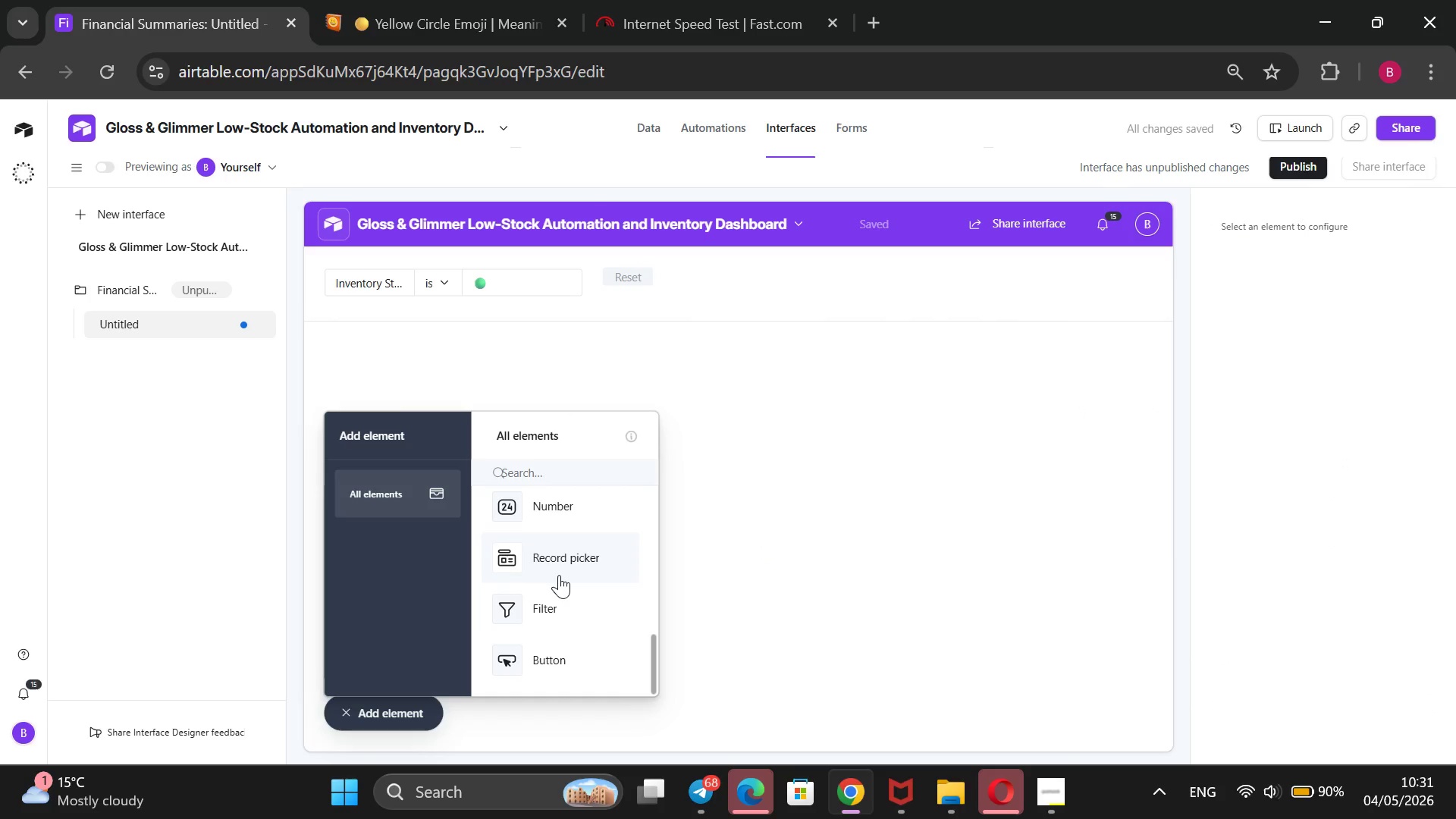 
wait(7.84)
 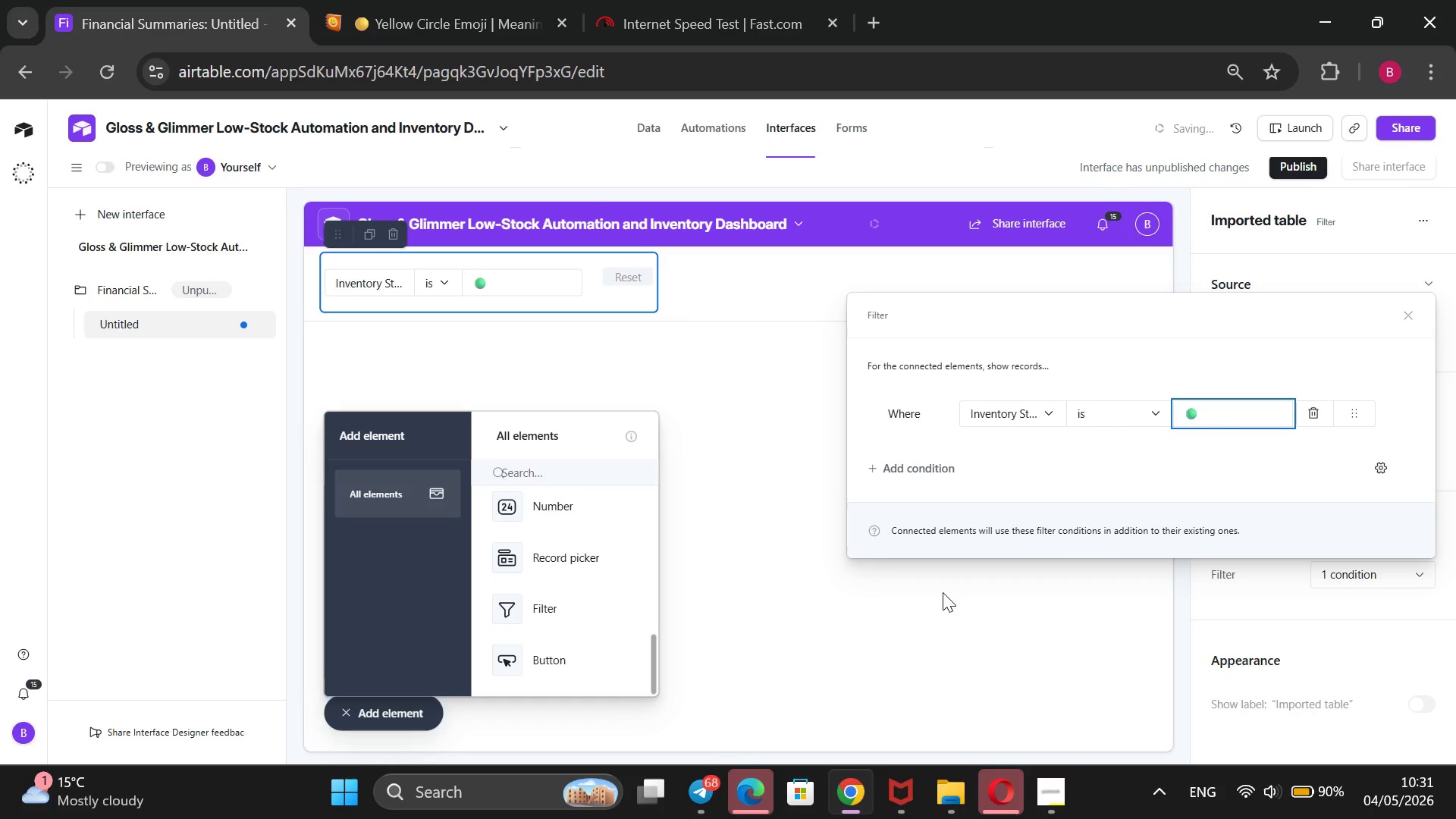 
scroll: coordinate [559, 575], scroll_direction: down, amount: 1.0
 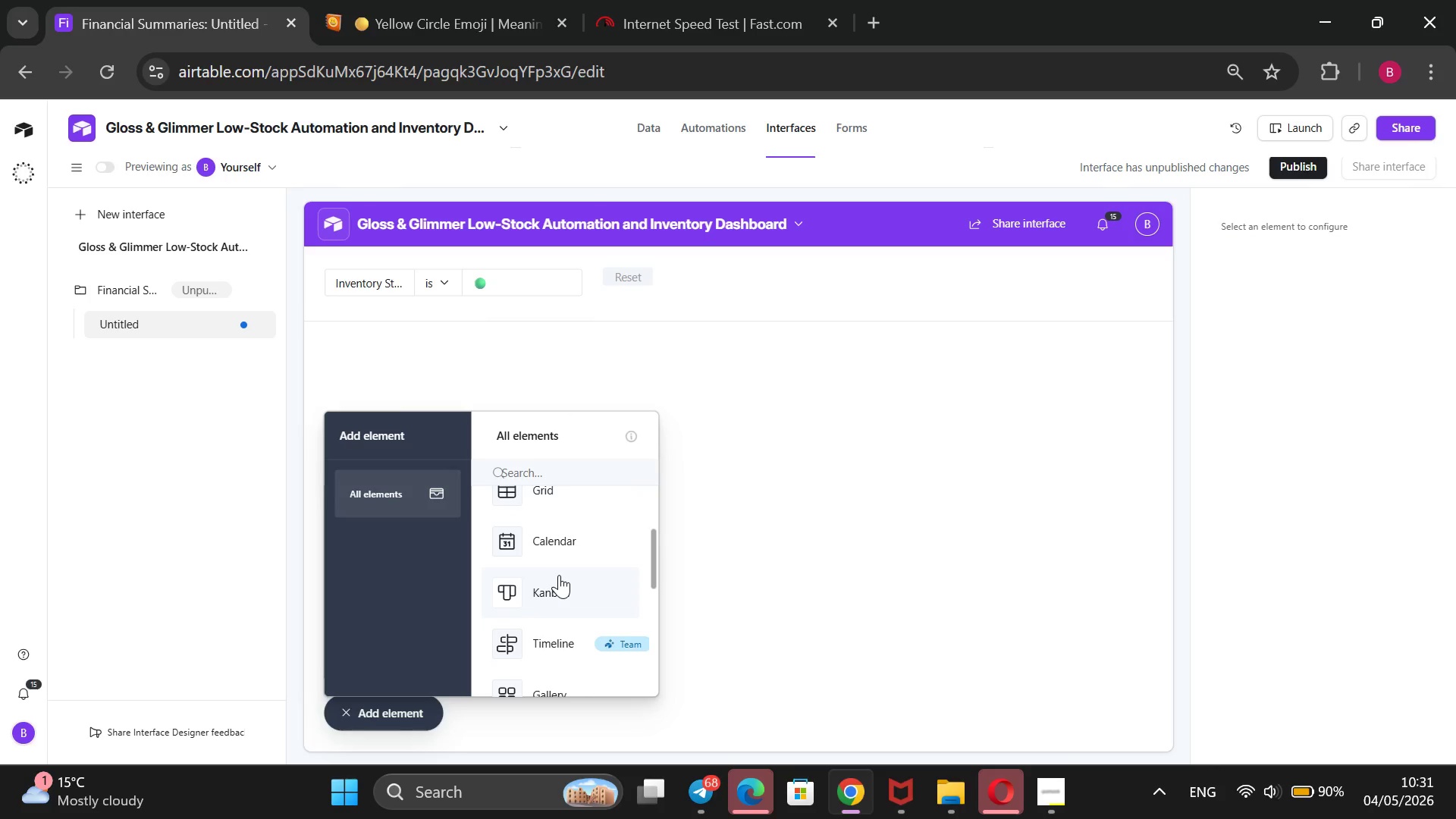 
scroll: coordinate [559, 575], scroll_direction: up, amount: 1.0
 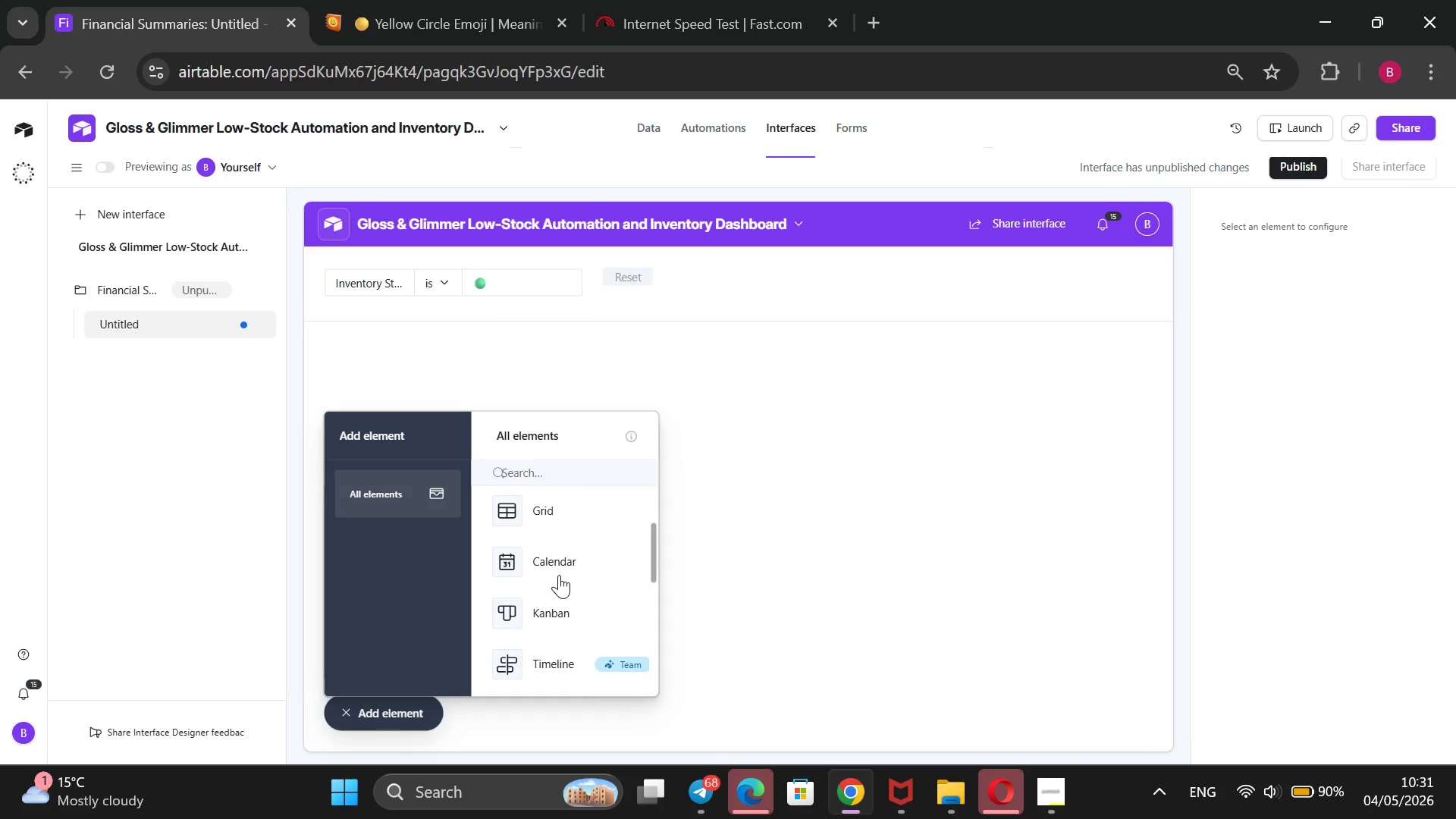 
scroll: coordinate [559, 575], scroll_direction: down, amount: 1.0
 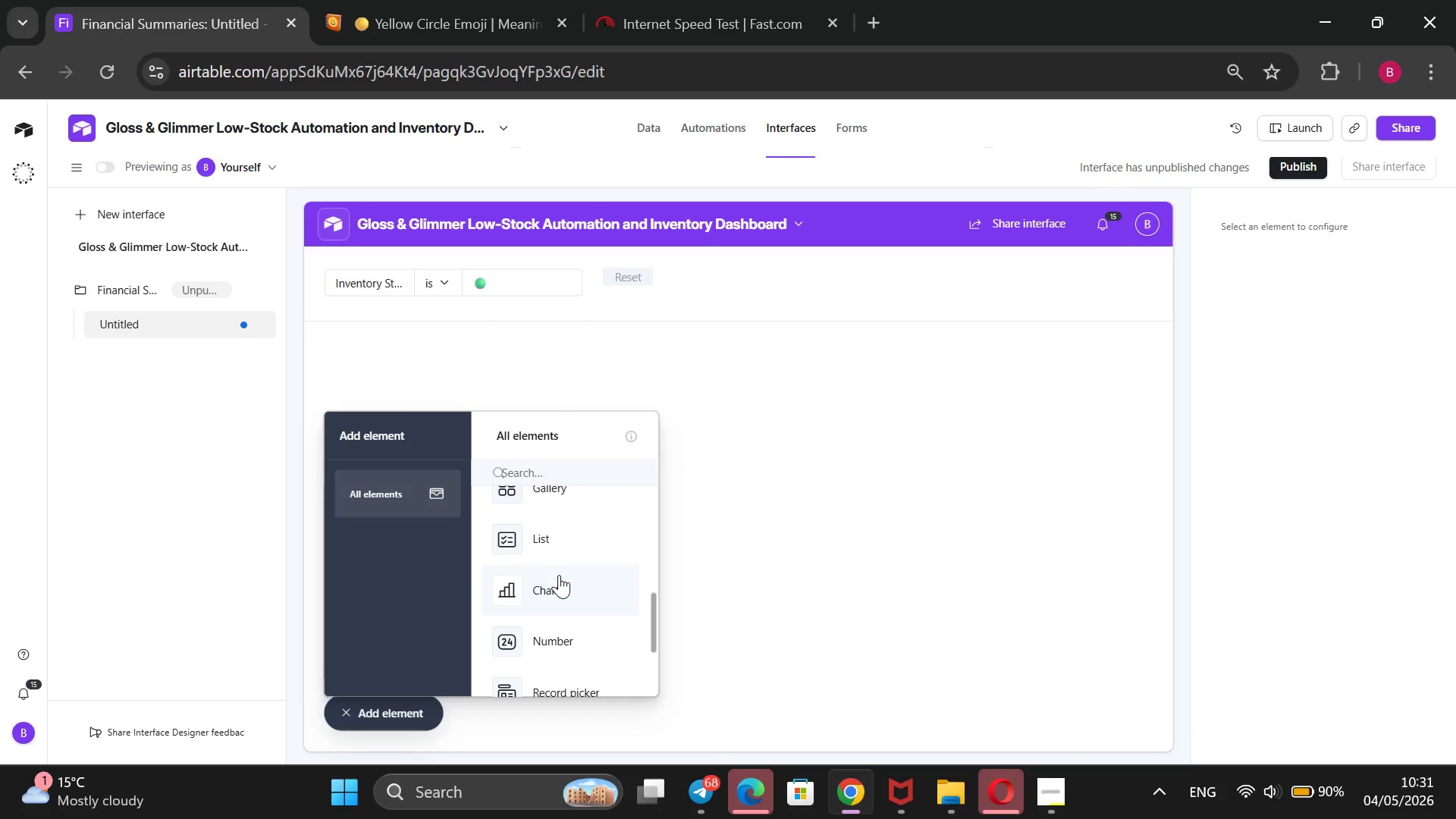 
left_click([565, 578])
 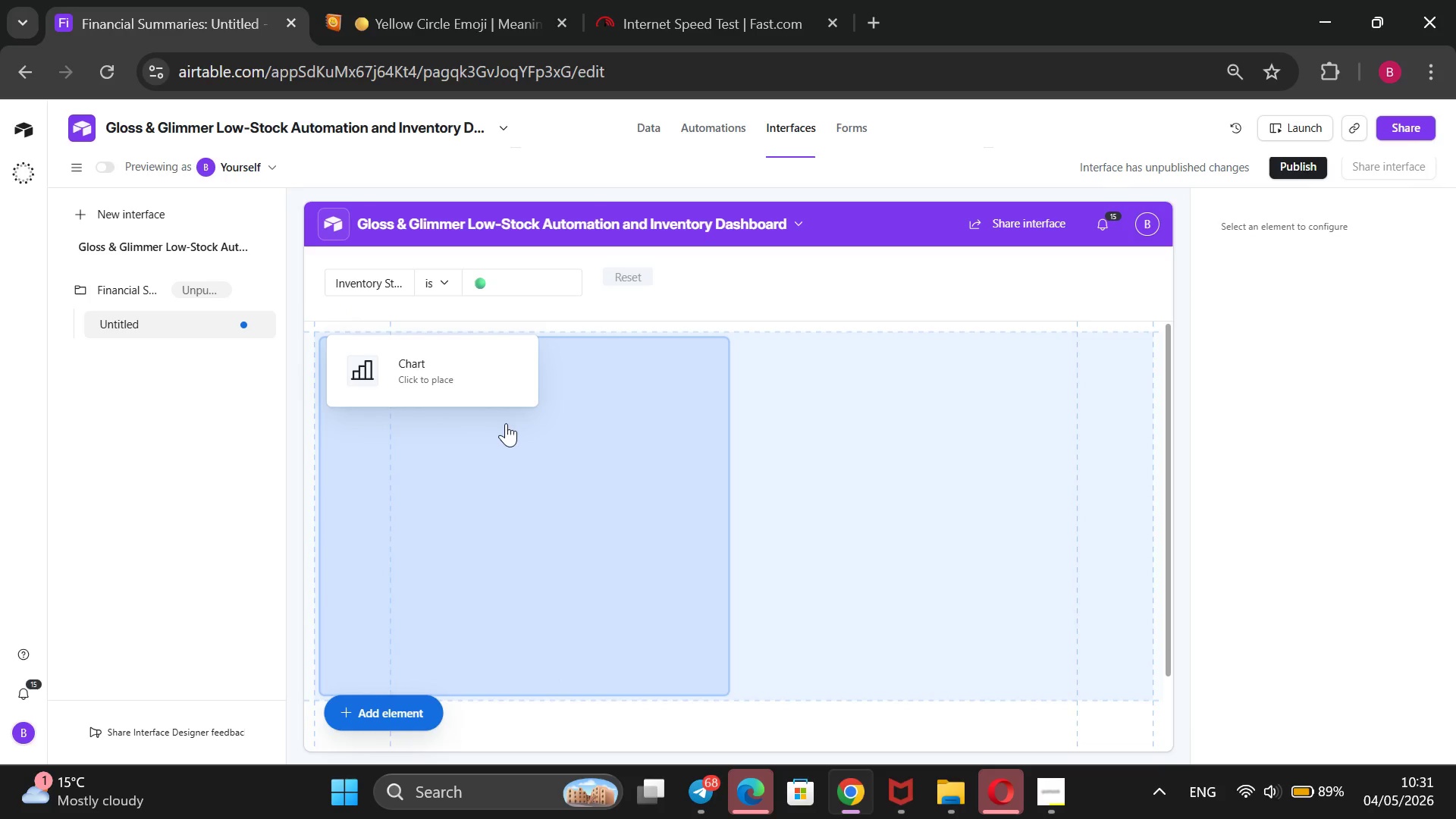 
wait(16.55)
 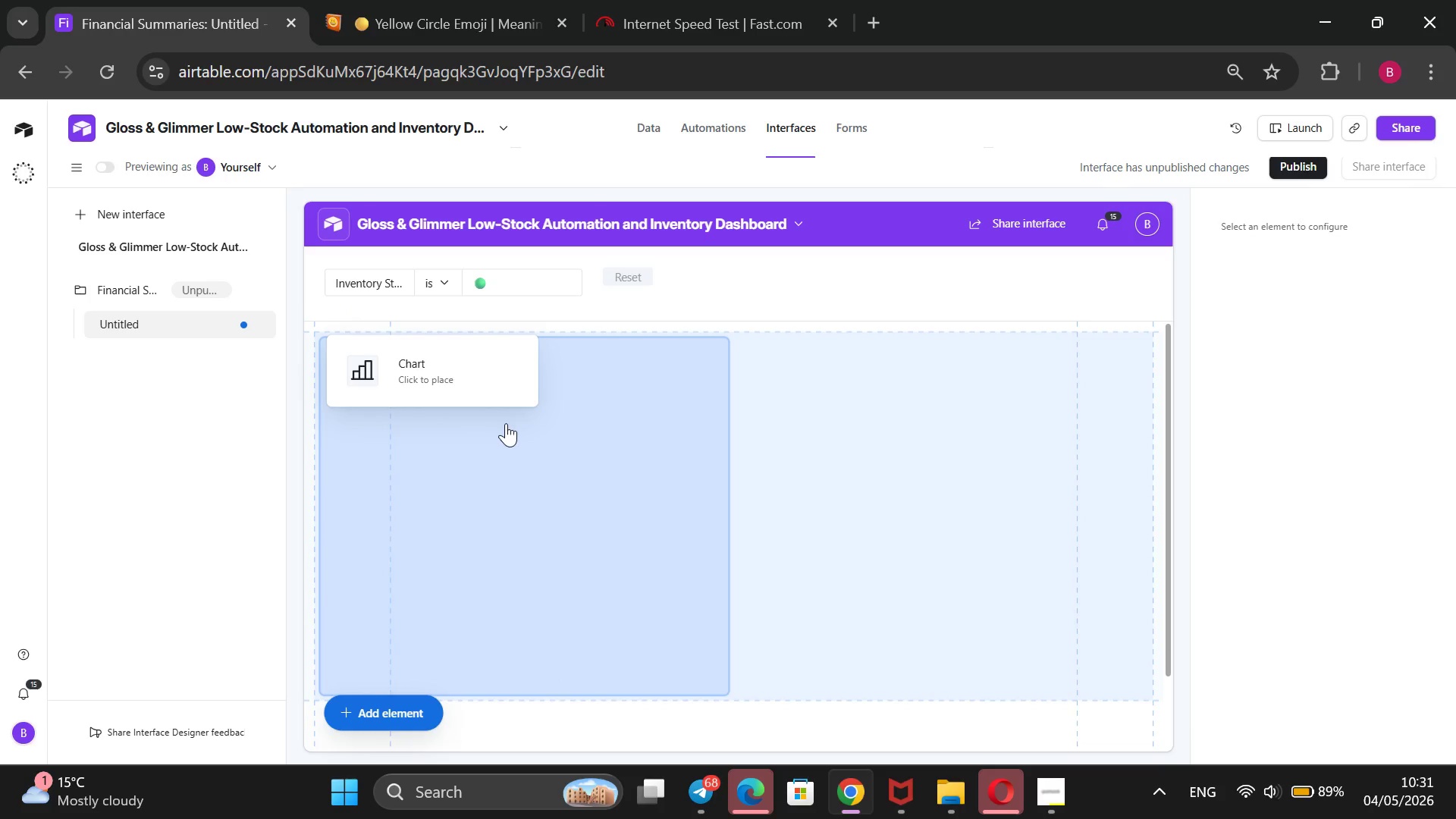 
left_click([1282, 587])
 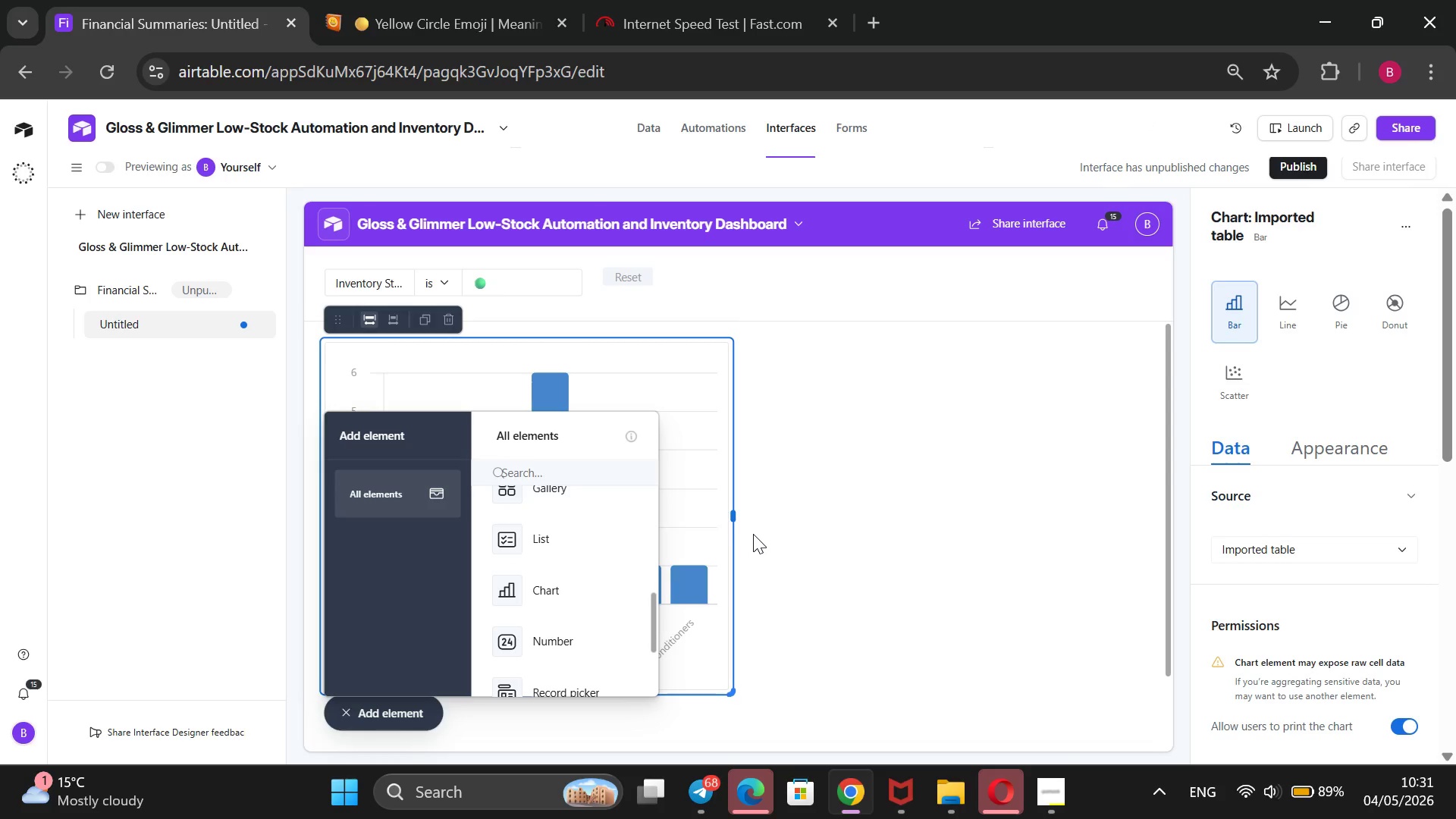 
wait(7.47)
 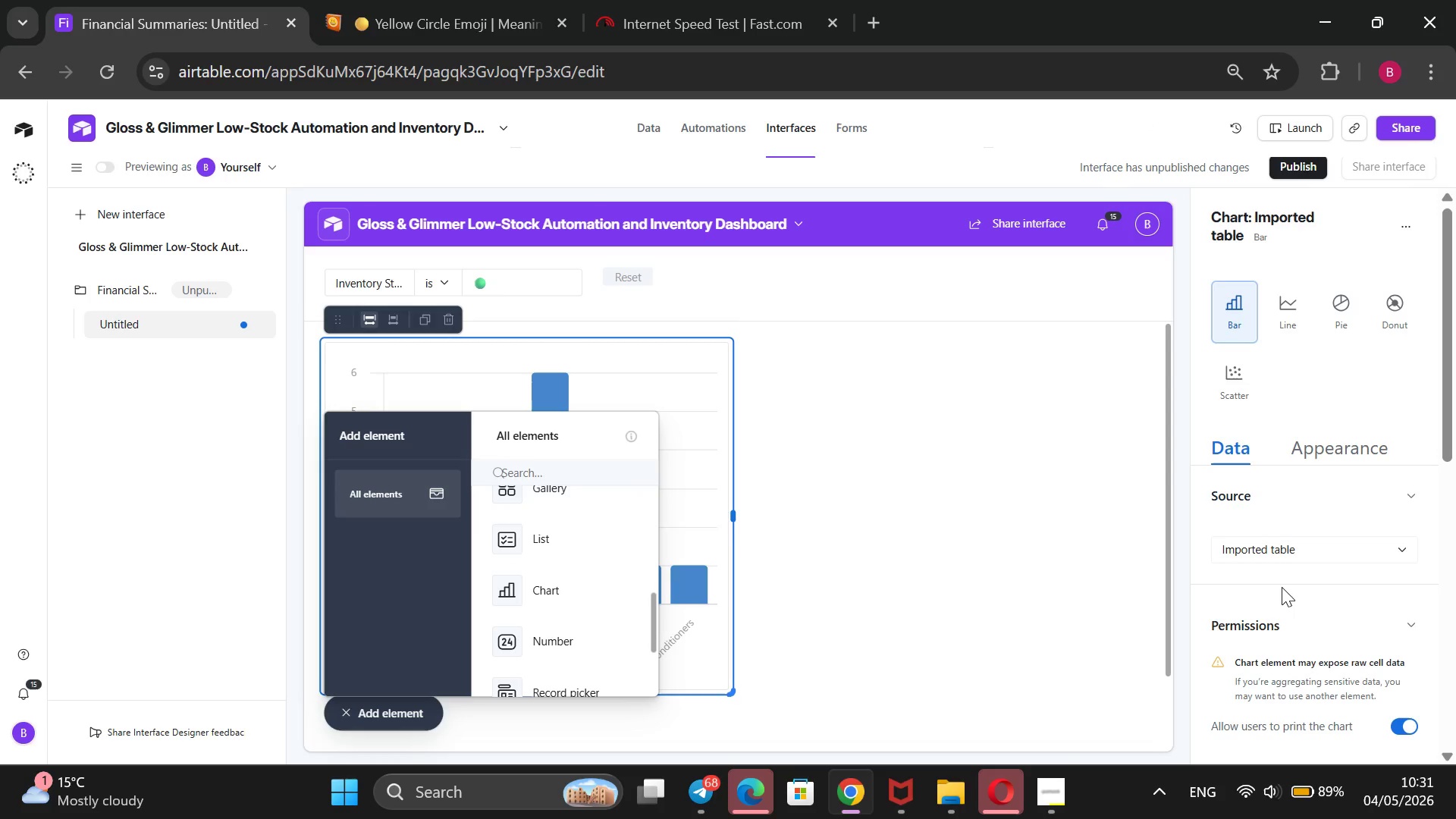 
scroll: coordinate [551, 536], scroll_direction: none, amount: 0.0
 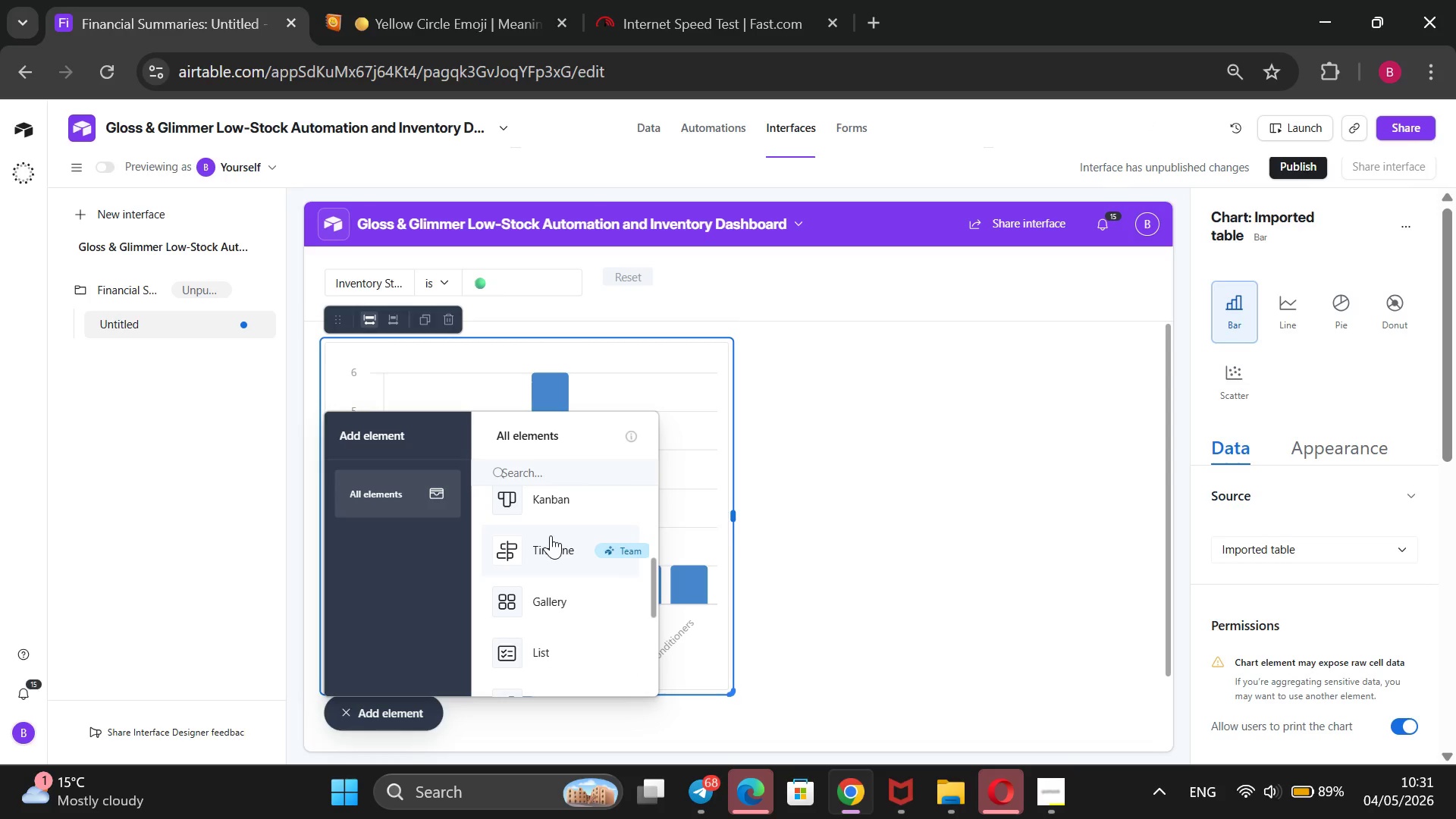 
scroll: coordinate [551, 535], scroll_direction: up, amount: 1.0
 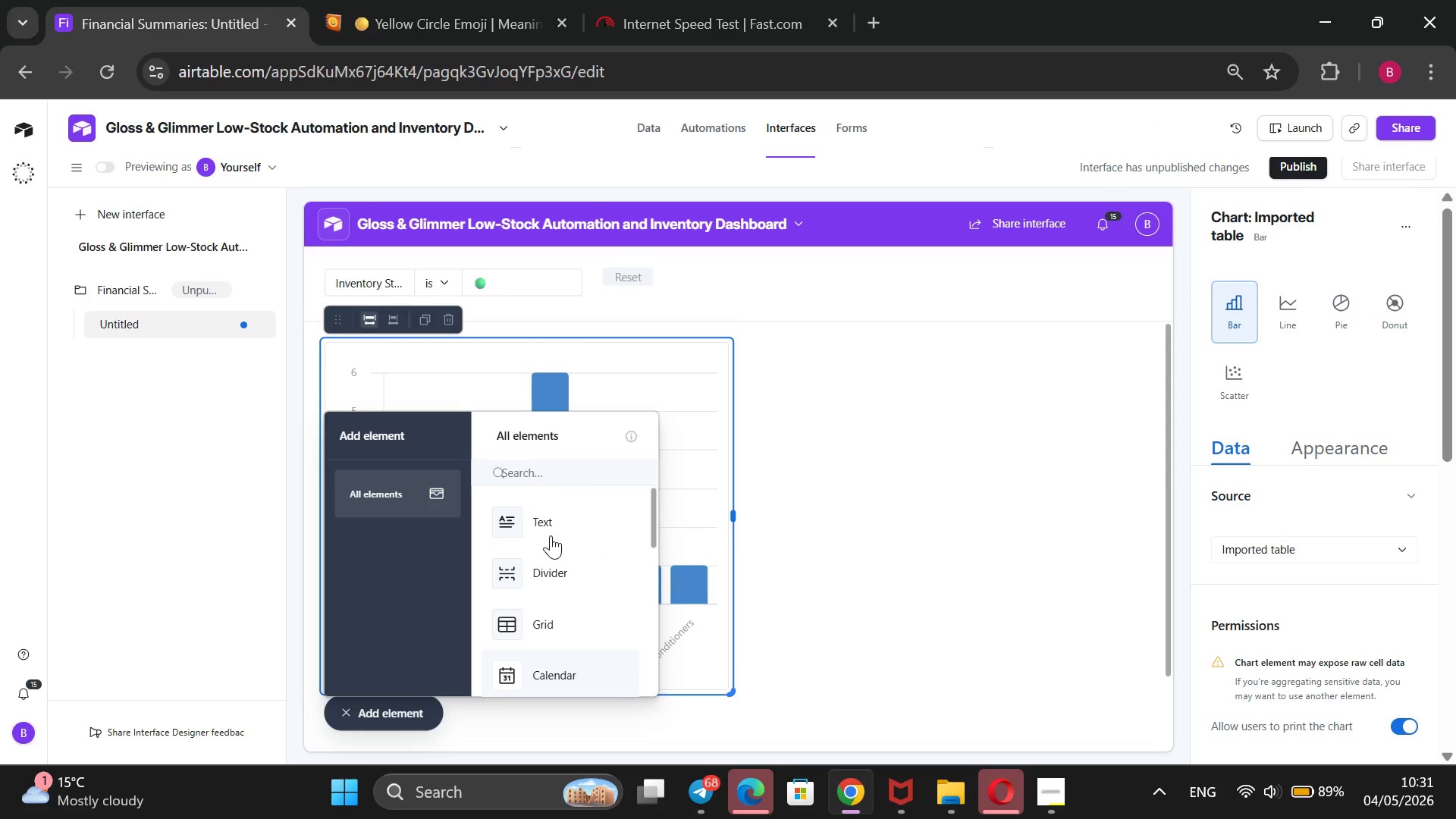 
scroll: coordinate [551, 535], scroll_direction: down, amount: 5.0
 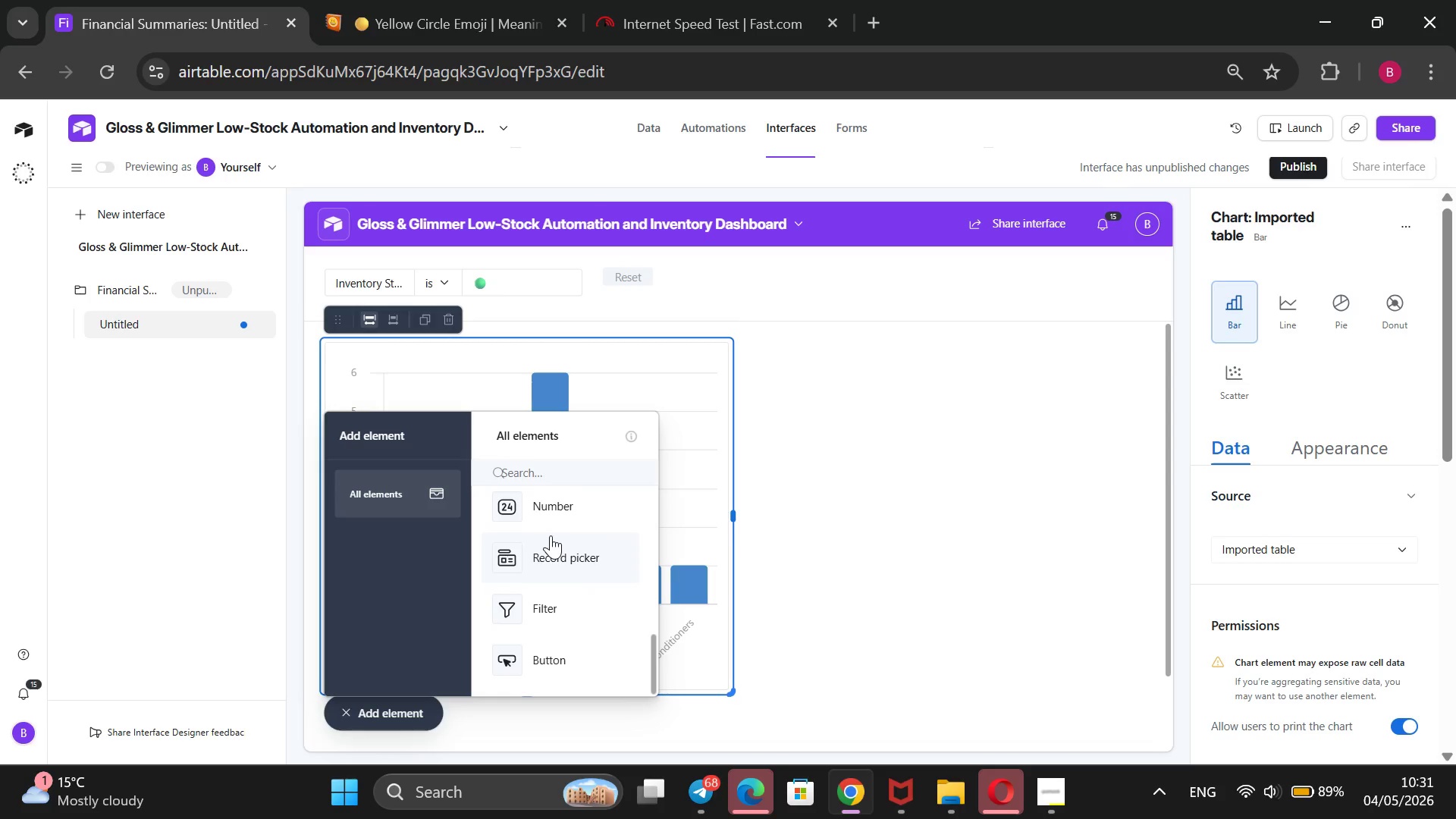 
scroll: coordinate [551, 535], scroll_direction: up, amount: 3.0
 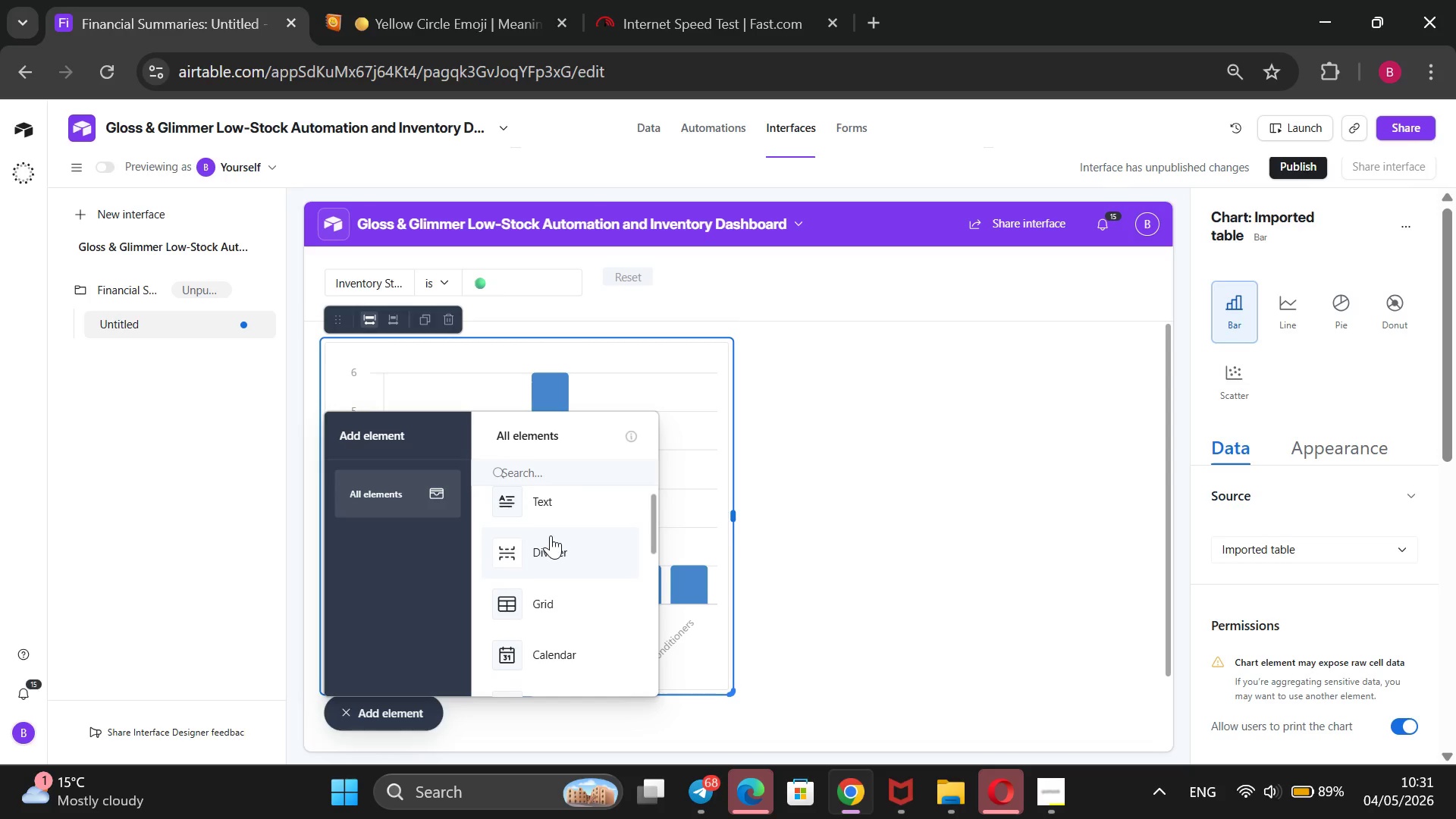 
scroll: coordinate [551, 535], scroll_direction: down, amount: 3.0
 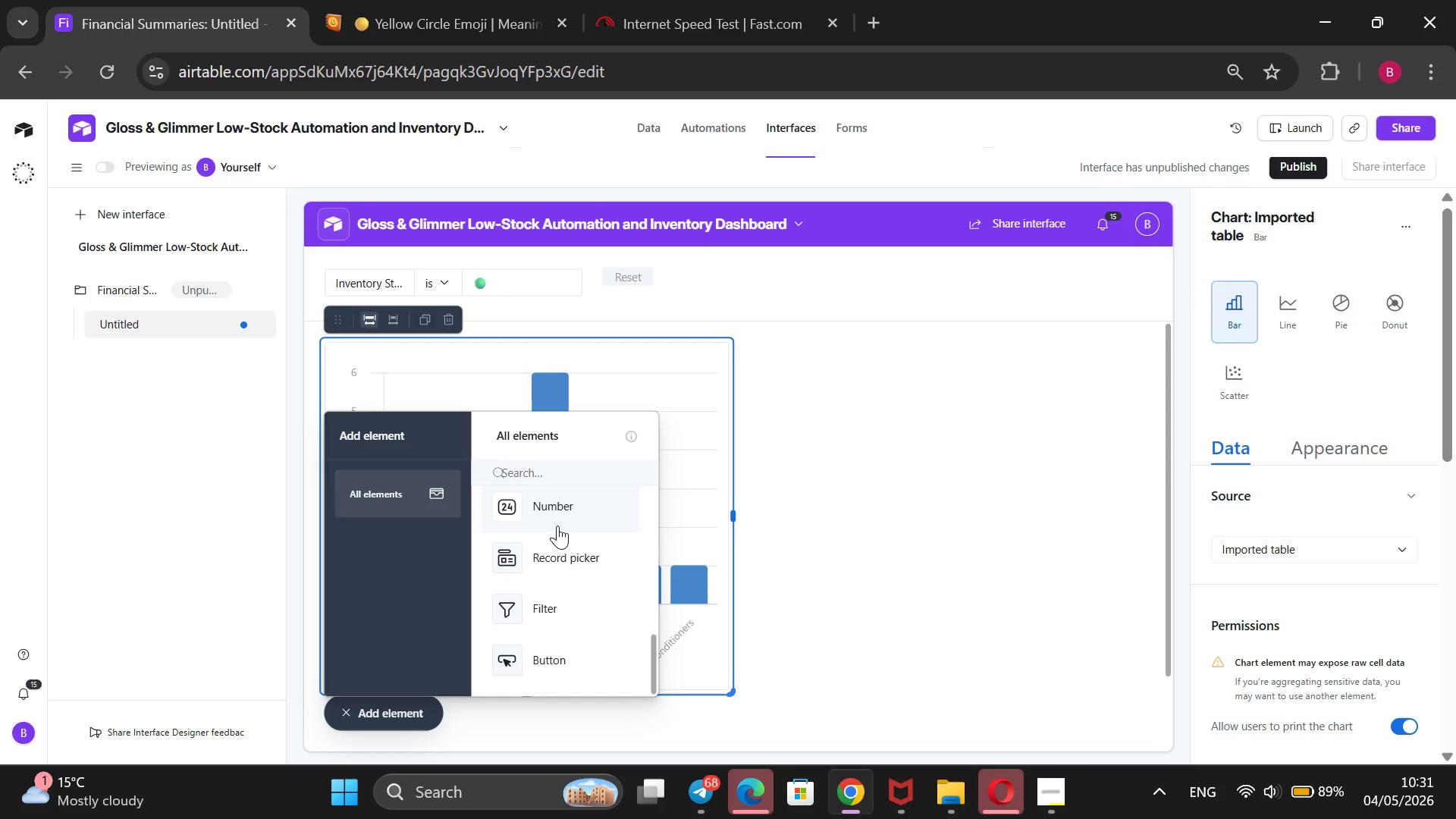 
left_click([557, 526])
 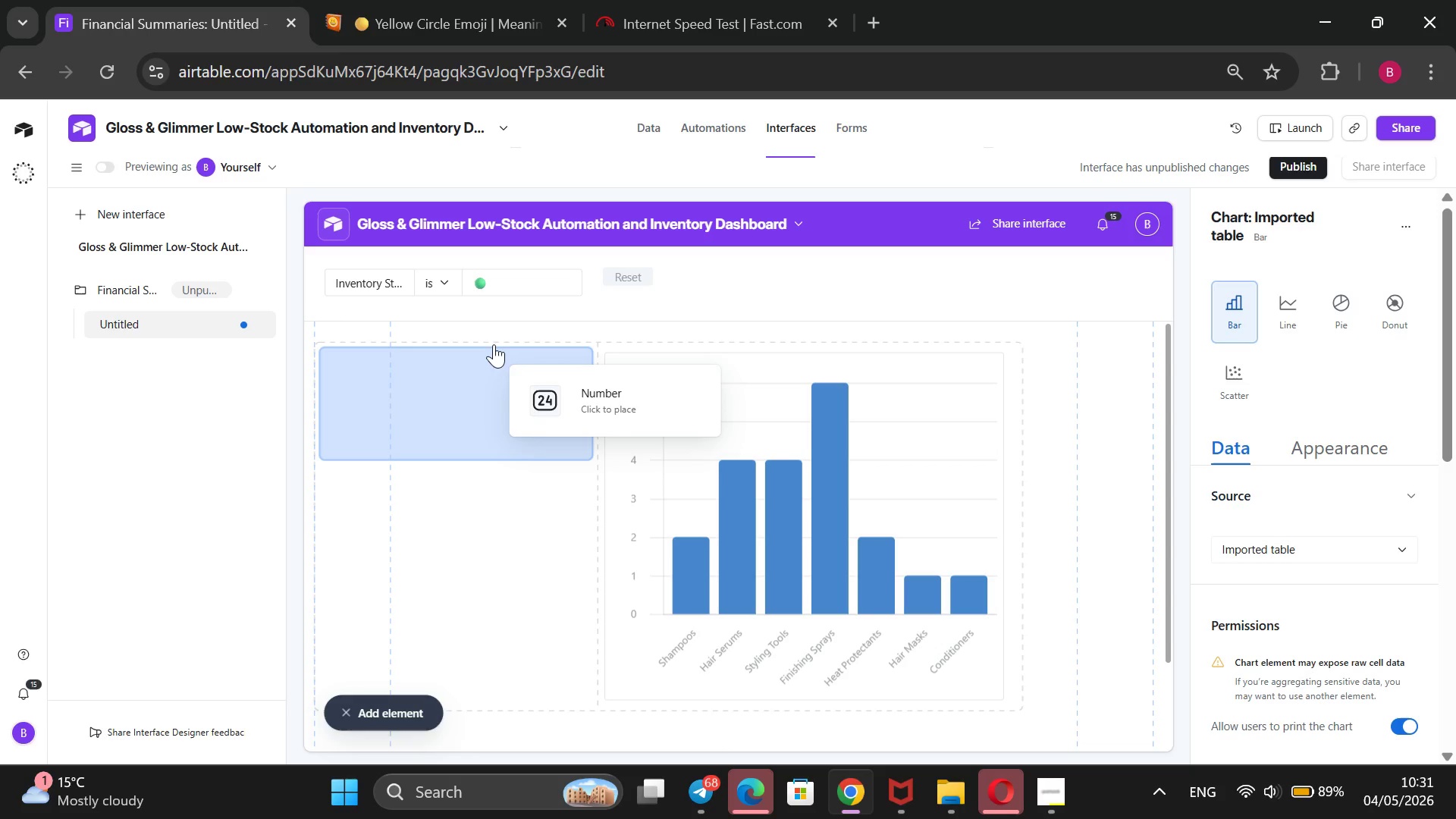 
left_click_drag(start_coordinate=[494, 369], to_coordinate=[318, 270])
 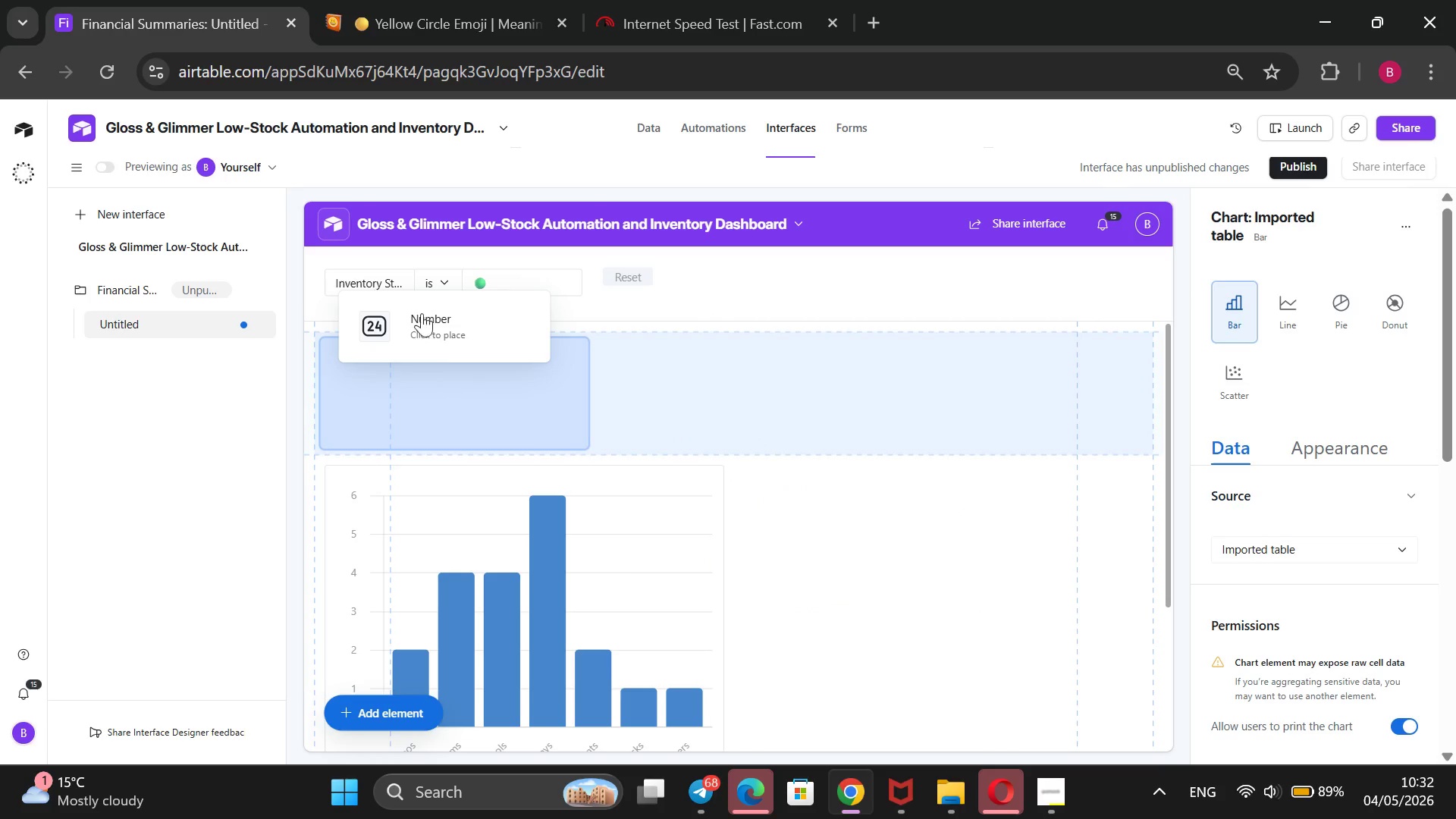 
mouse_move([560, 466])
 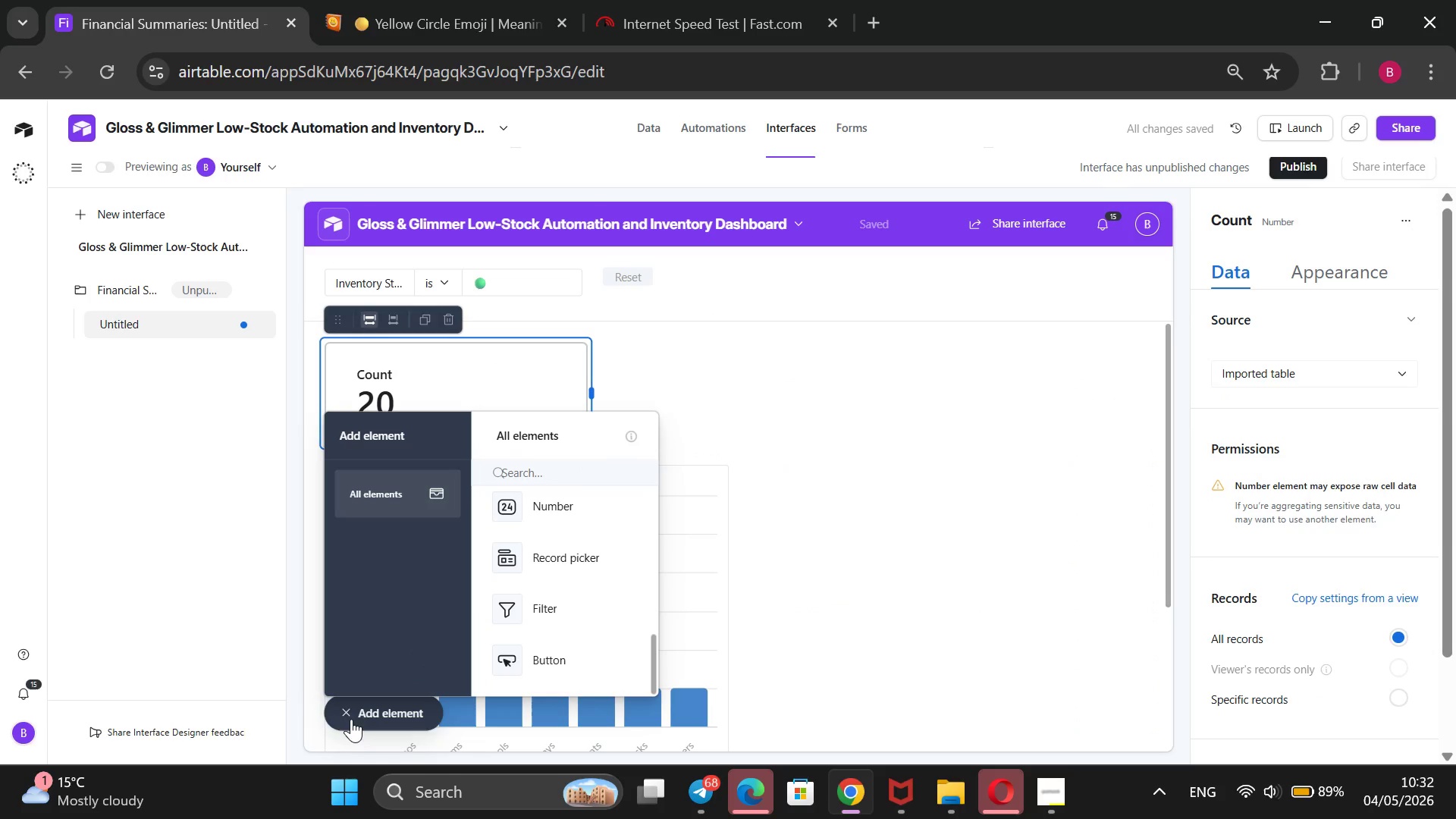 
left_click([348, 713])
 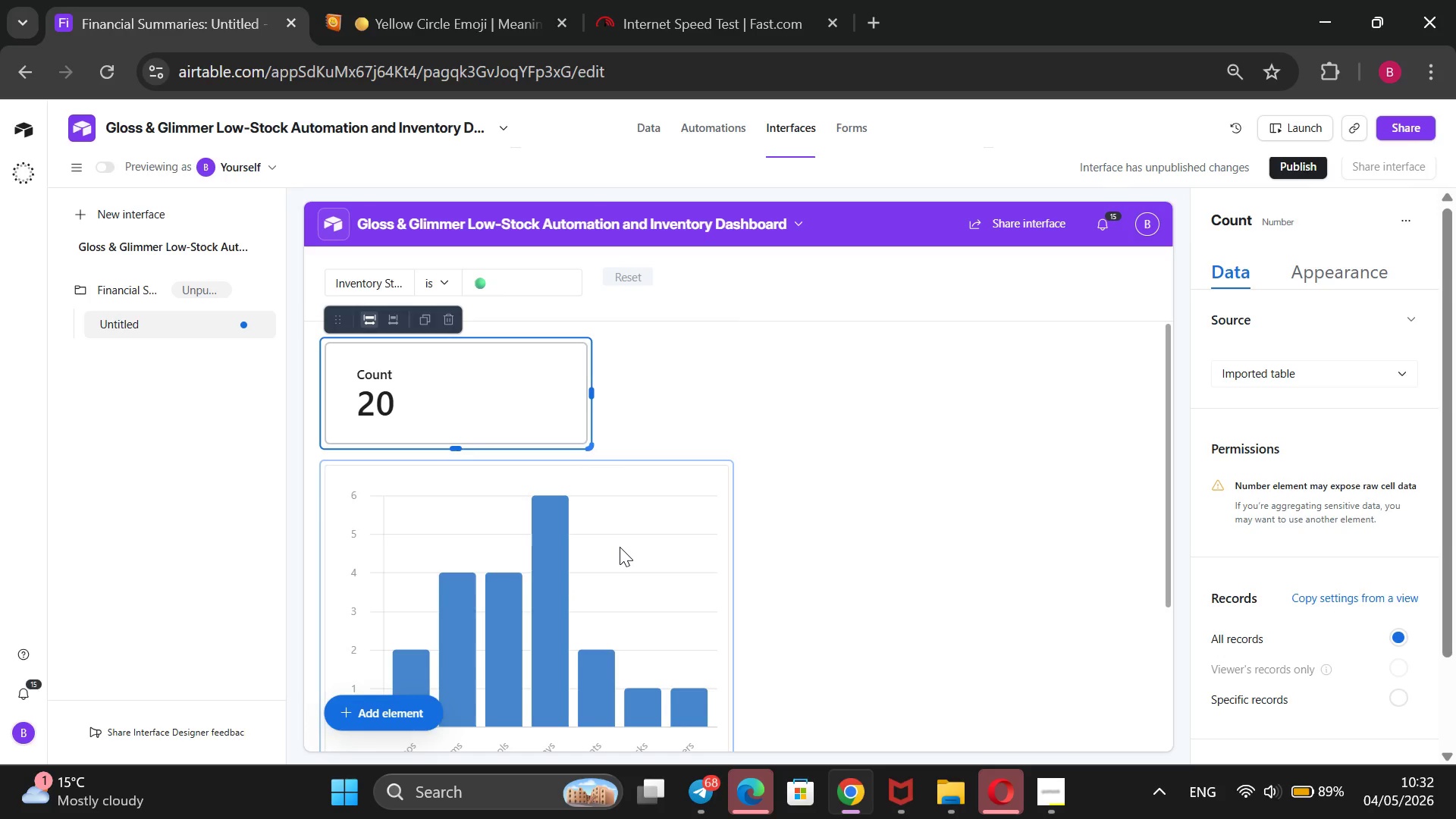 
wait(8.25)
 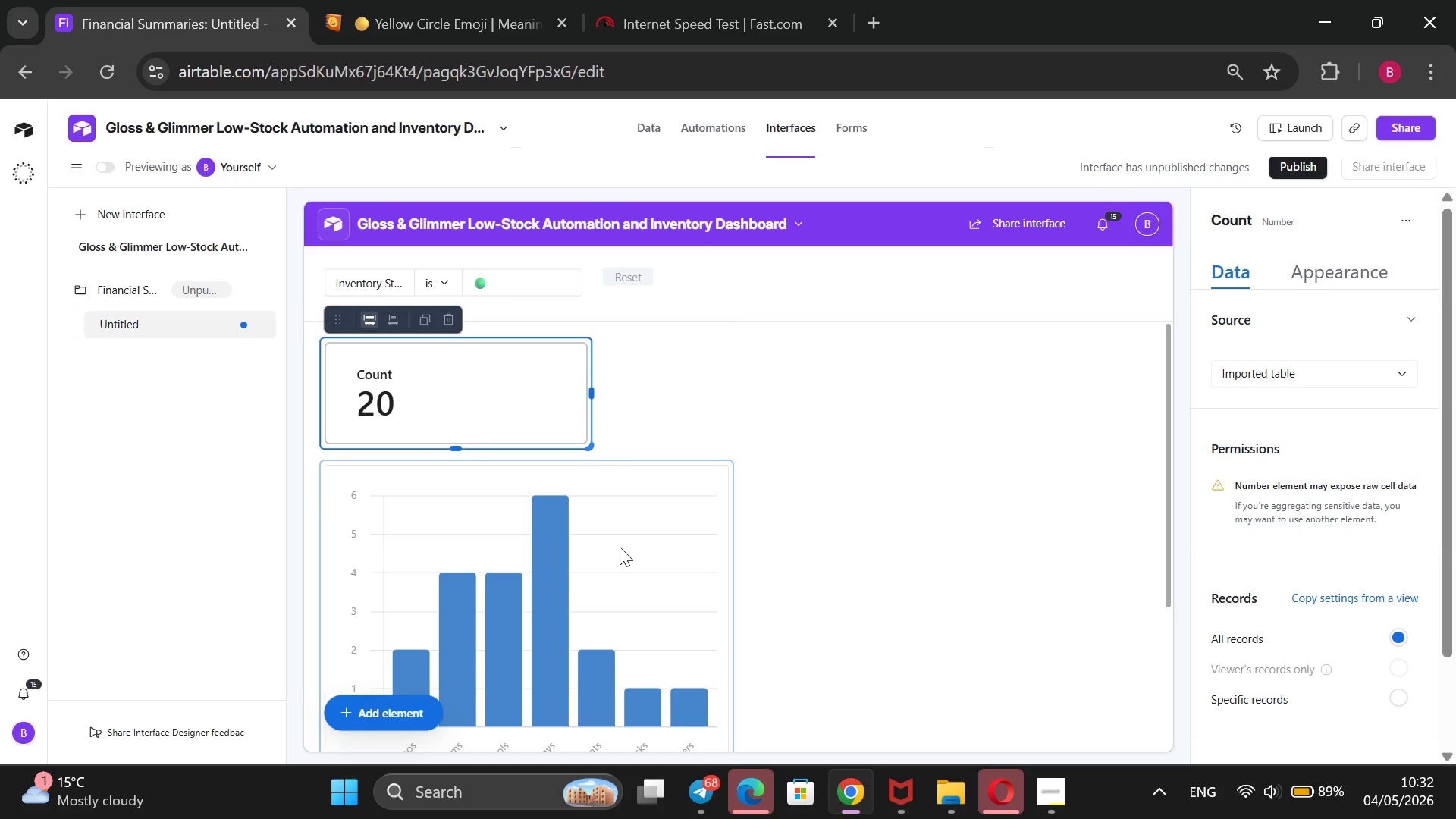 
scroll: coordinate [672, 542], scroll_direction: down, amount: 2.0
 